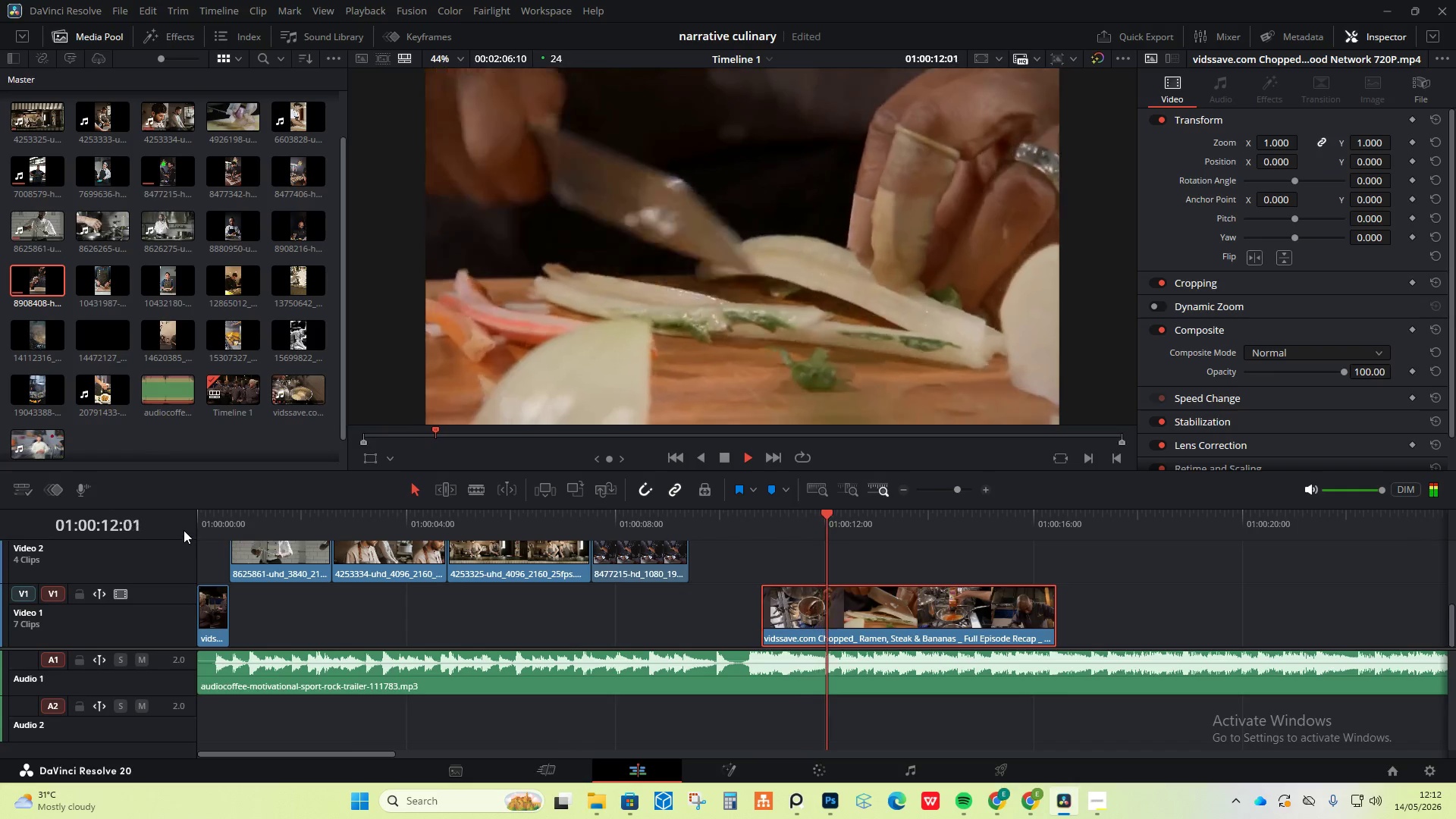 
wait(17.08)
 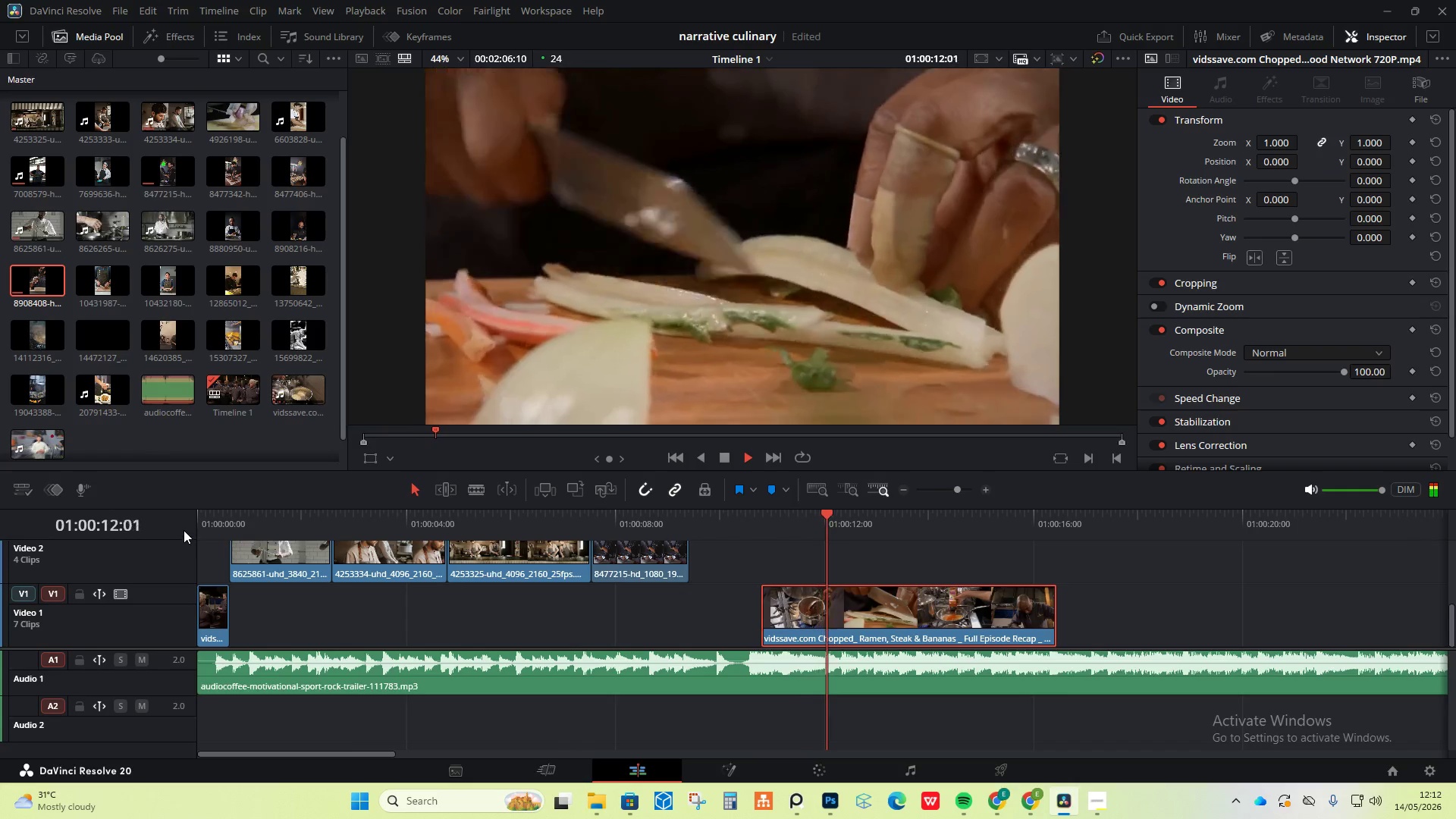 
key(Space)
 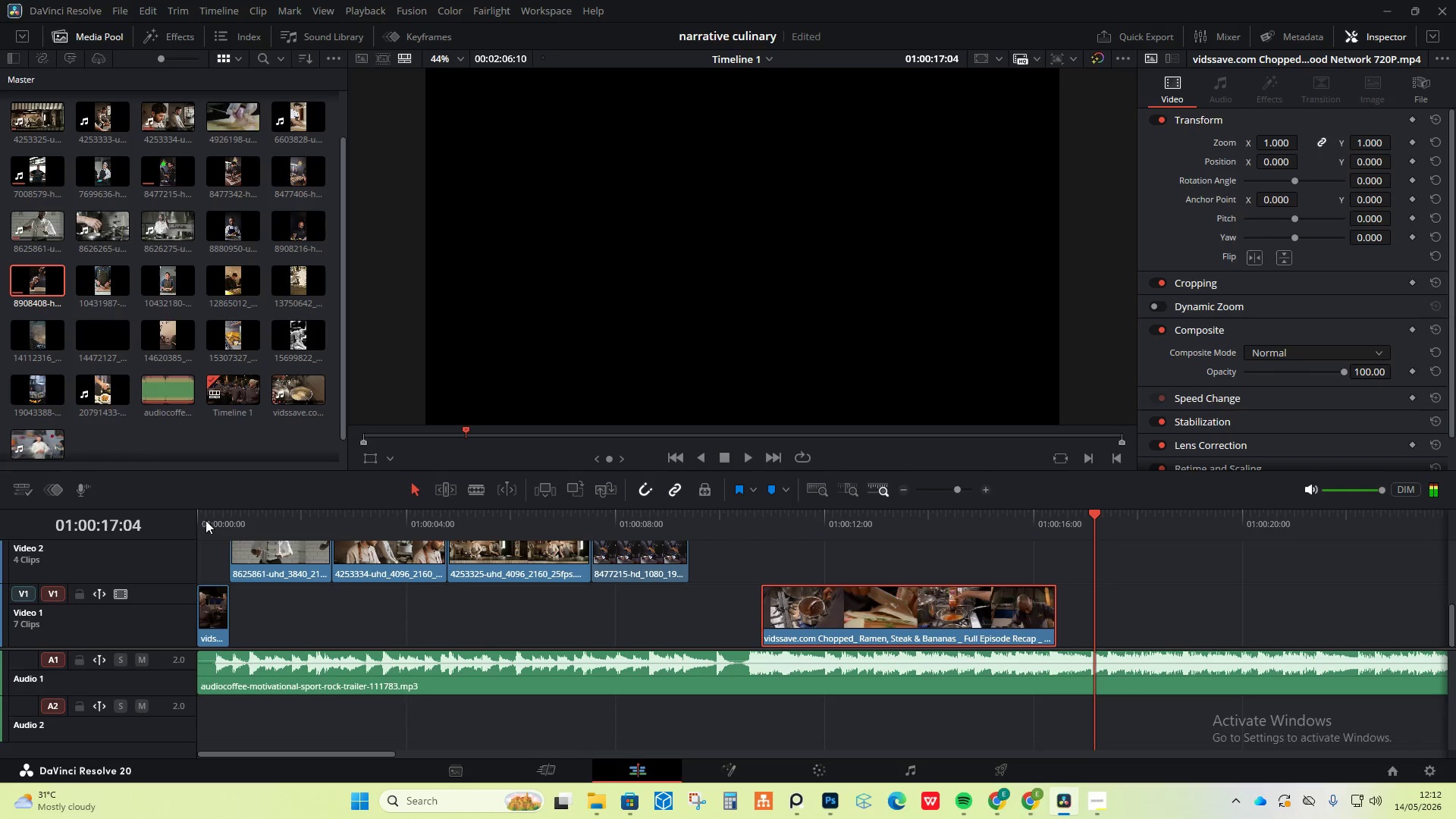 
left_click_drag(start_coordinate=[209, 522], to_coordinate=[189, 518])
 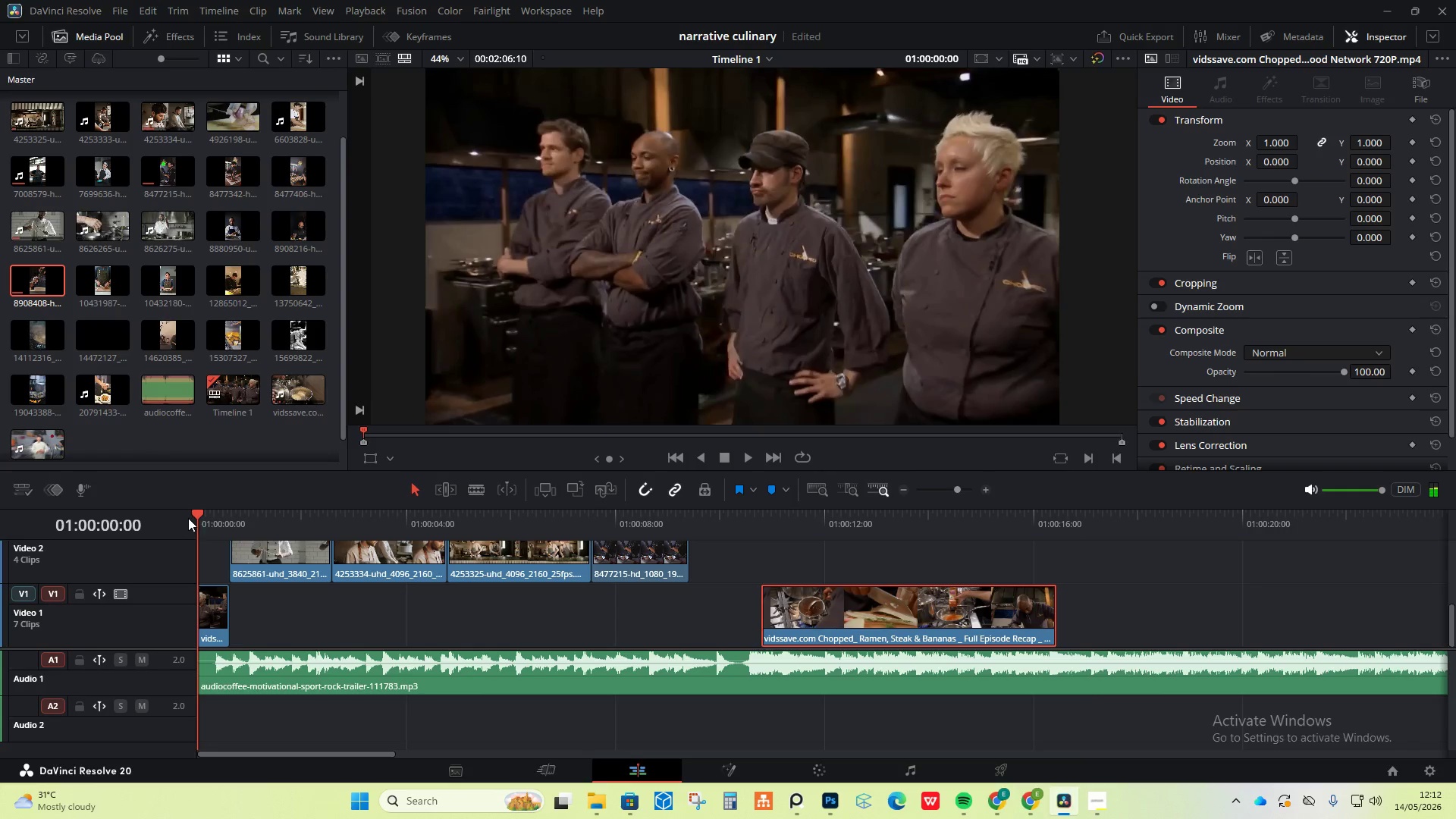 
key(Space)
 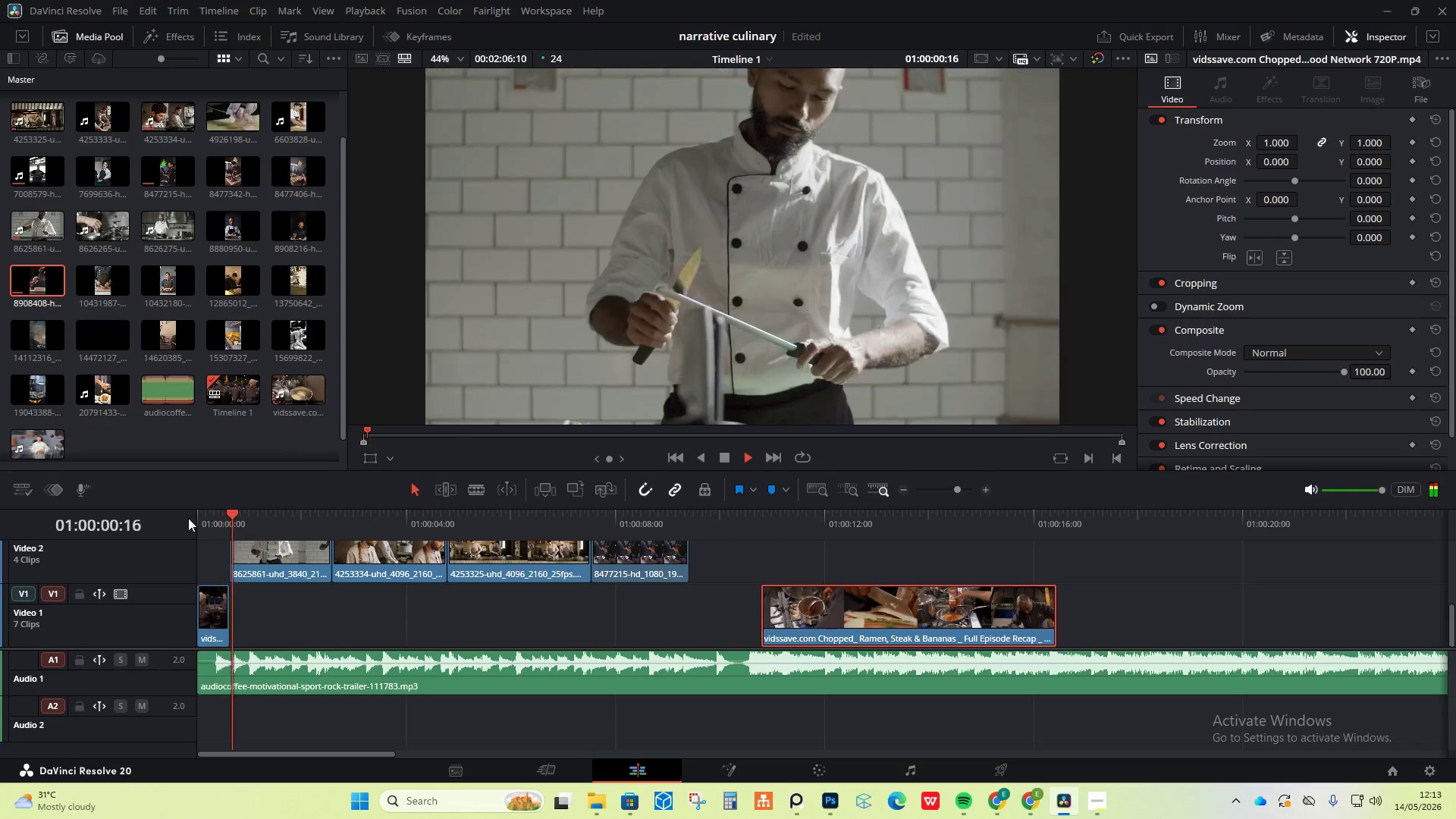 
key(Space)
 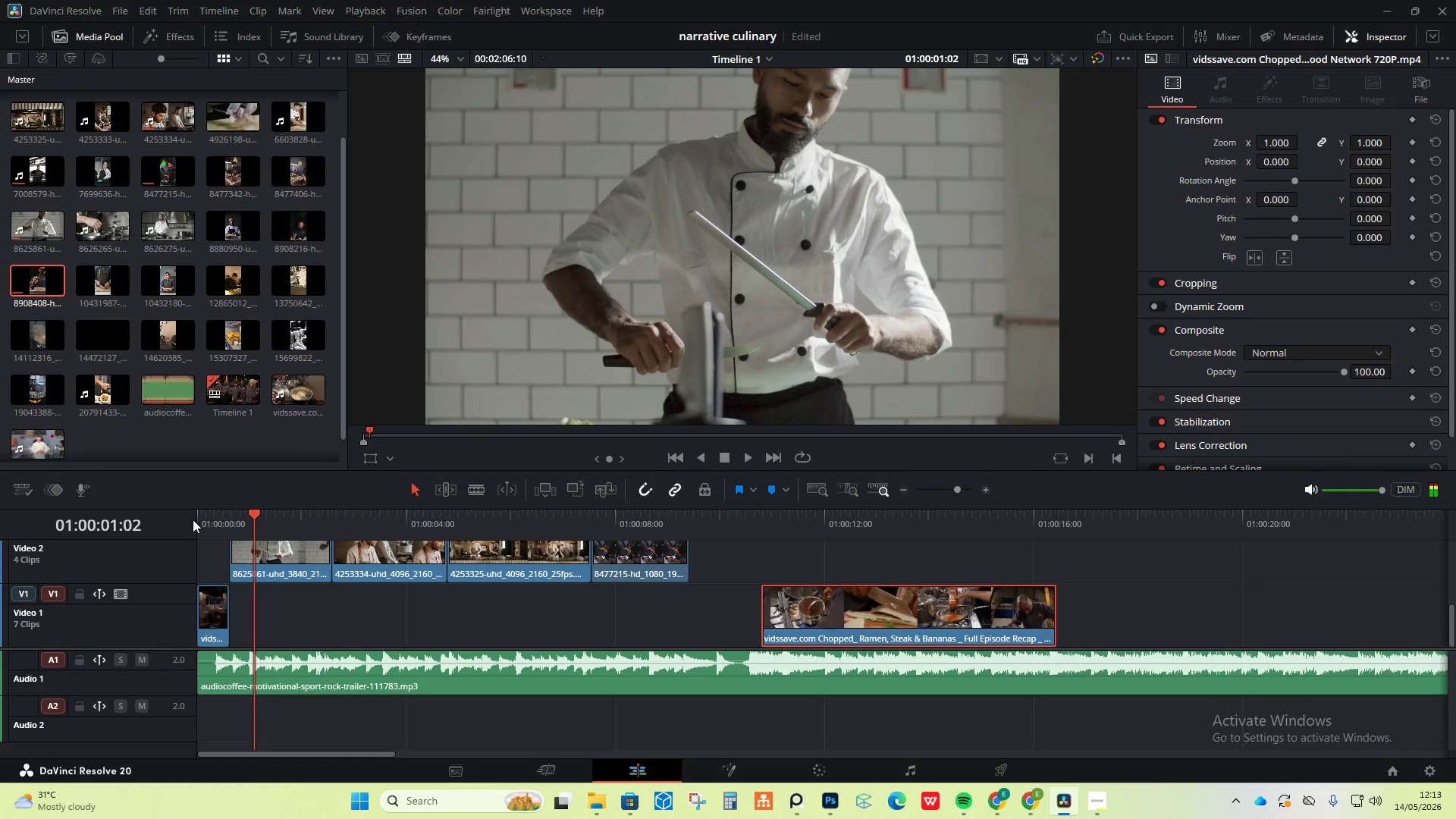 
left_click_drag(start_coordinate=[207, 519], to_coordinate=[165, 513])
 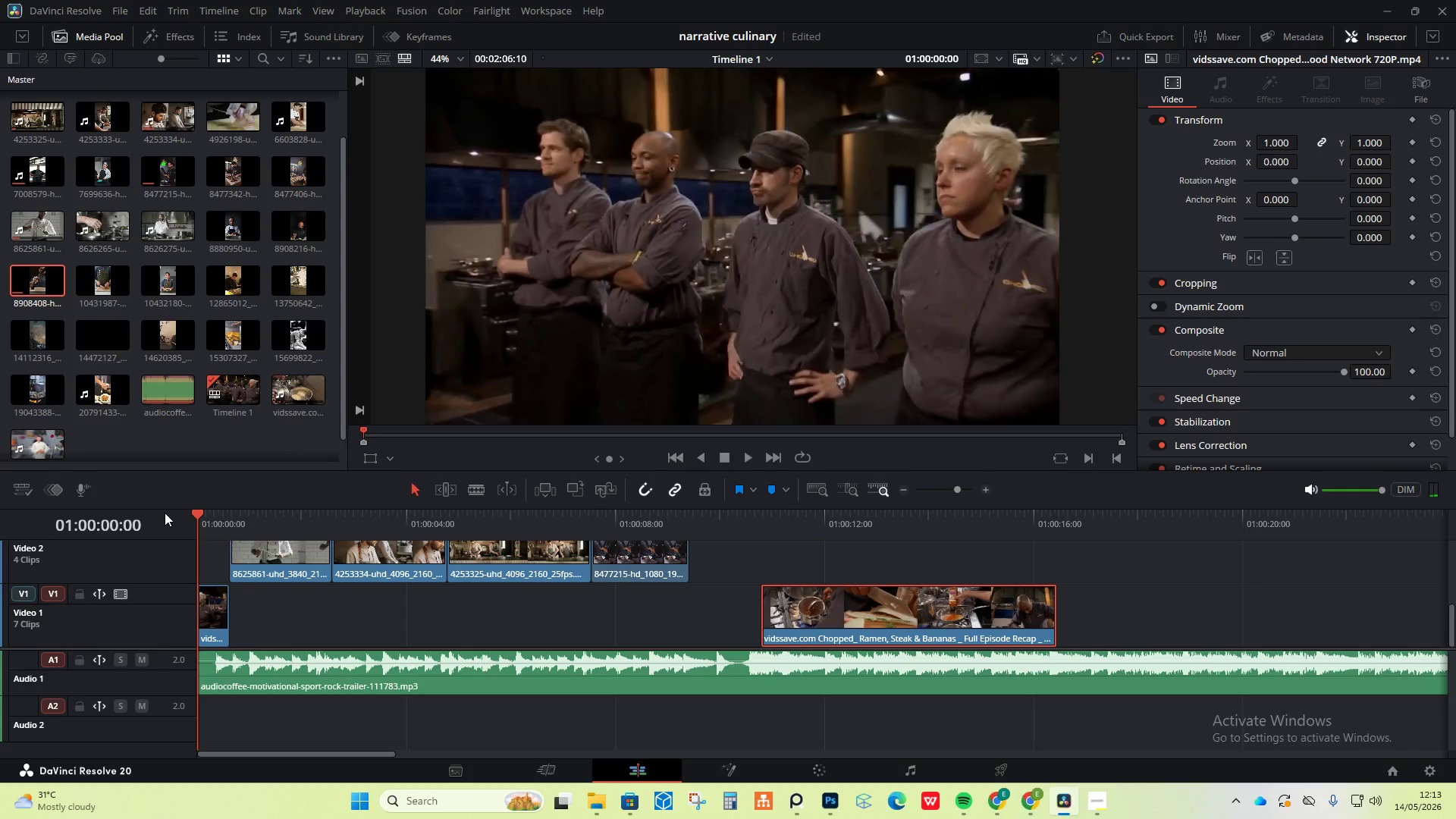 
key(Space)
 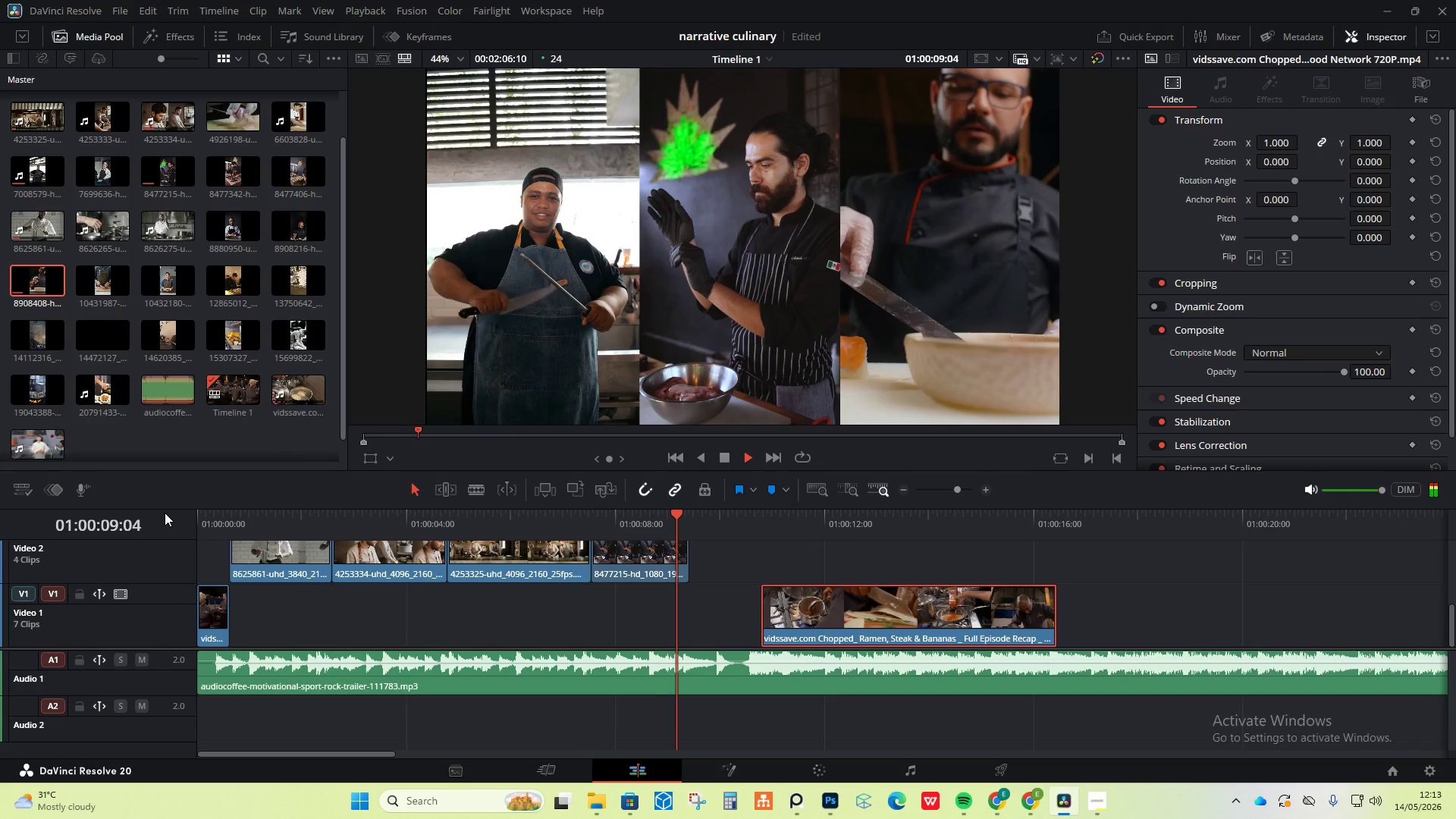 
wait(14.19)
 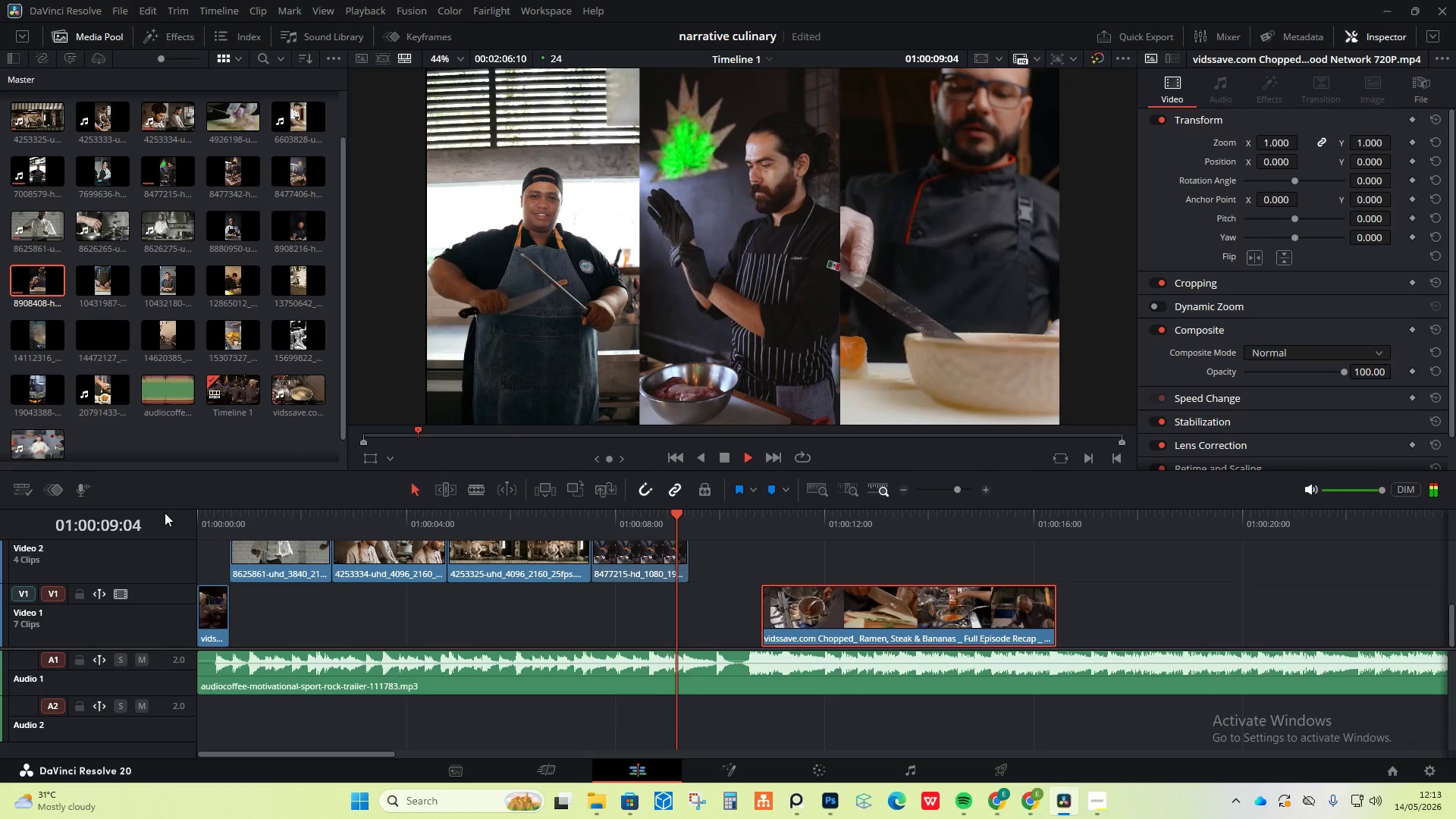 
key(Space)
 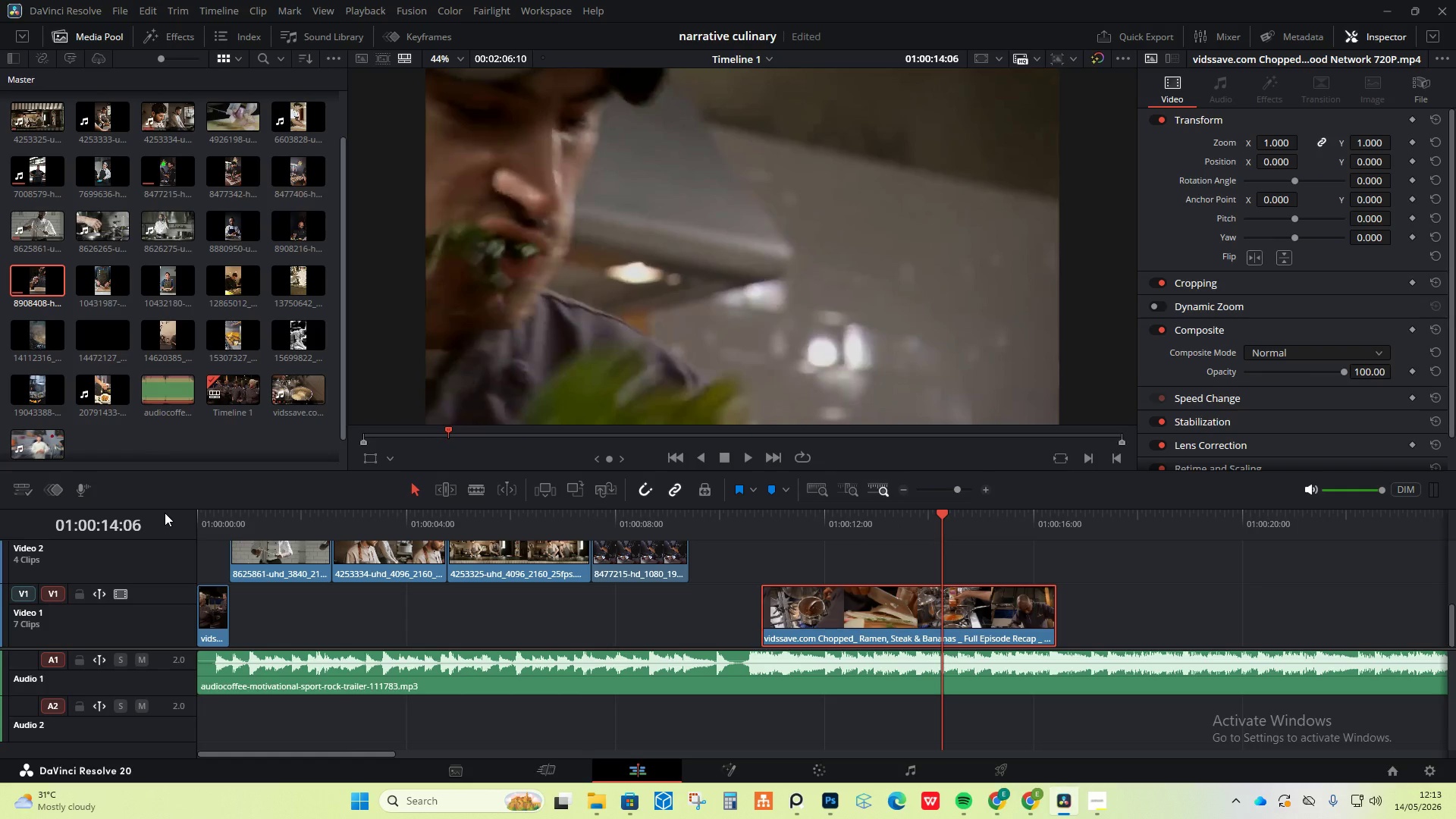 
wait(7.4)
 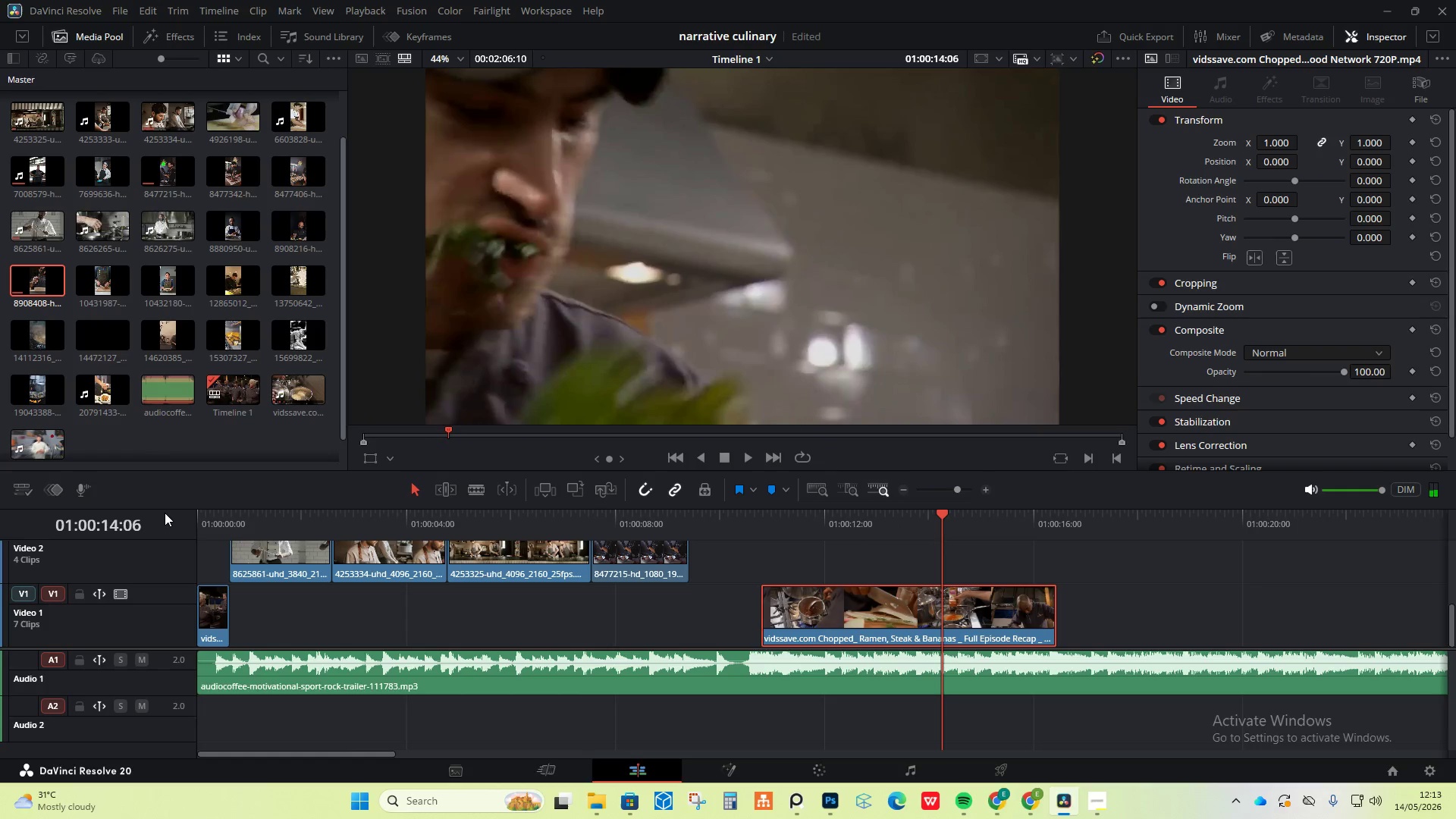 
mouse_move([271, 199])
 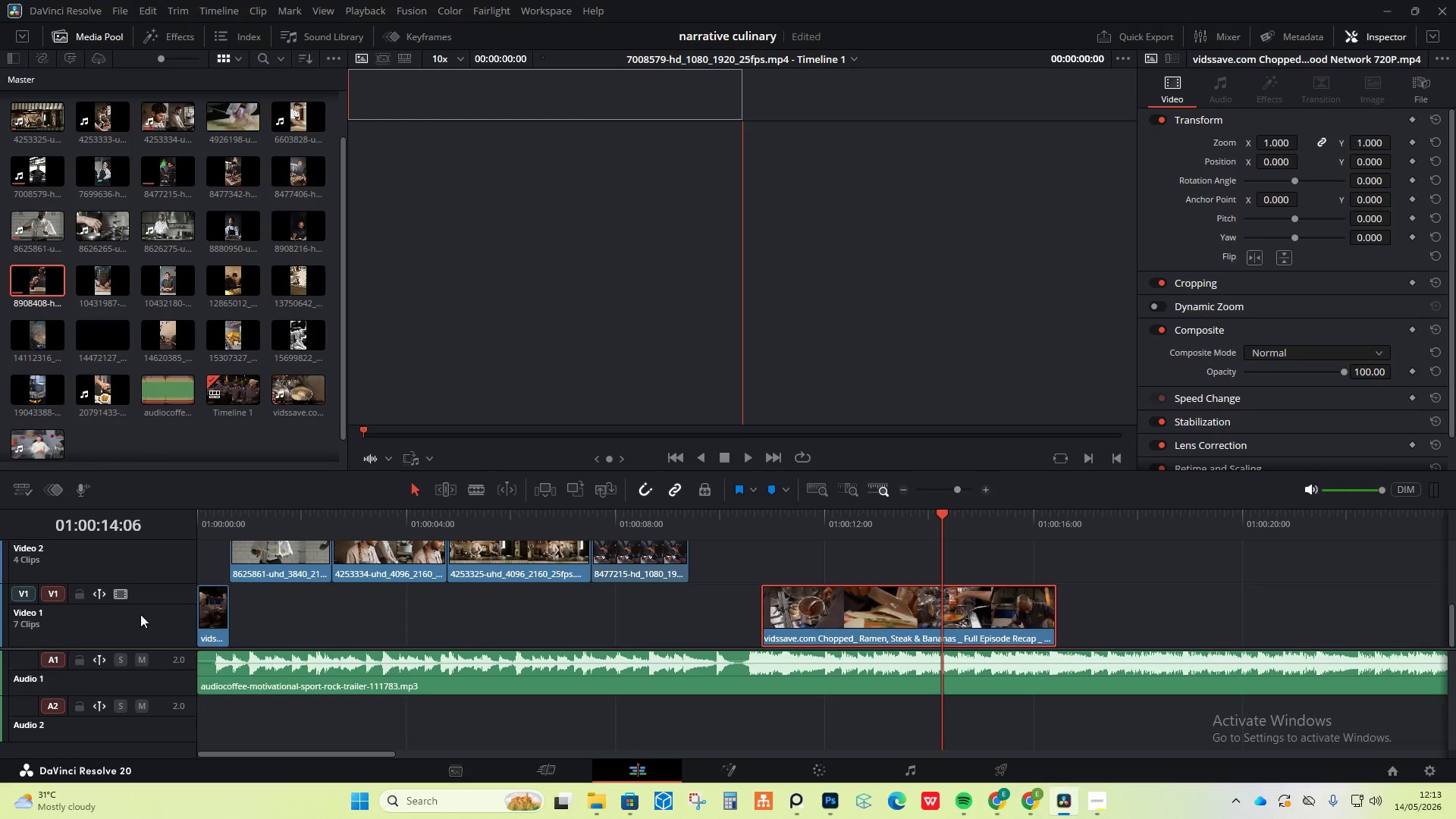 
left_click_drag(start_coordinate=[236, 516], to_coordinate=[153, 514])
 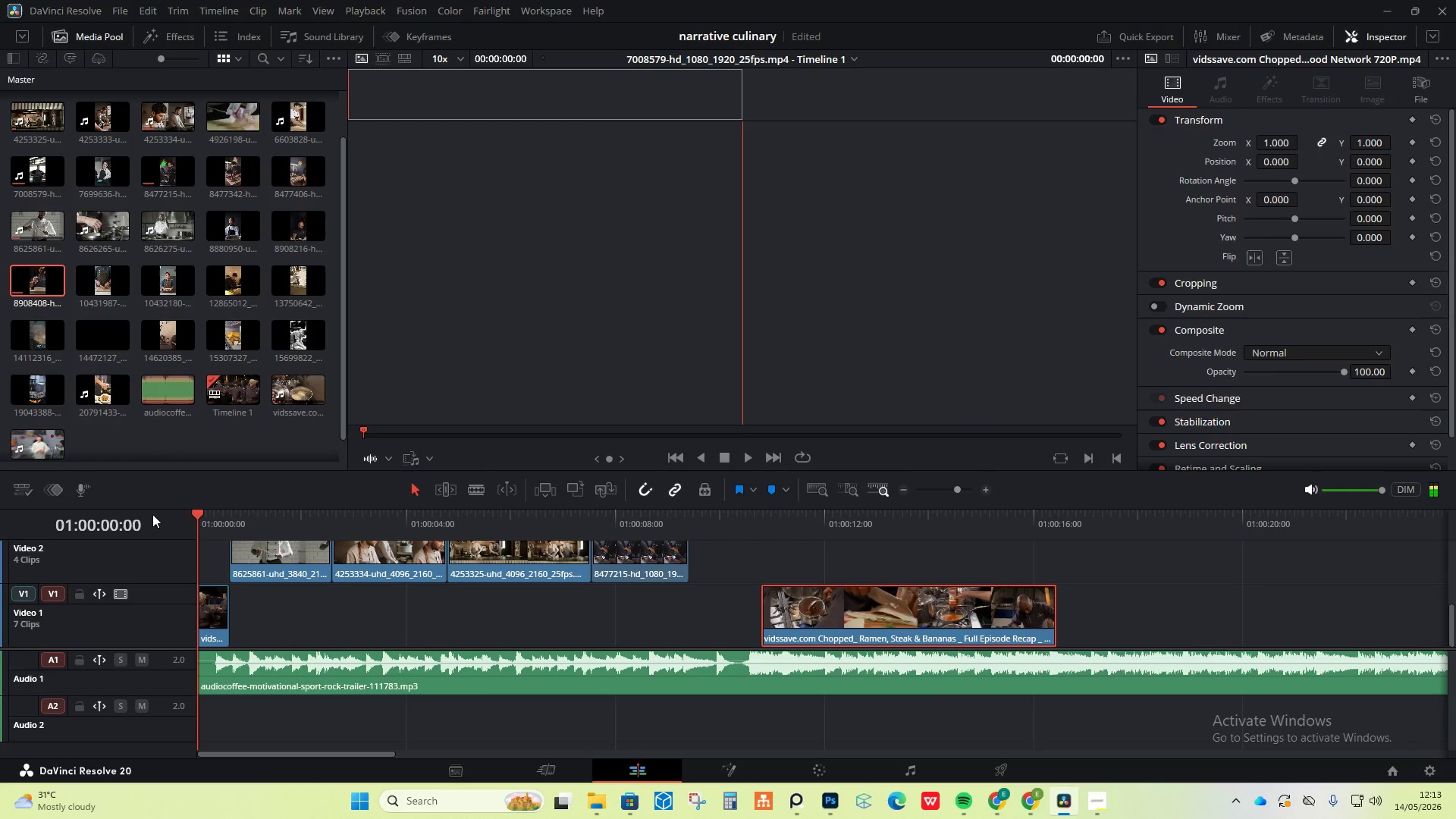 
key(Space)
 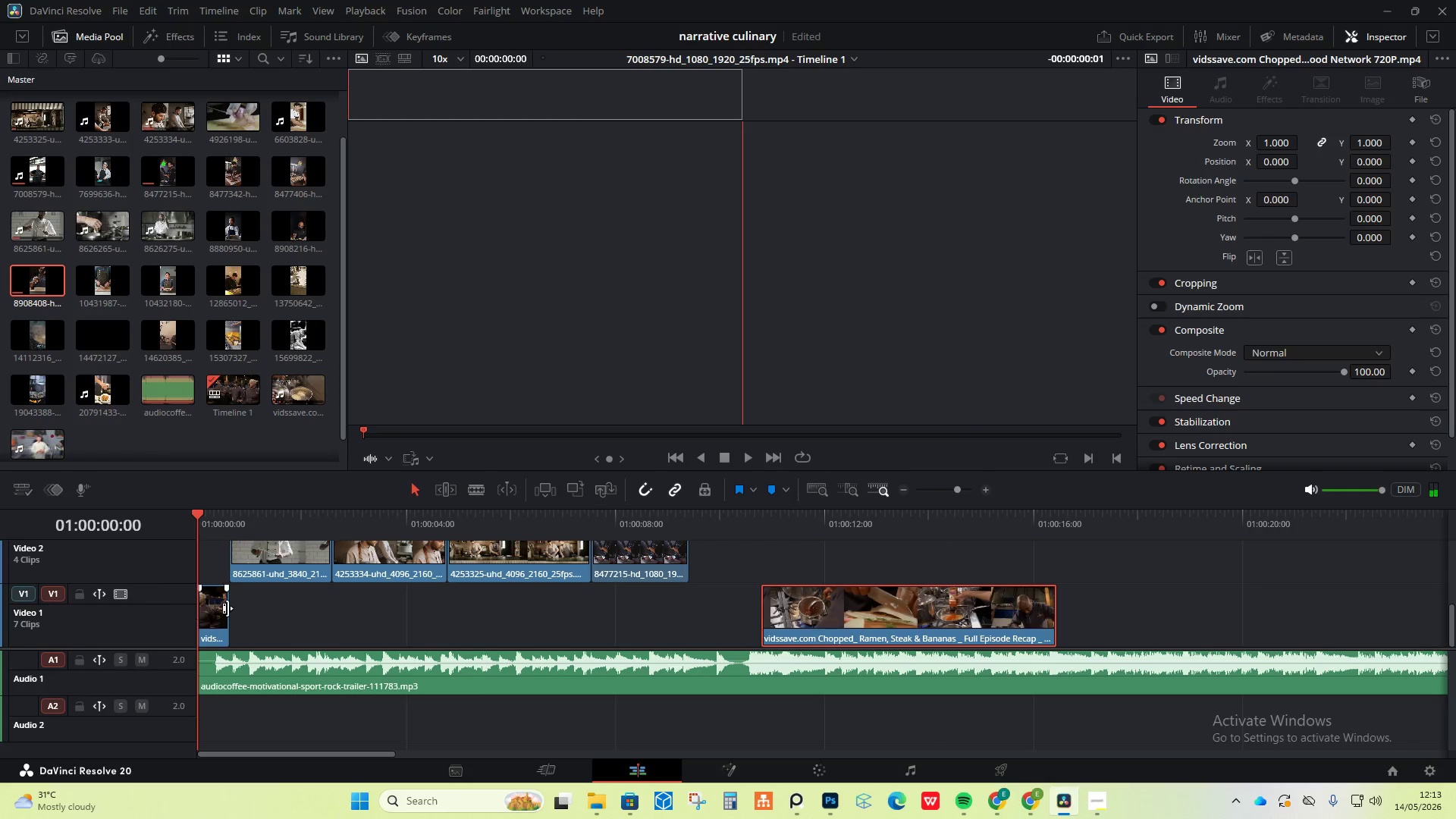 
left_click([215, 614])
 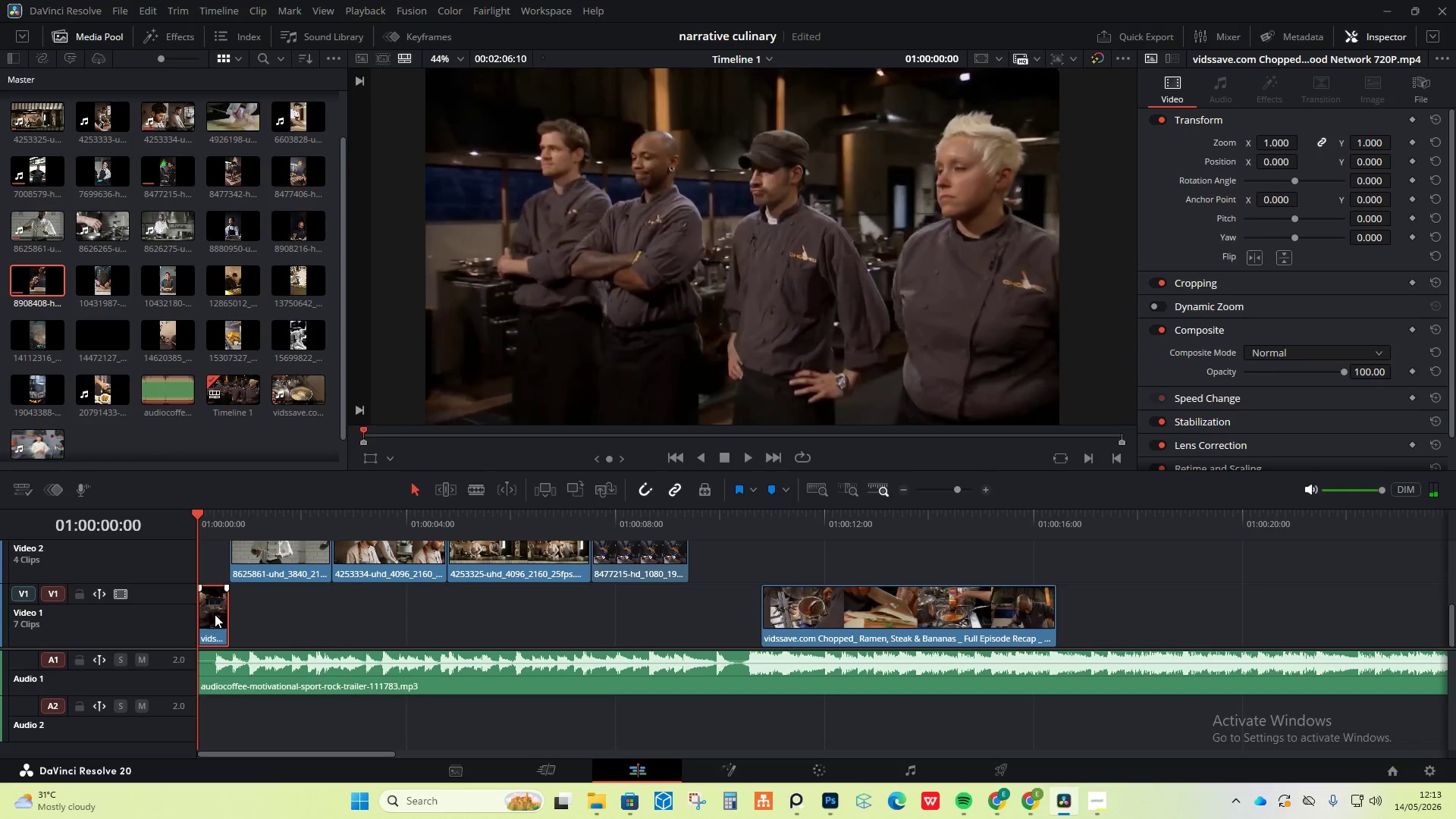 
key(Space)
 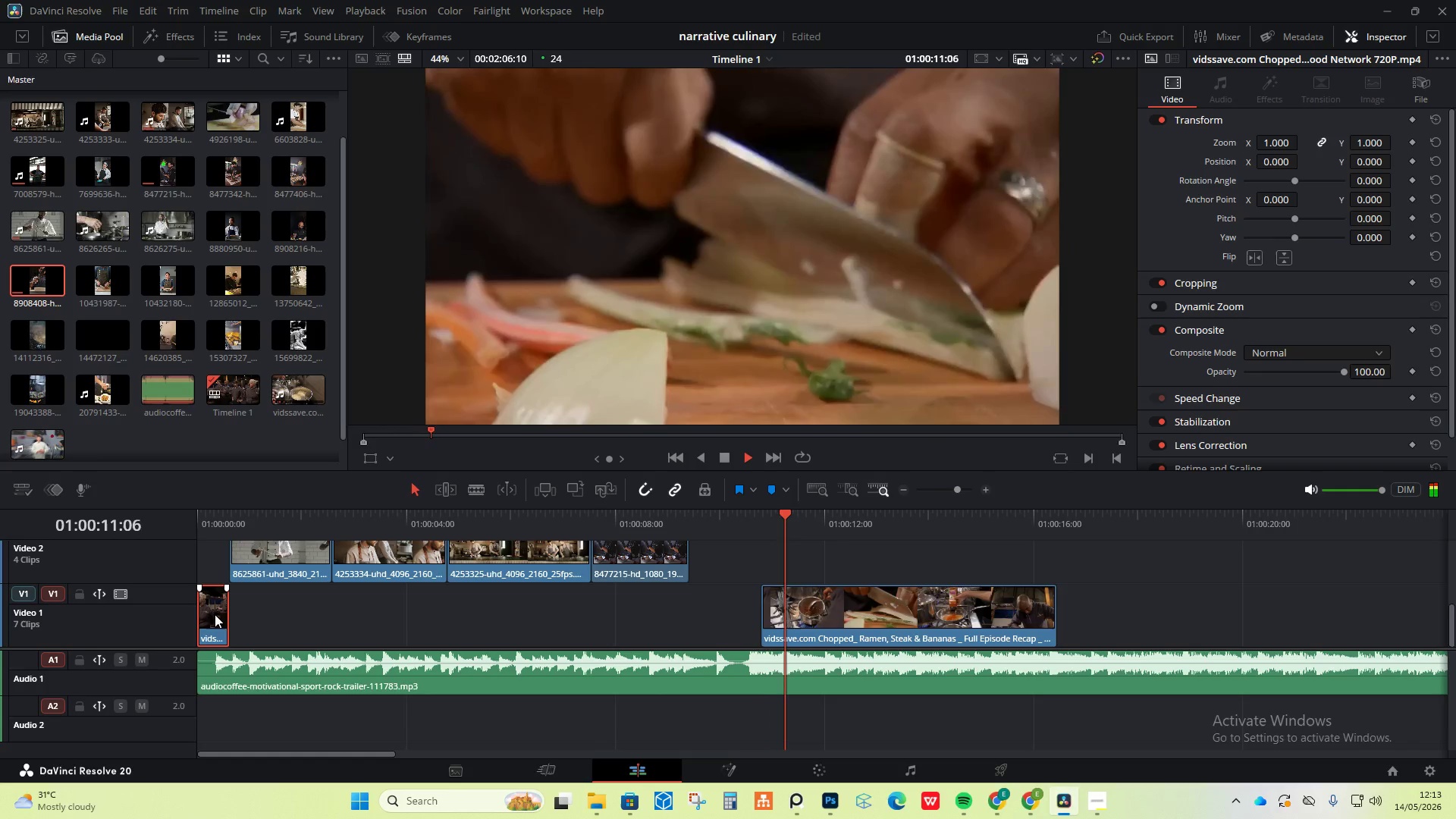 
wait(16.3)
 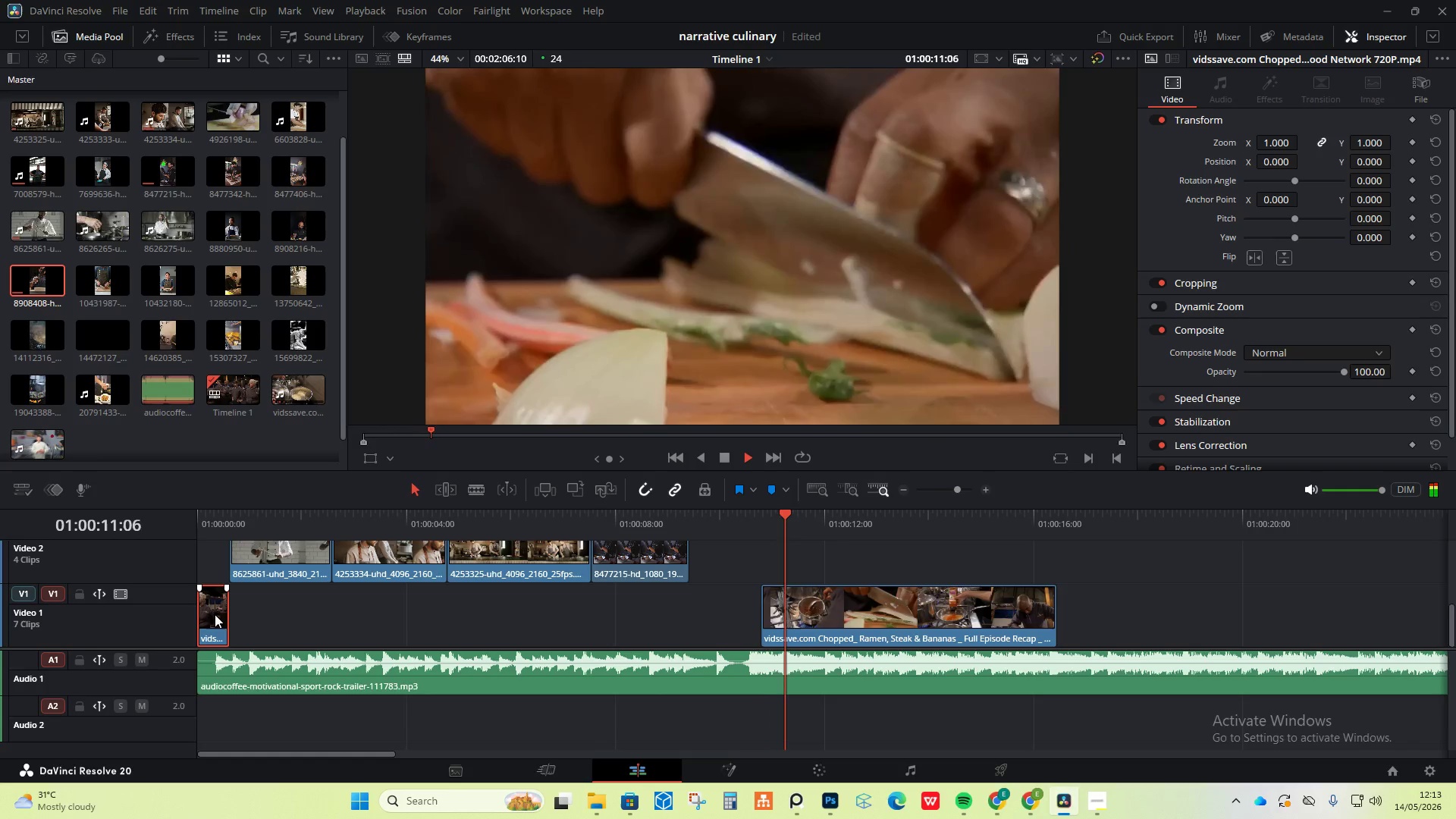 
key(Space)
 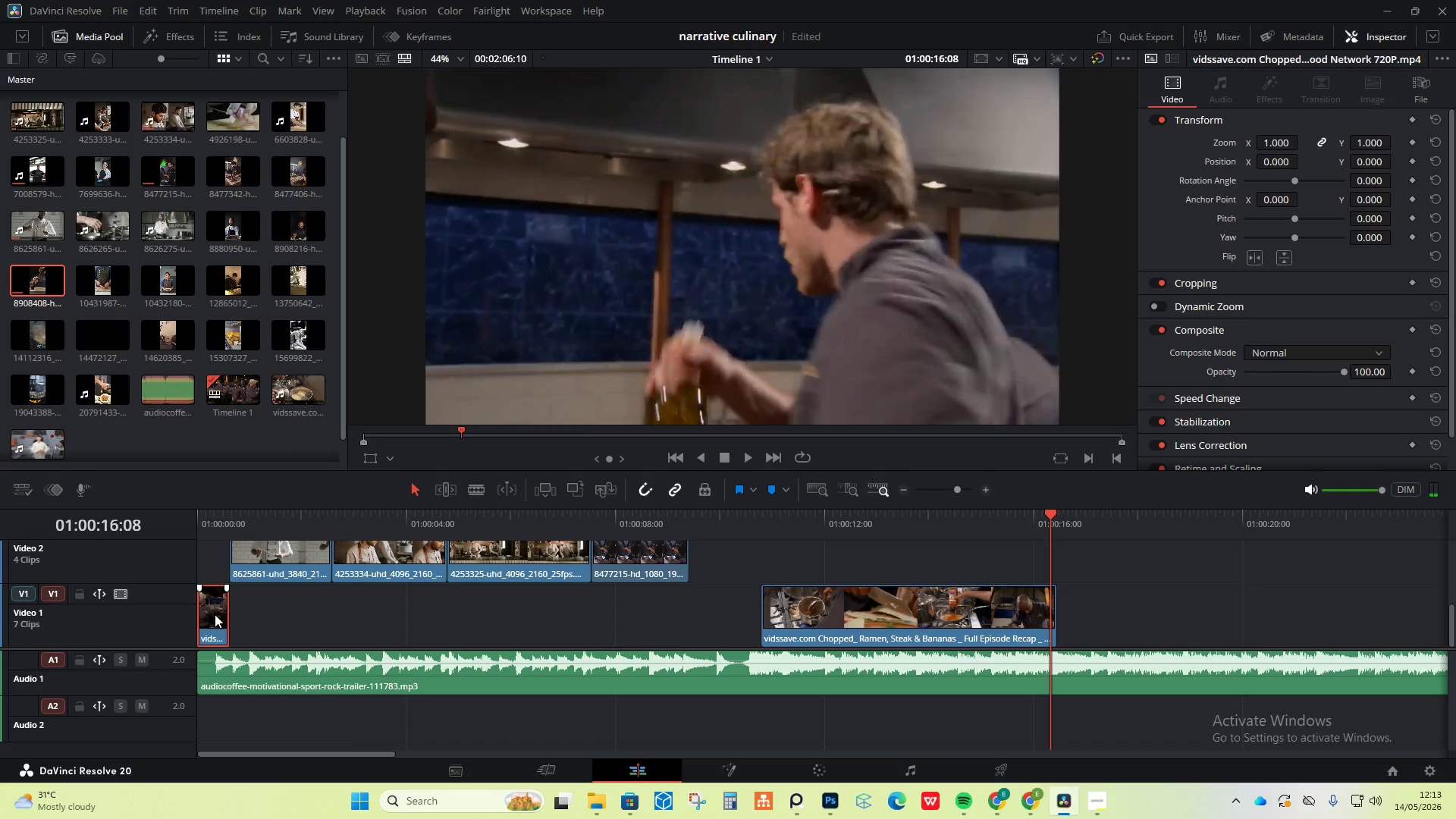 
wait(5.2)
 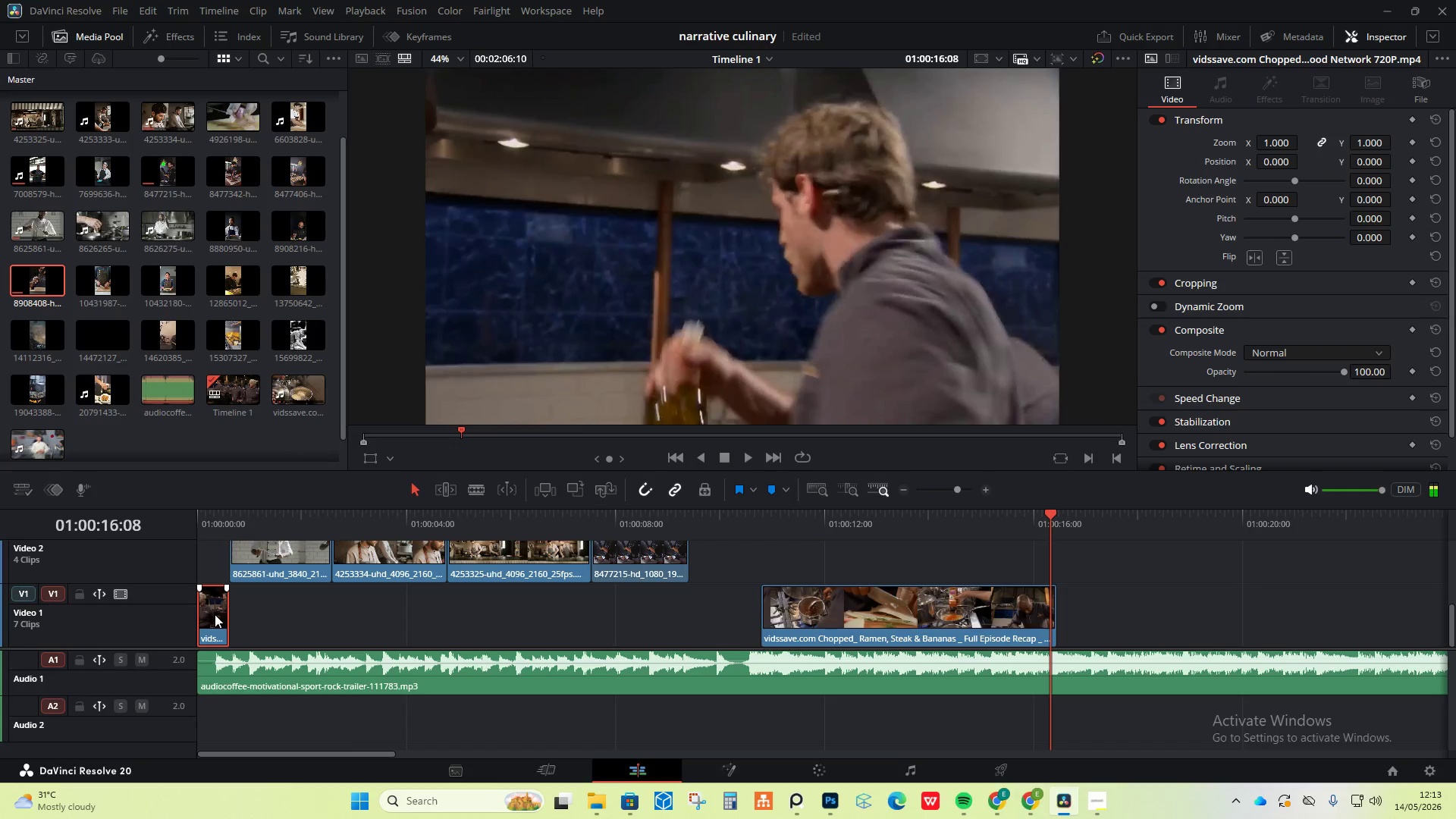 
left_click([1399, 9])
 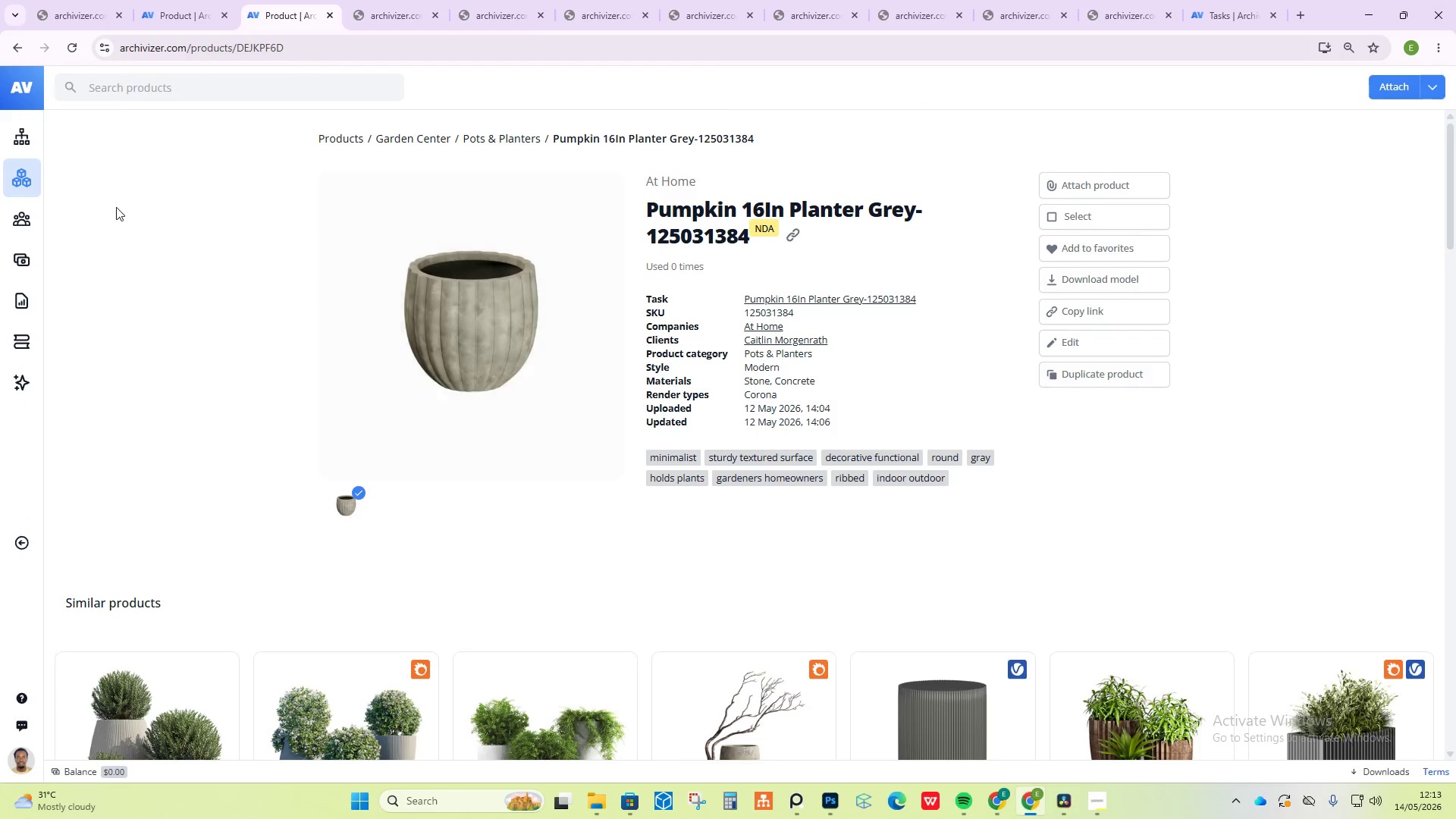 
left_click([998, 805])
 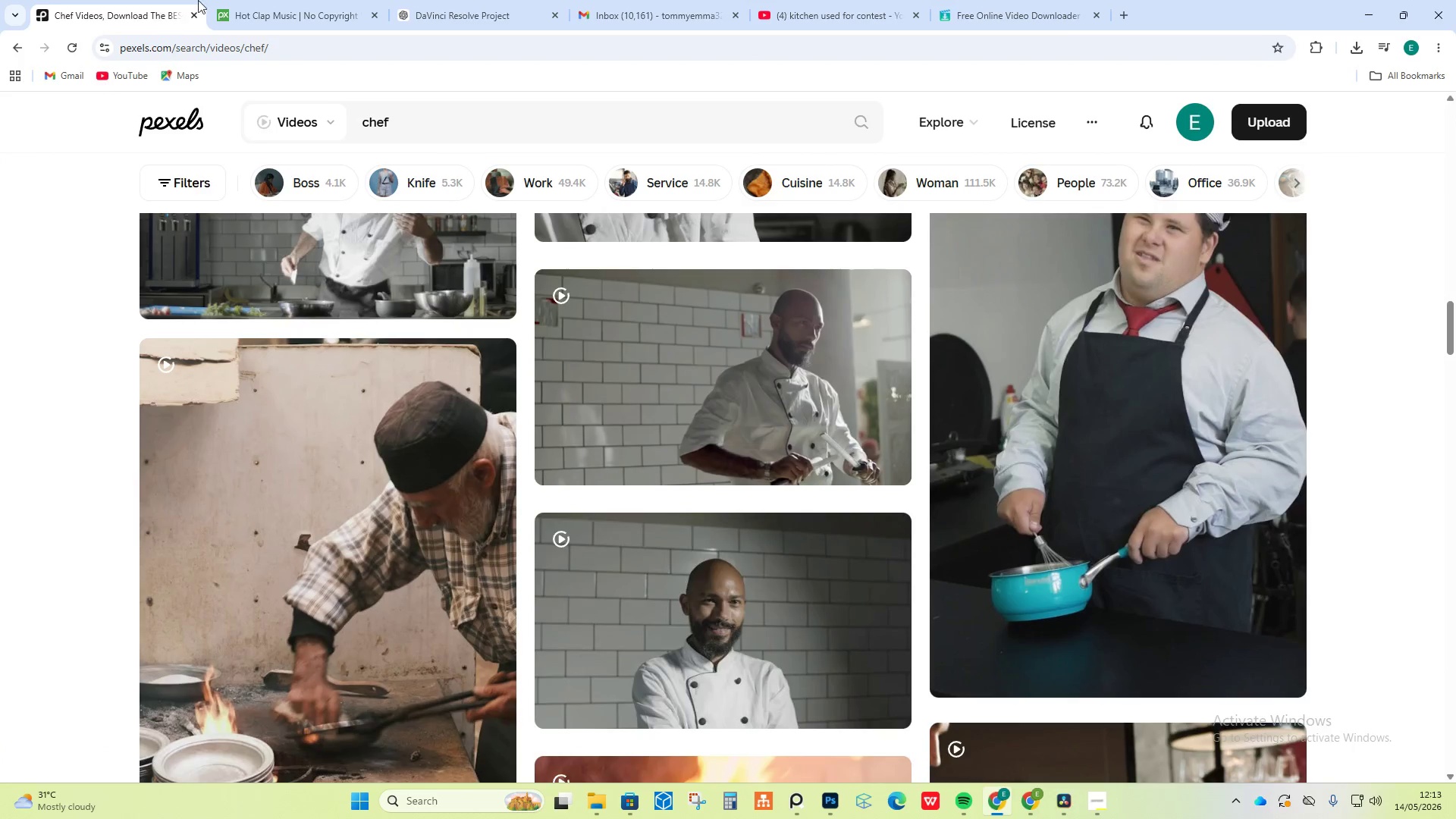 
left_click([253, 0])
 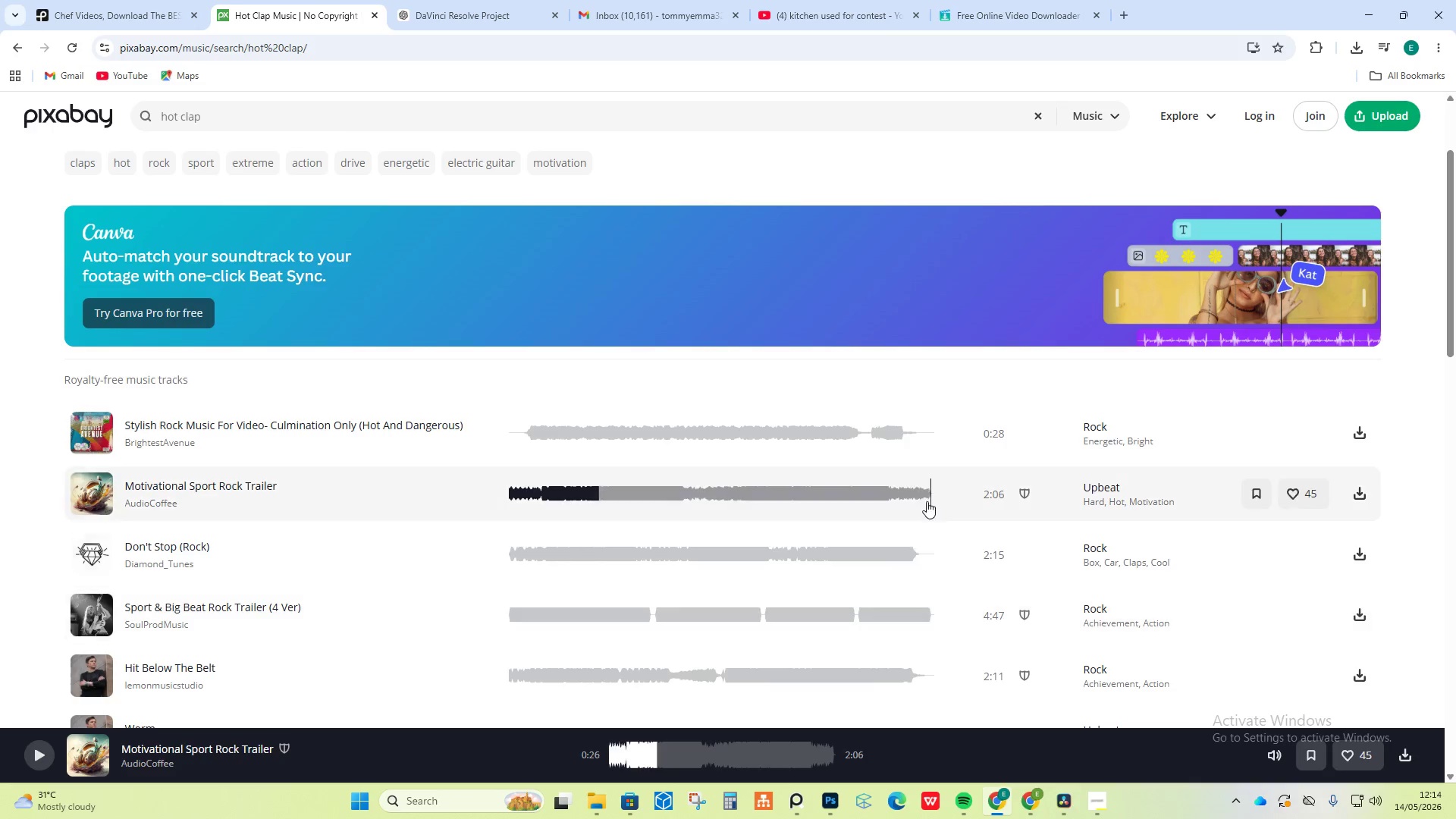 
scroll: coordinate [64, 313], scroll_direction: up, amount: 6.0
 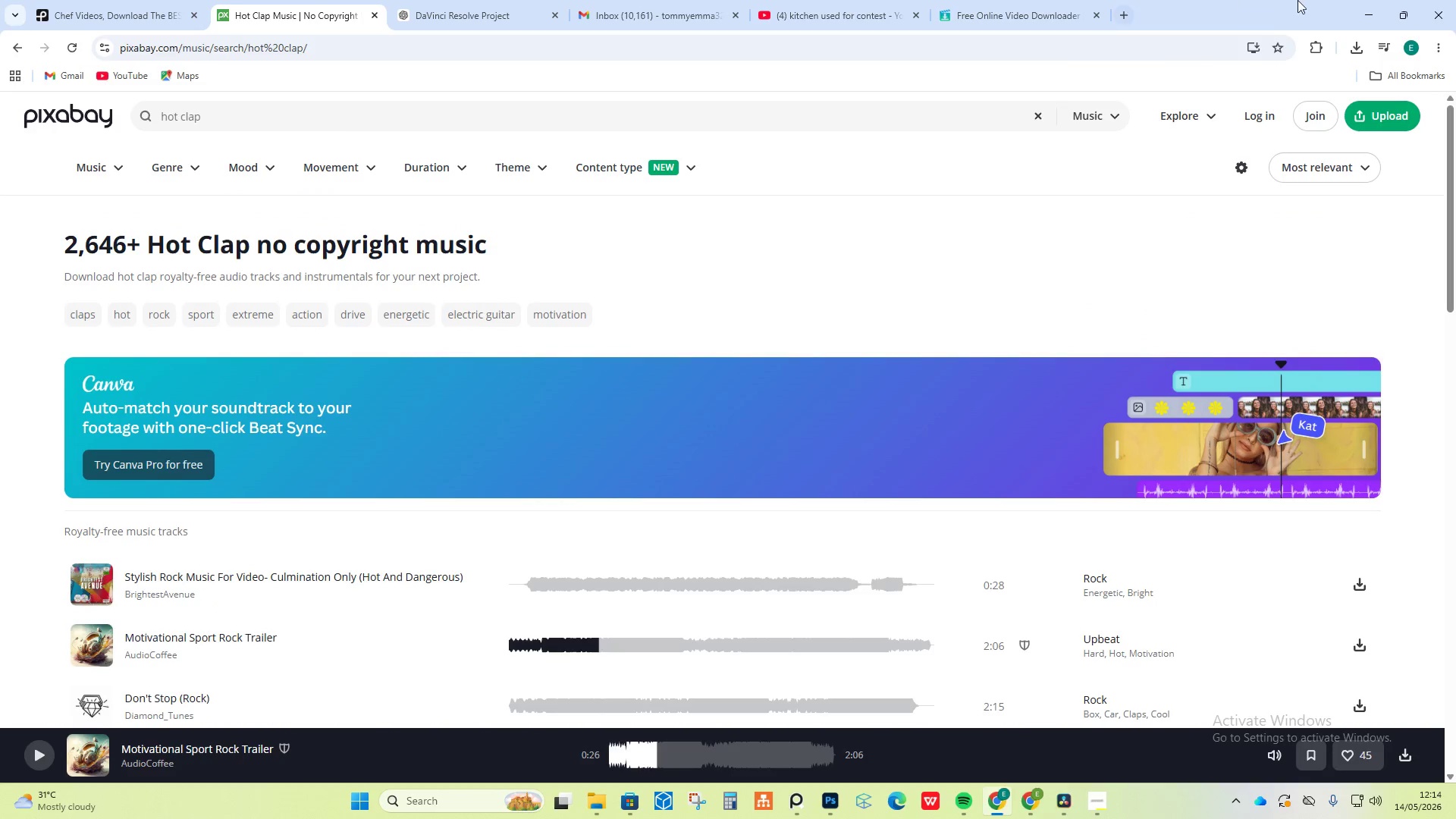 
left_click([1365, 16])
 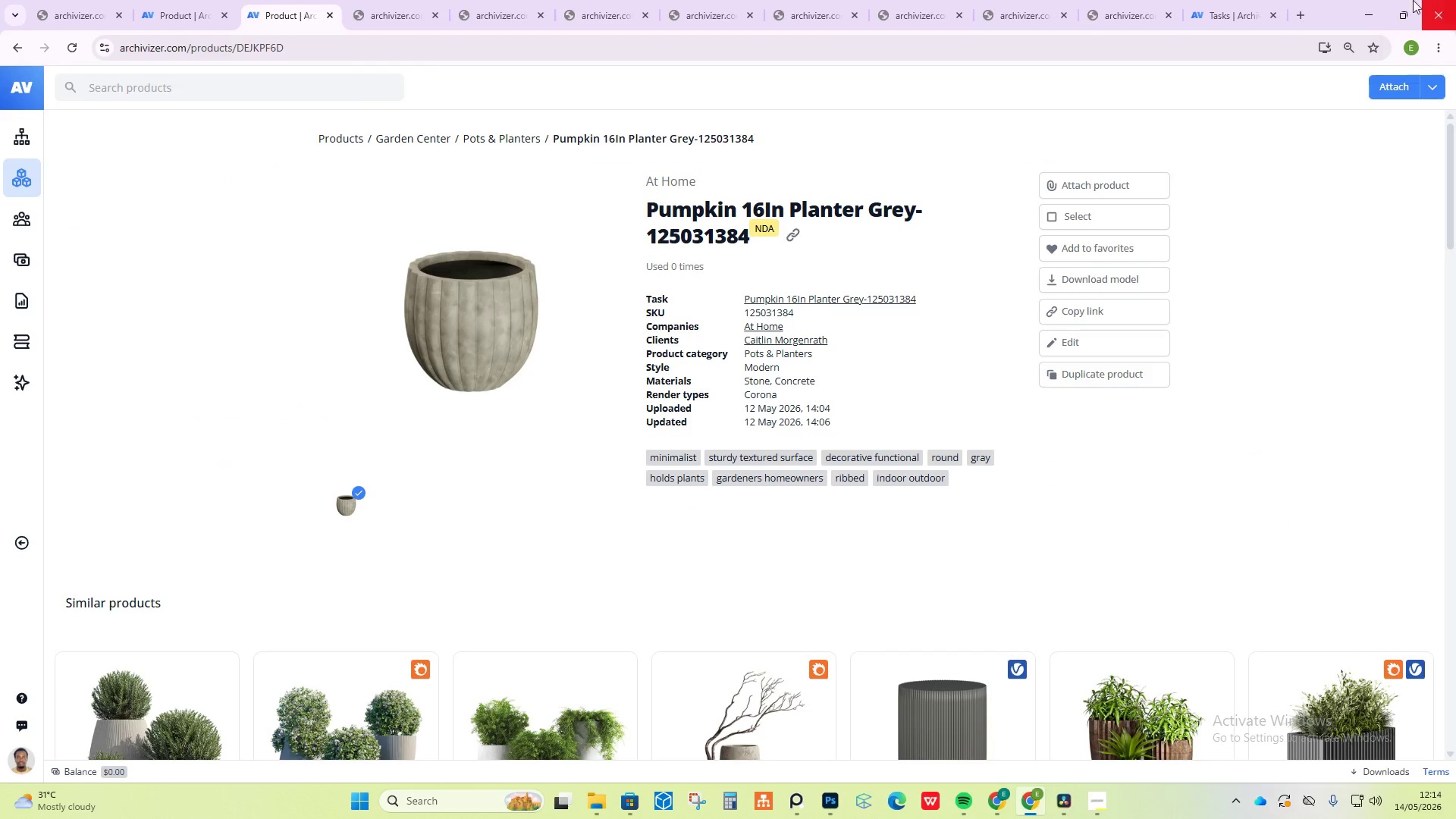 
left_click([1359, 0])
 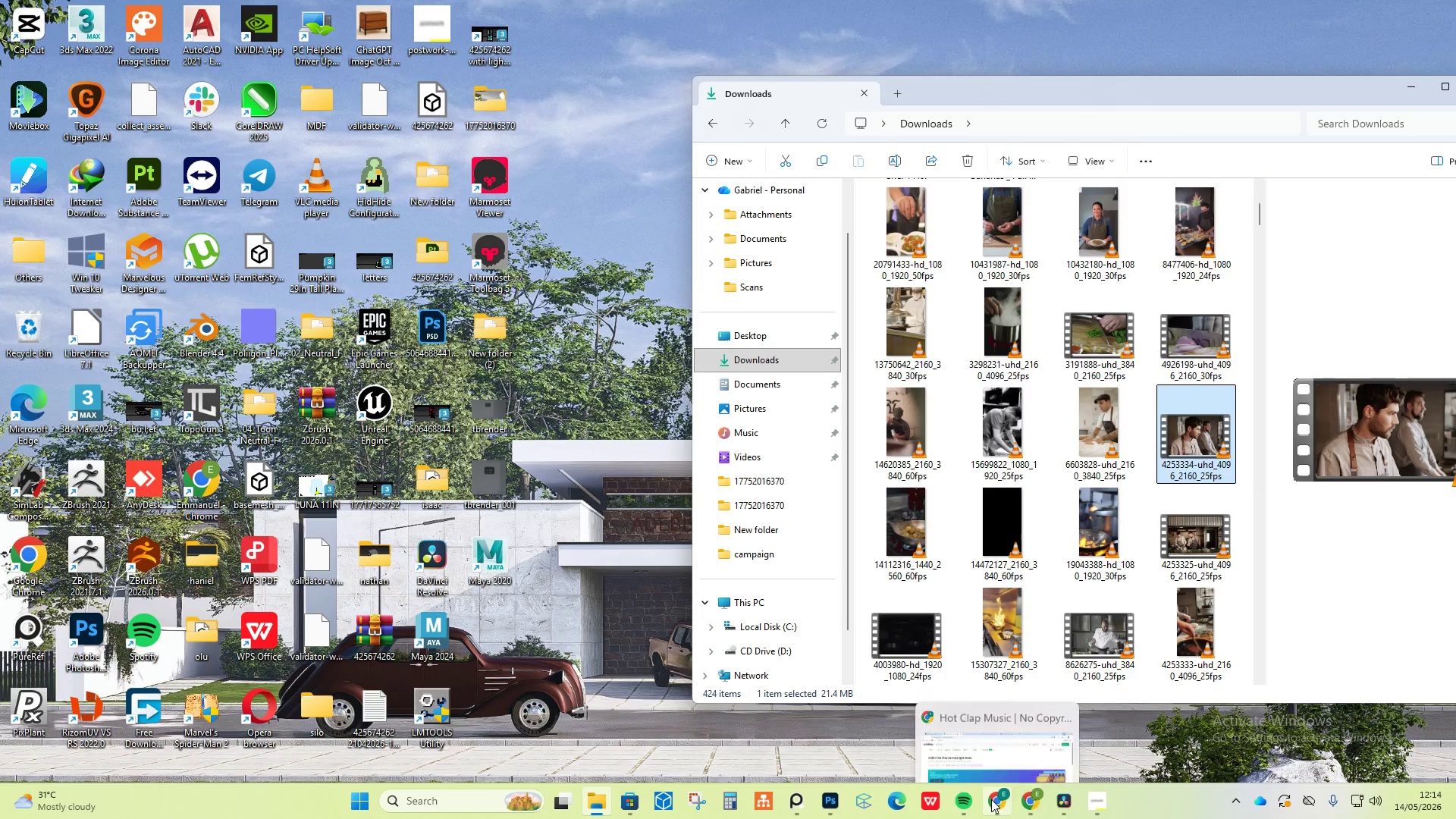 
double_click([991, 799])
 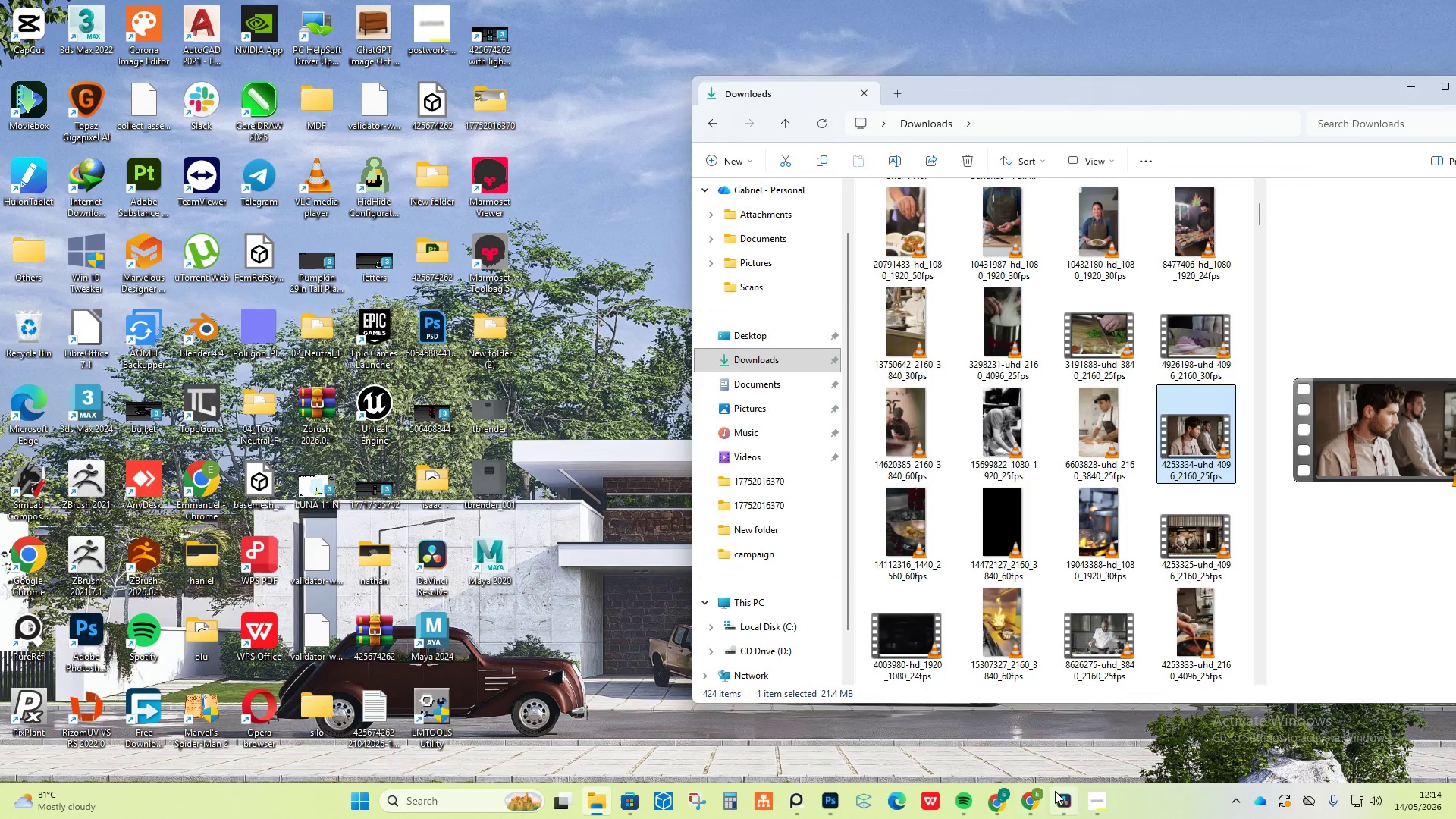 
triple_click([1055, 791])
 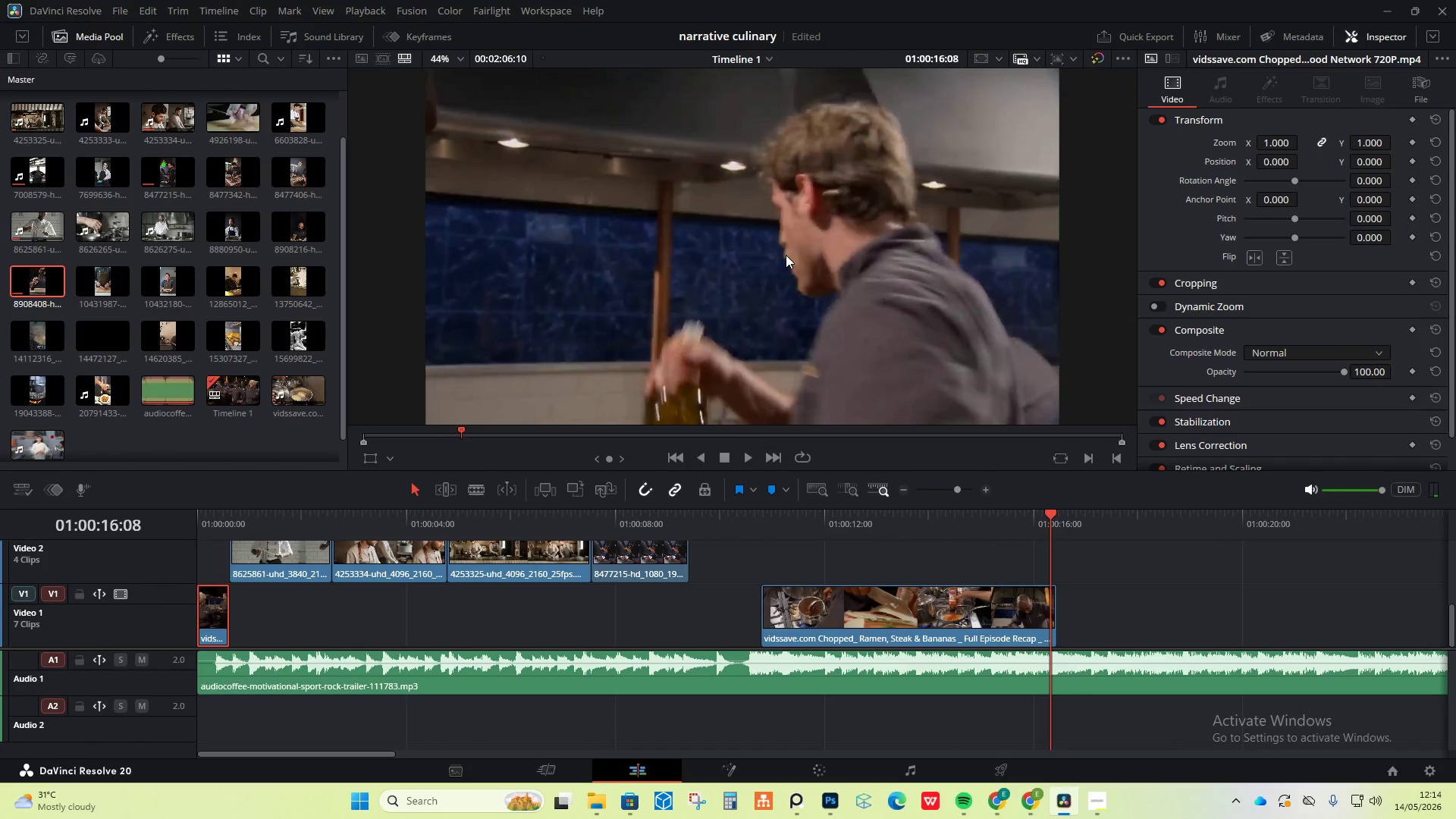 
wait(9.39)
 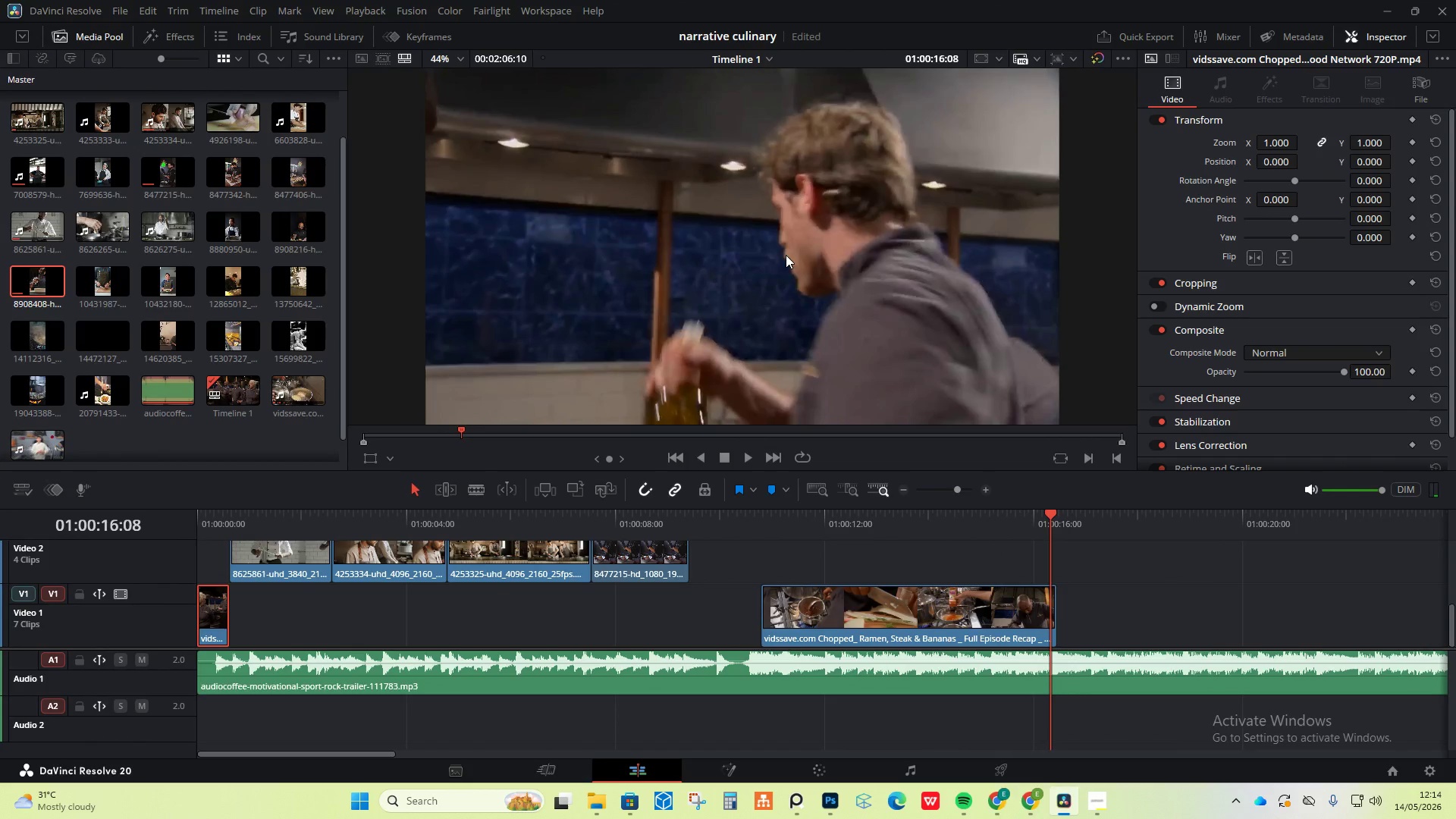 
left_click_drag(start_coordinate=[218, 513], to_coordinate=[190, 521])
 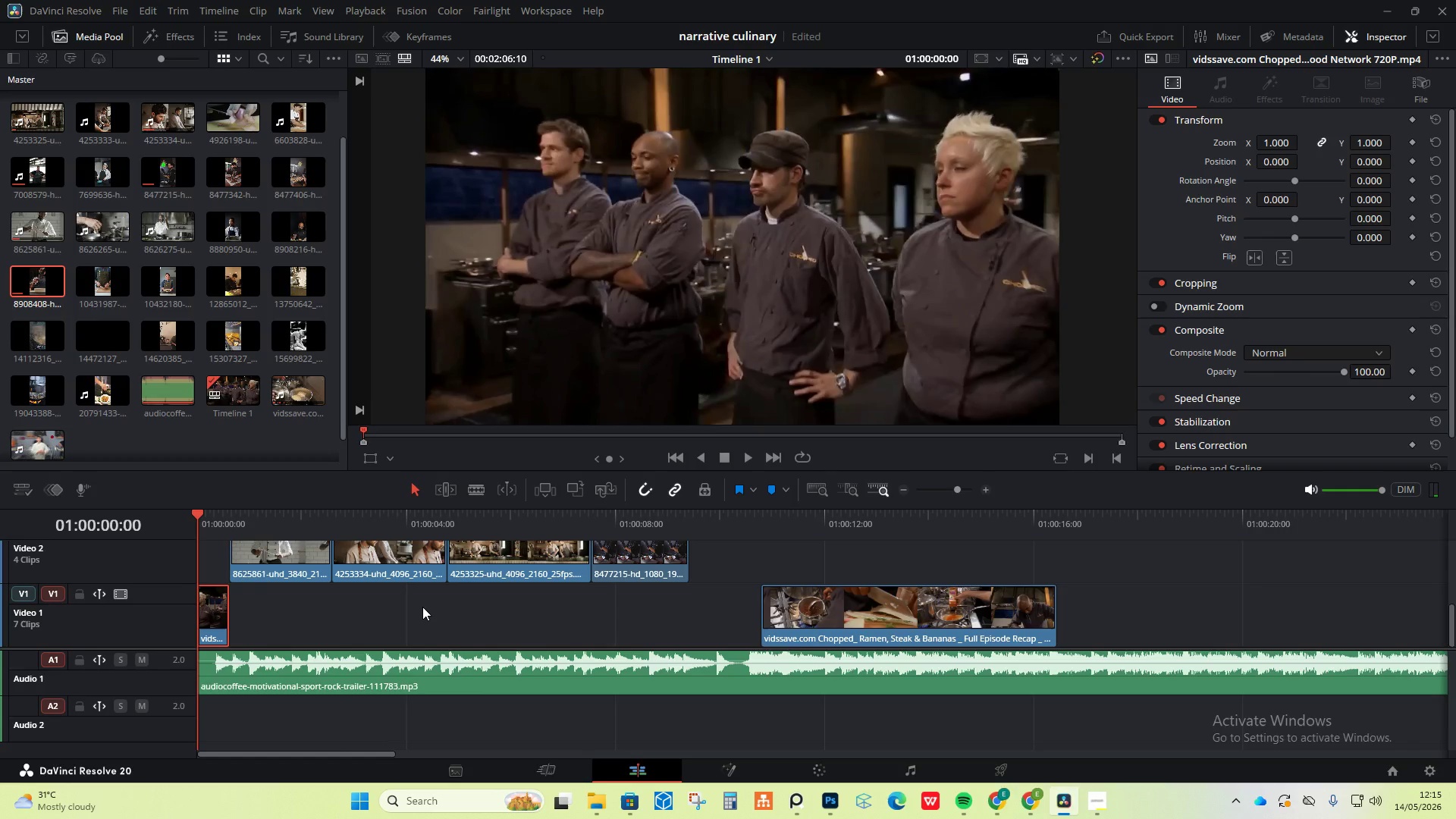 
wait(96.08)
 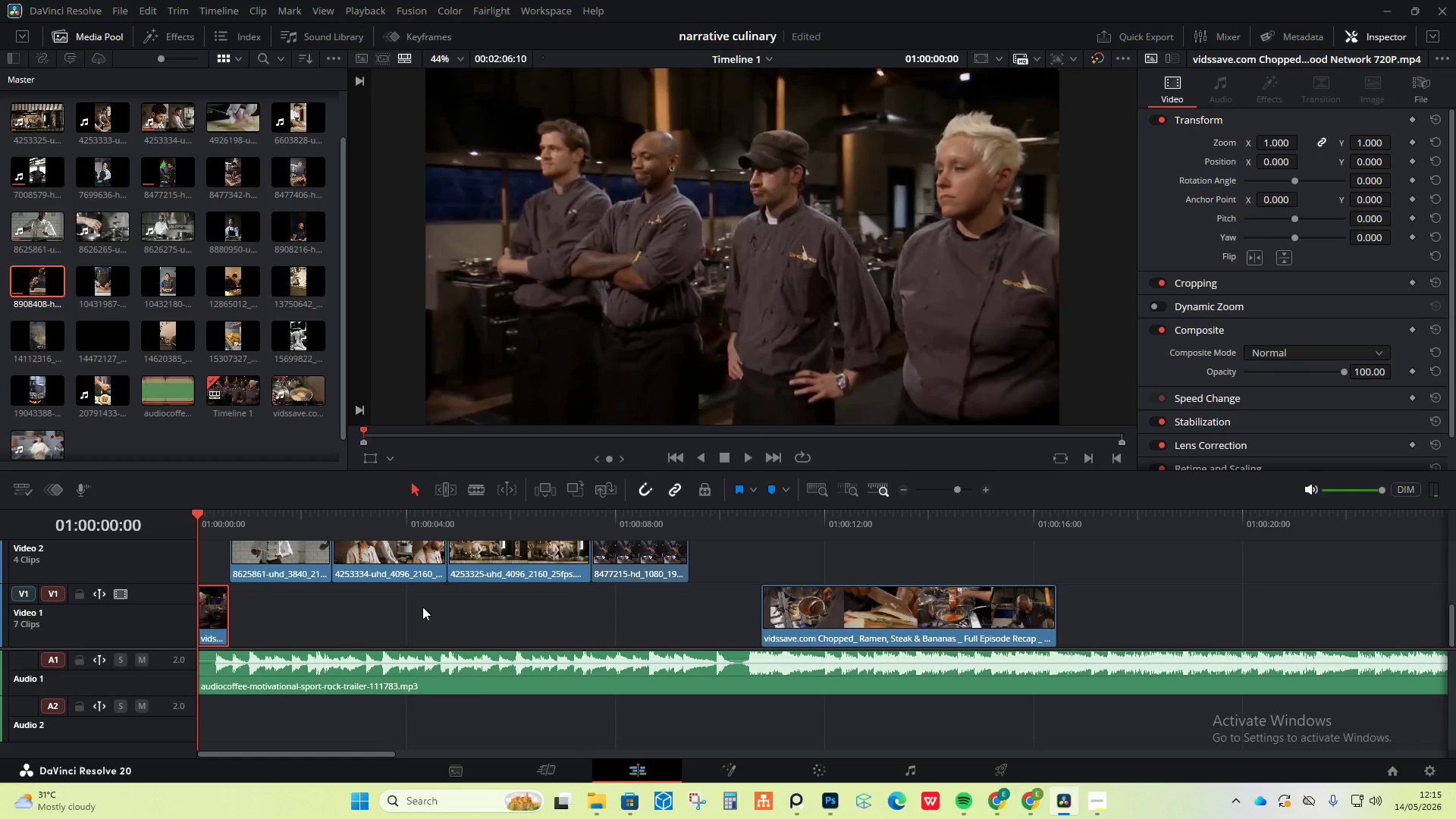 
key(Space)
 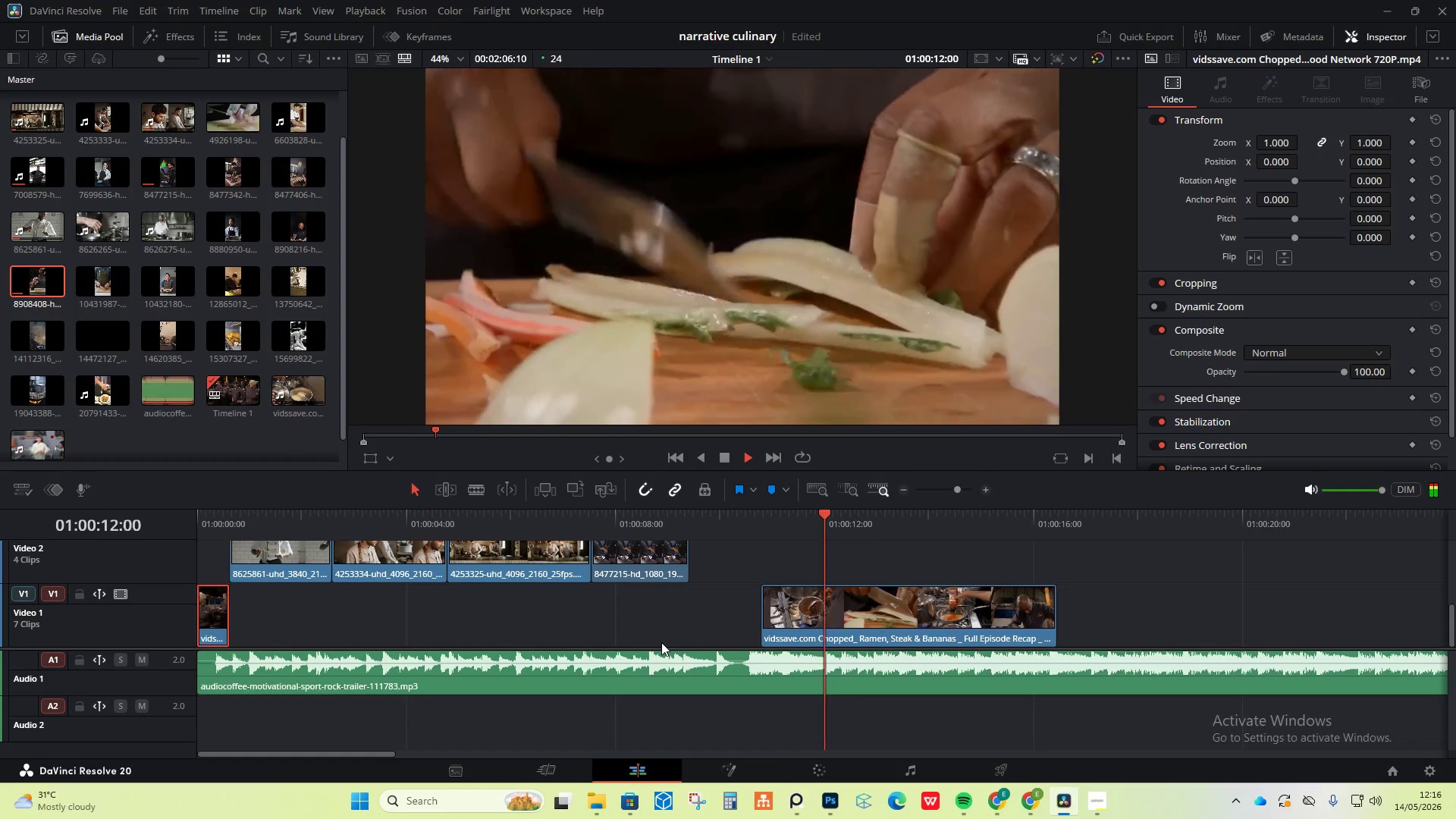 
wait(17.02)
 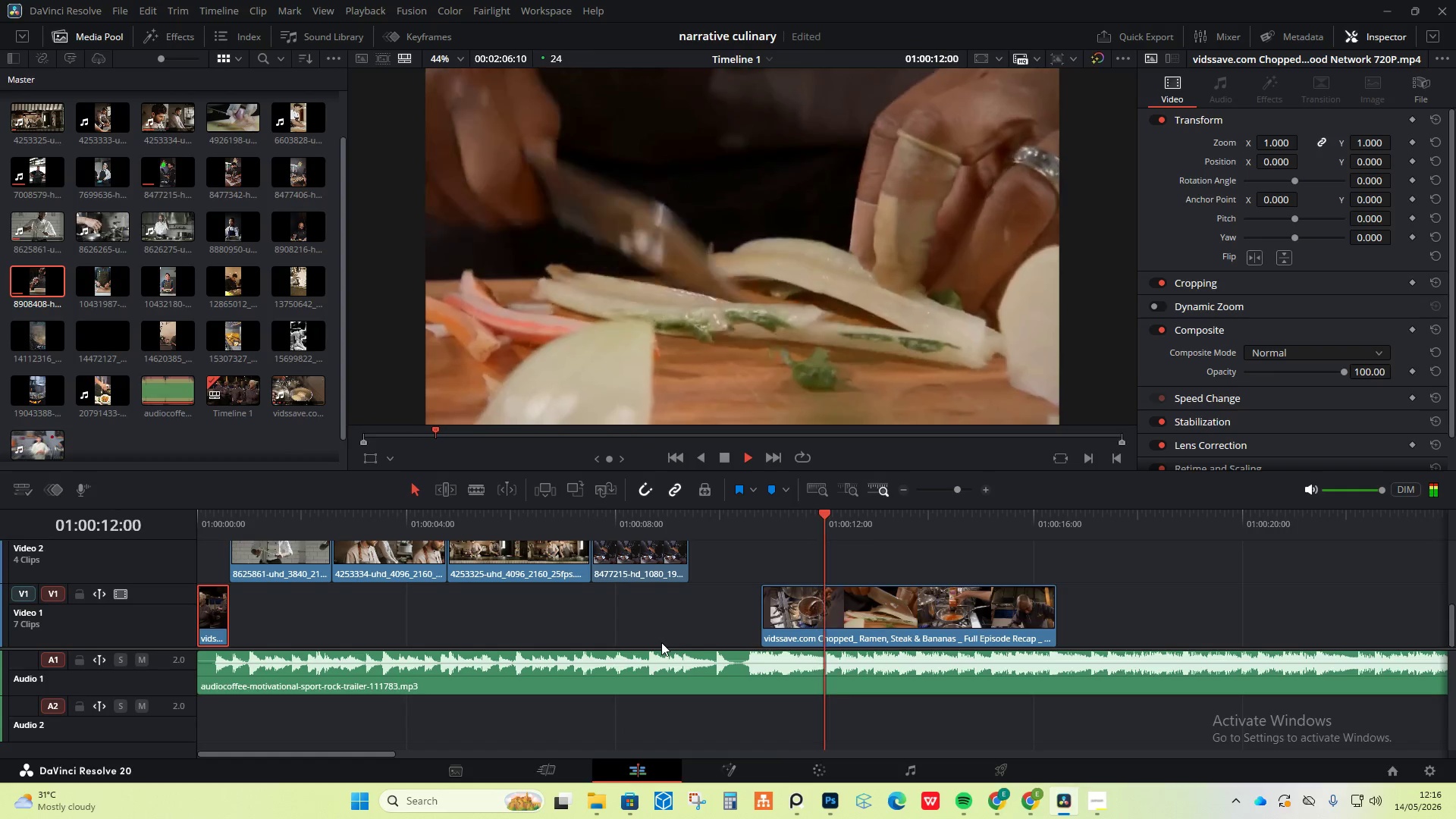 
key(Space)
 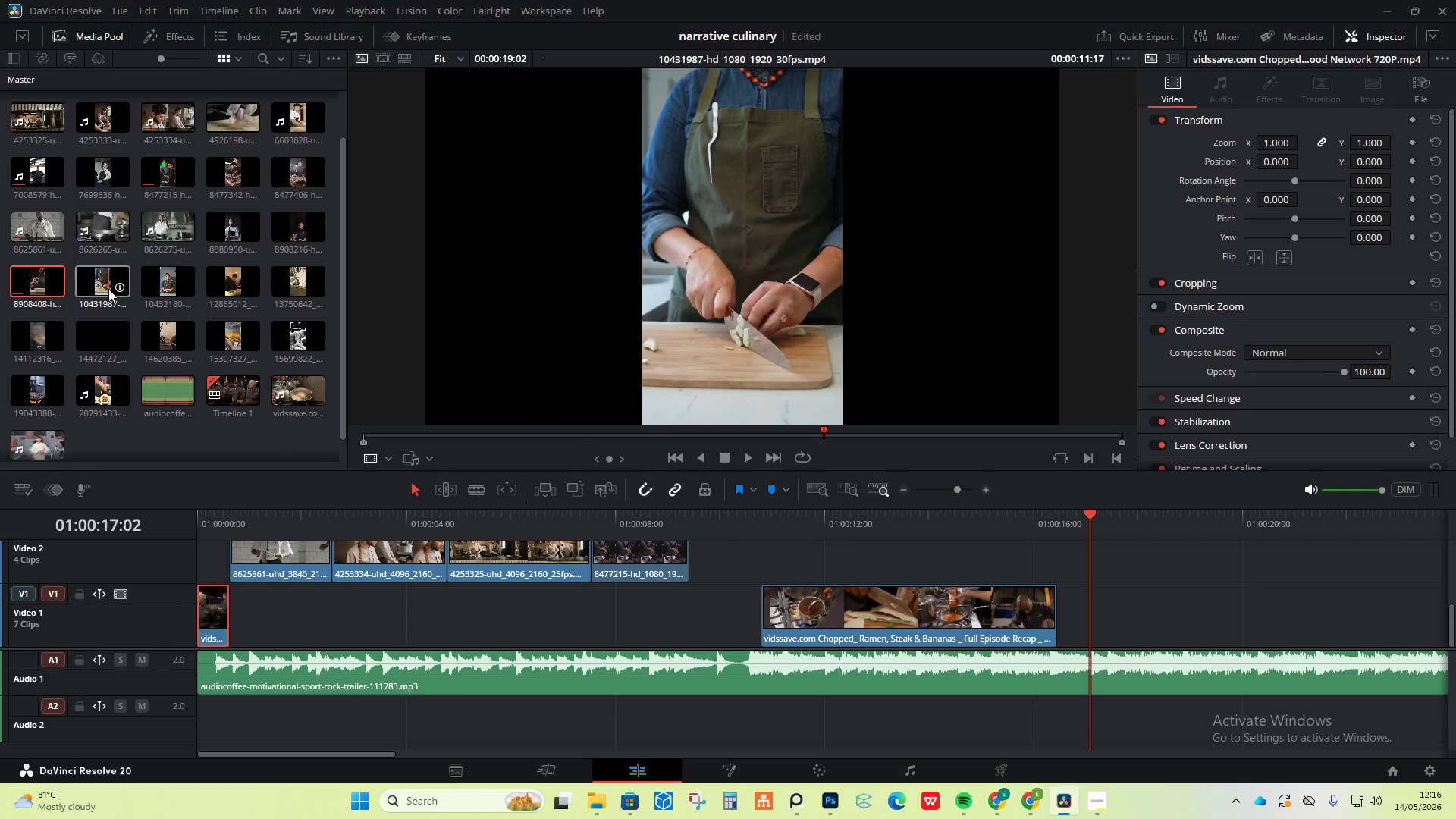 
wait(7.39)
 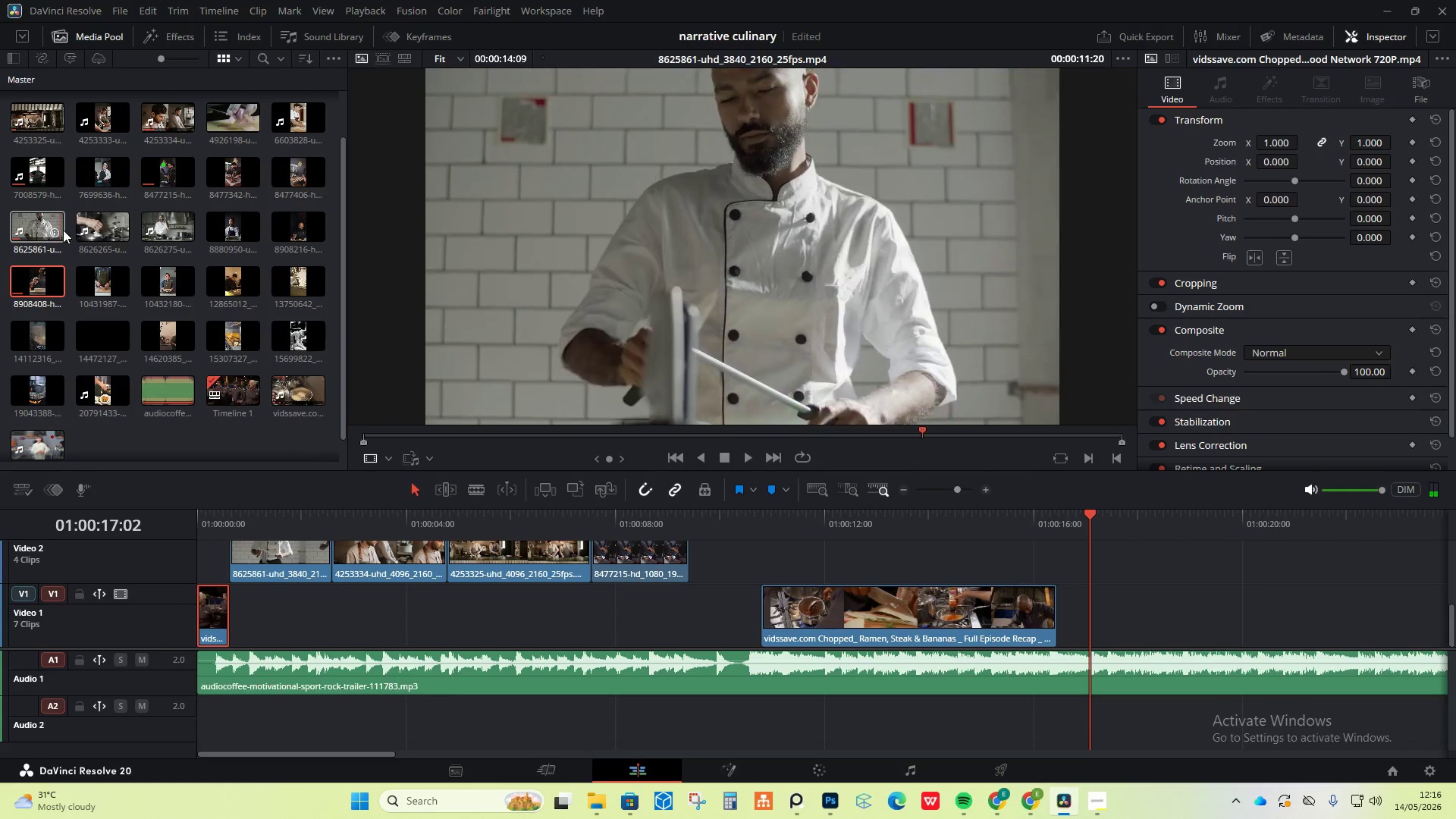 
left_click_drag(start_coordinate=[97, 287], to_coordinate=[1059, 613])
 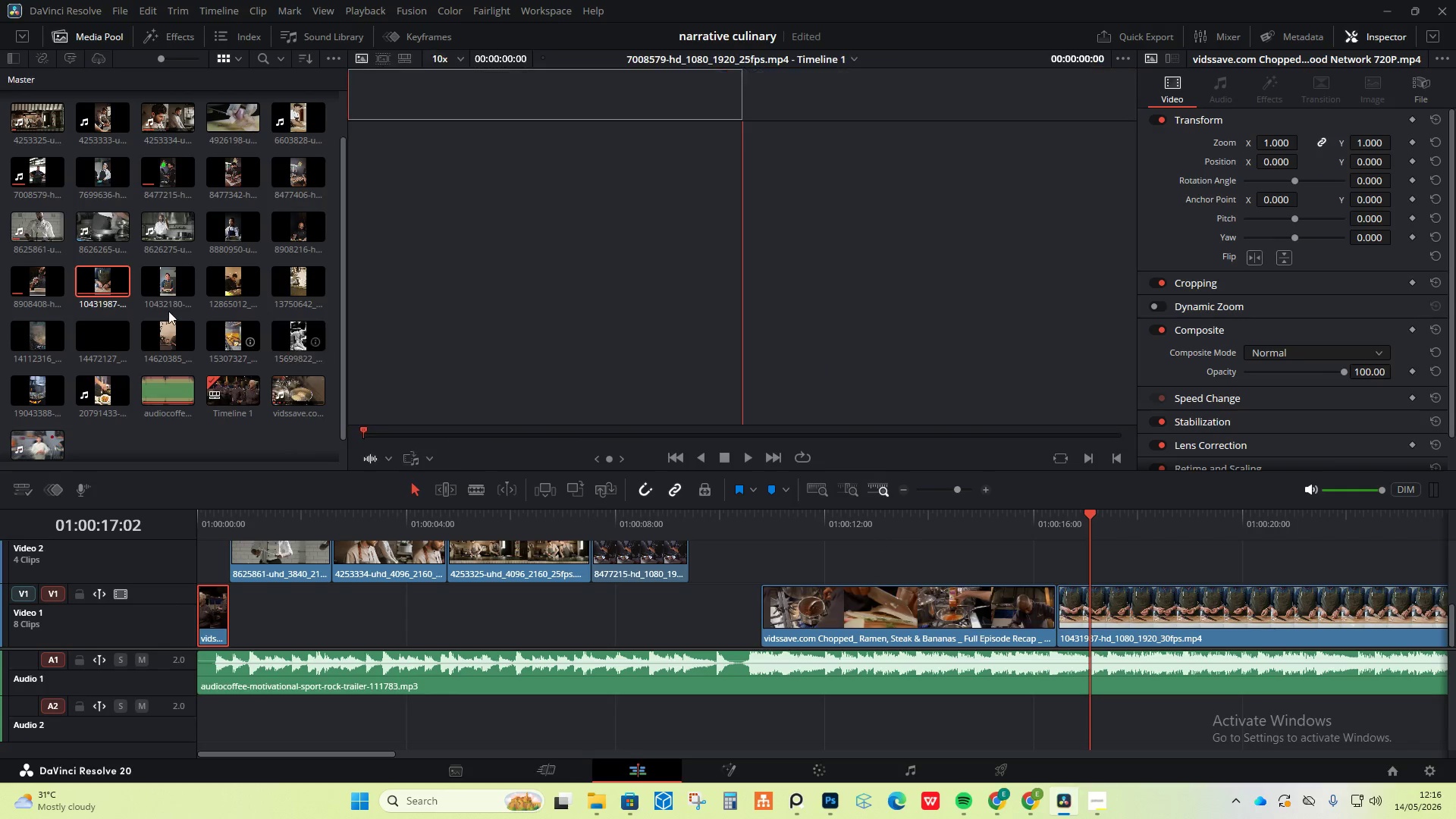 
mouse_move([191, 285])
 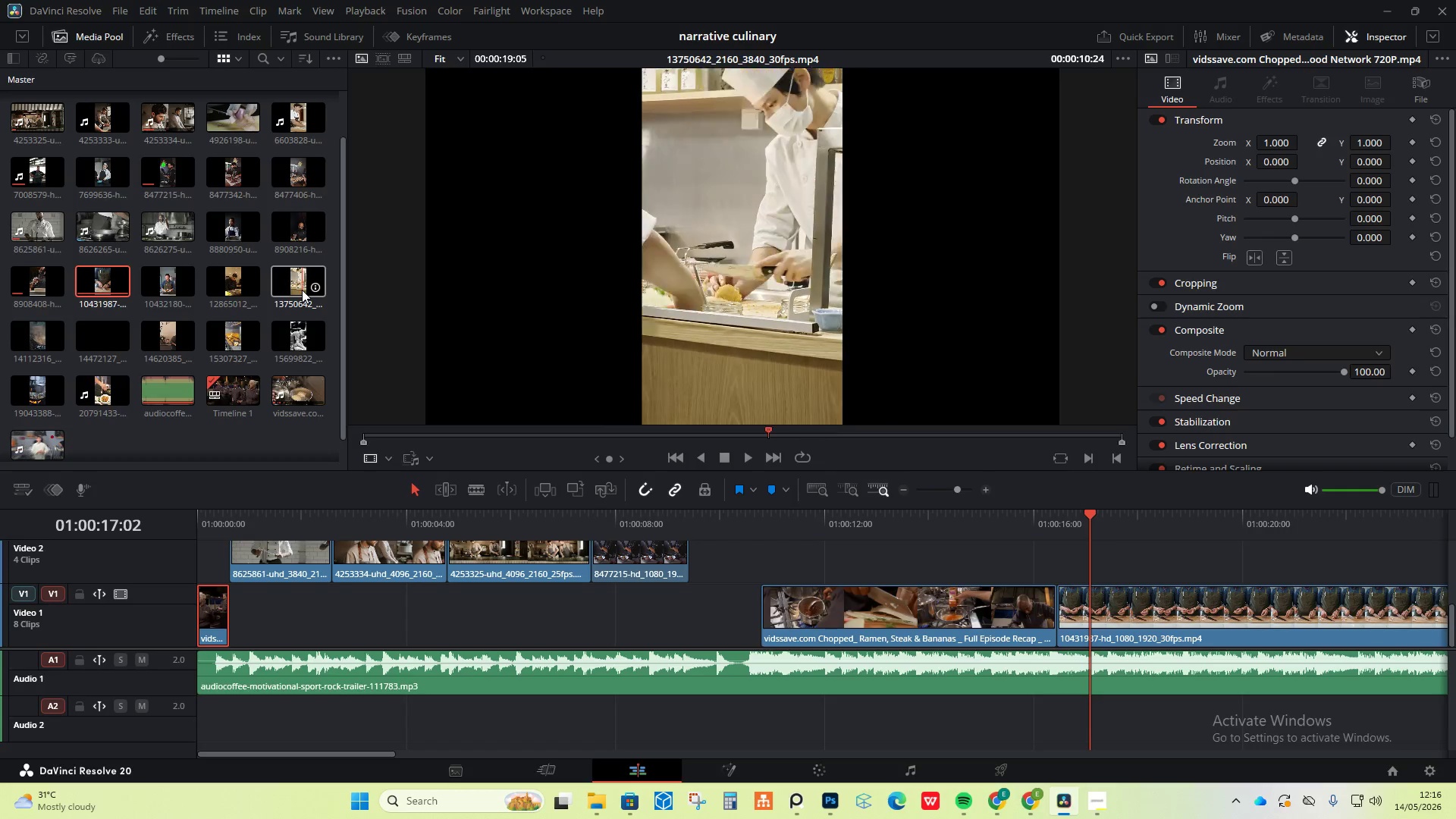 
wait(10.0)
 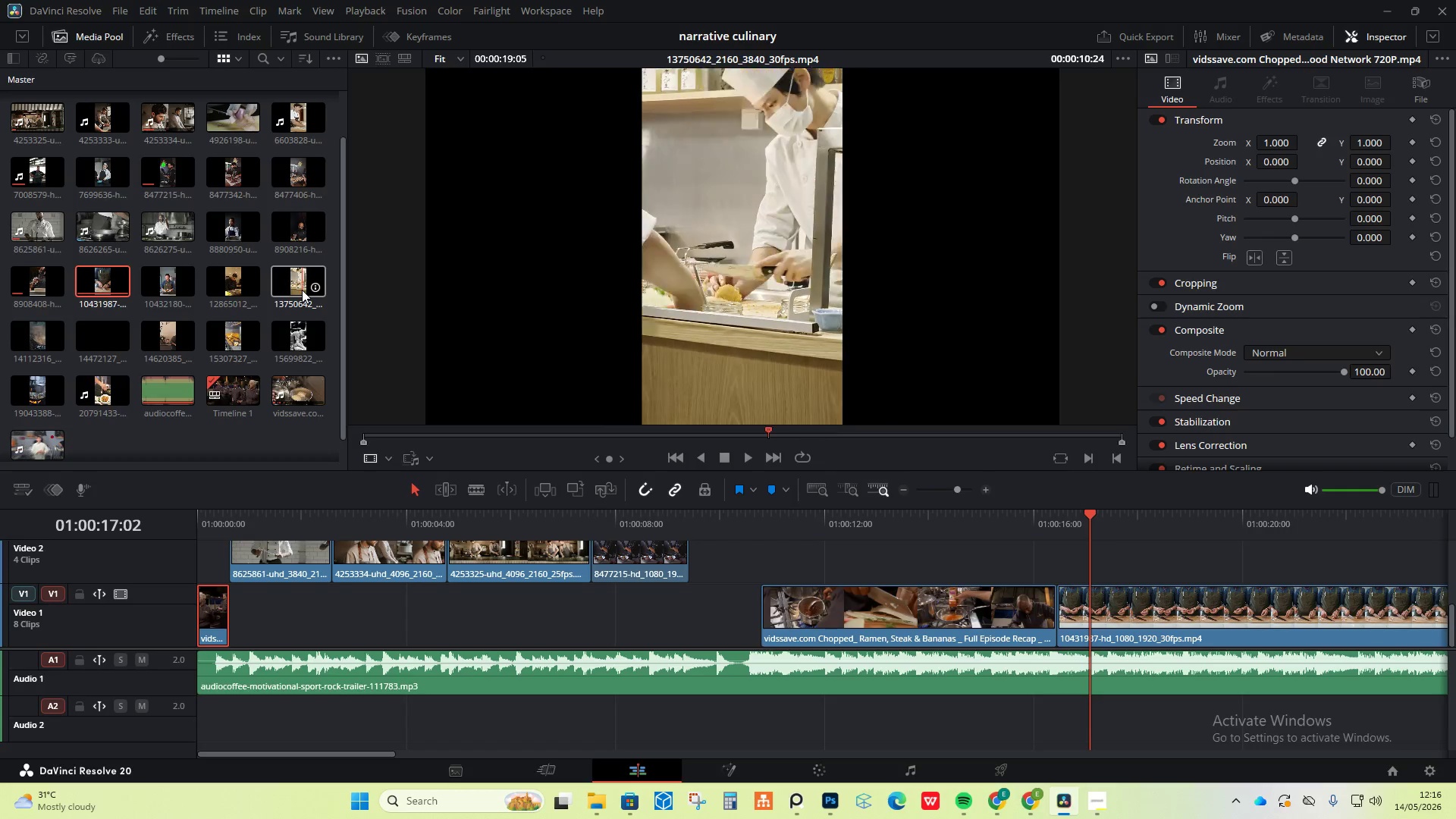 
mouse_move([236, 353])
 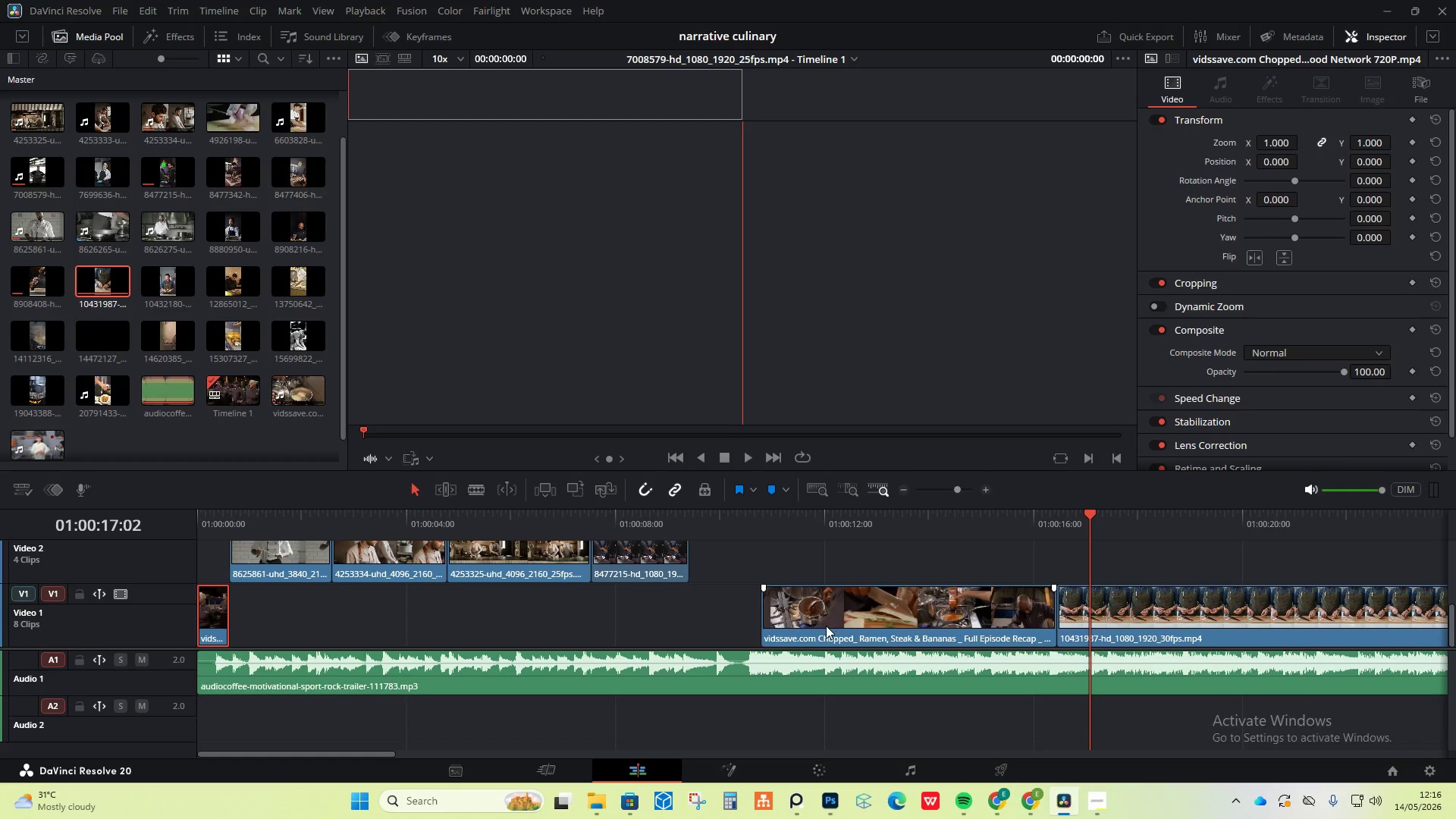 
hold_key(key=AltLeft, duration=1.59)
scroll: coordinate [818, 629], scroll_direction: down, amount: 3.0
 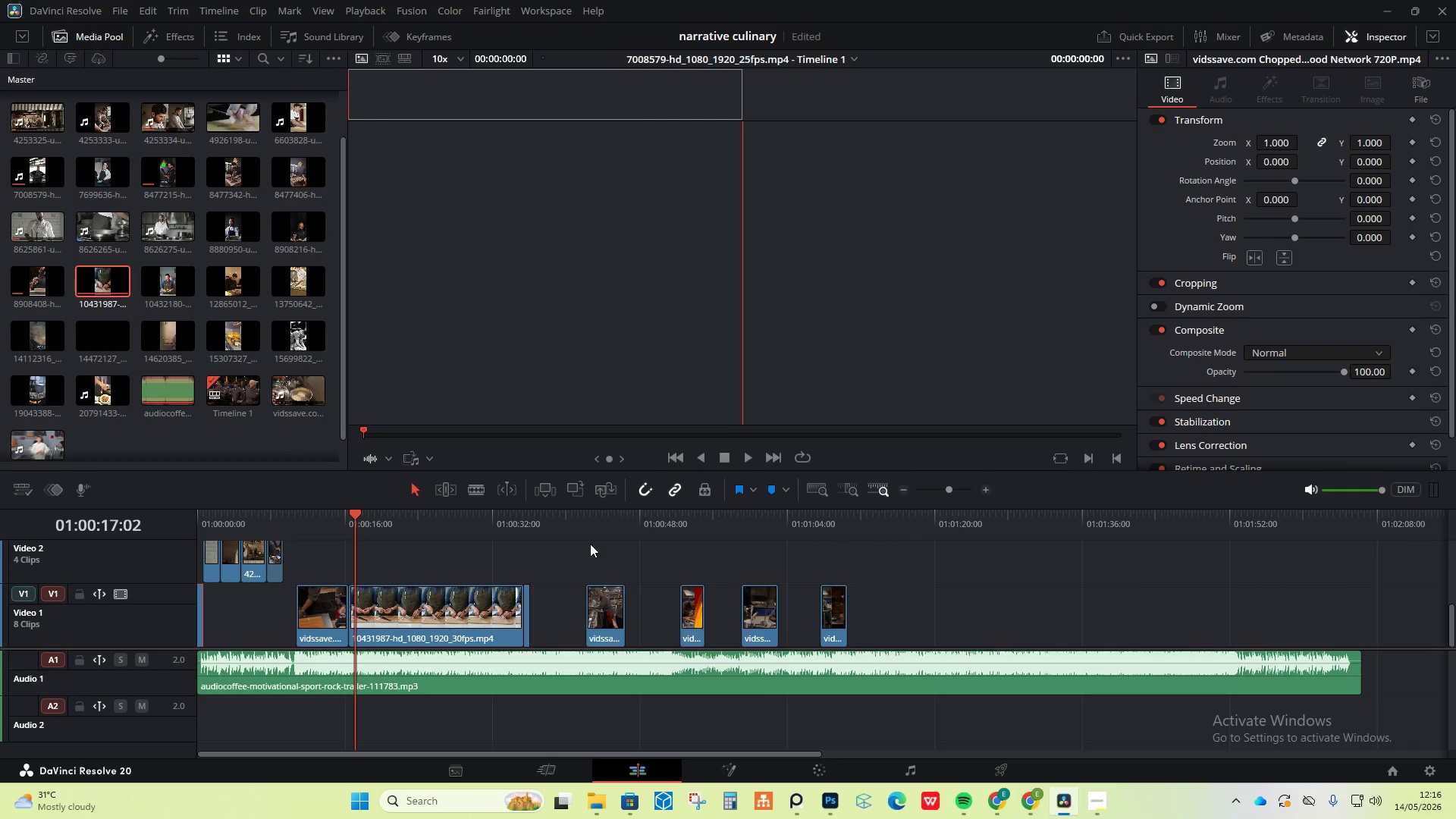 
left_click_drag(start_coordinate=[595, 523], to_coordinate=[608, 521])
 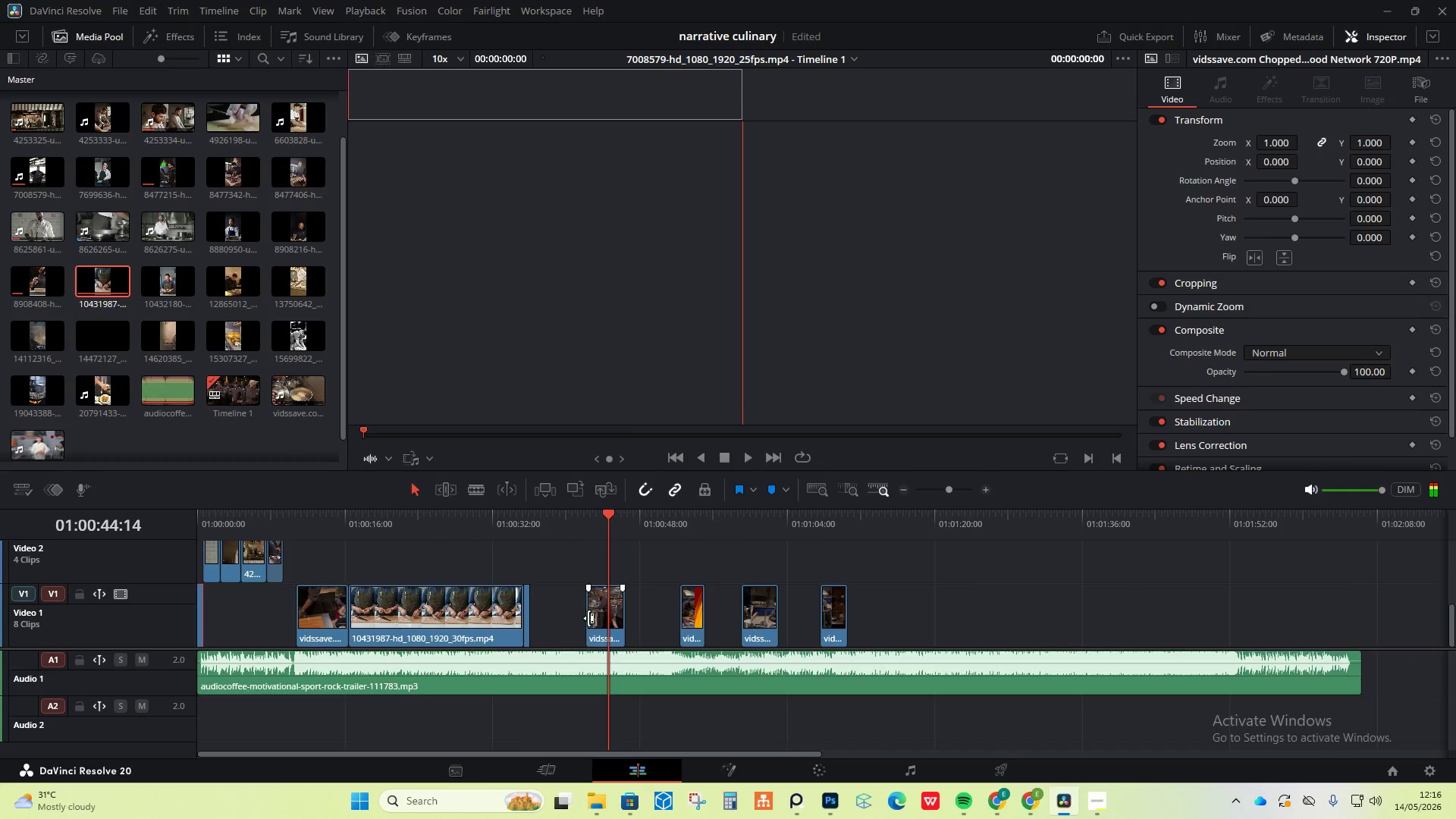 
left_click([588, 618])
 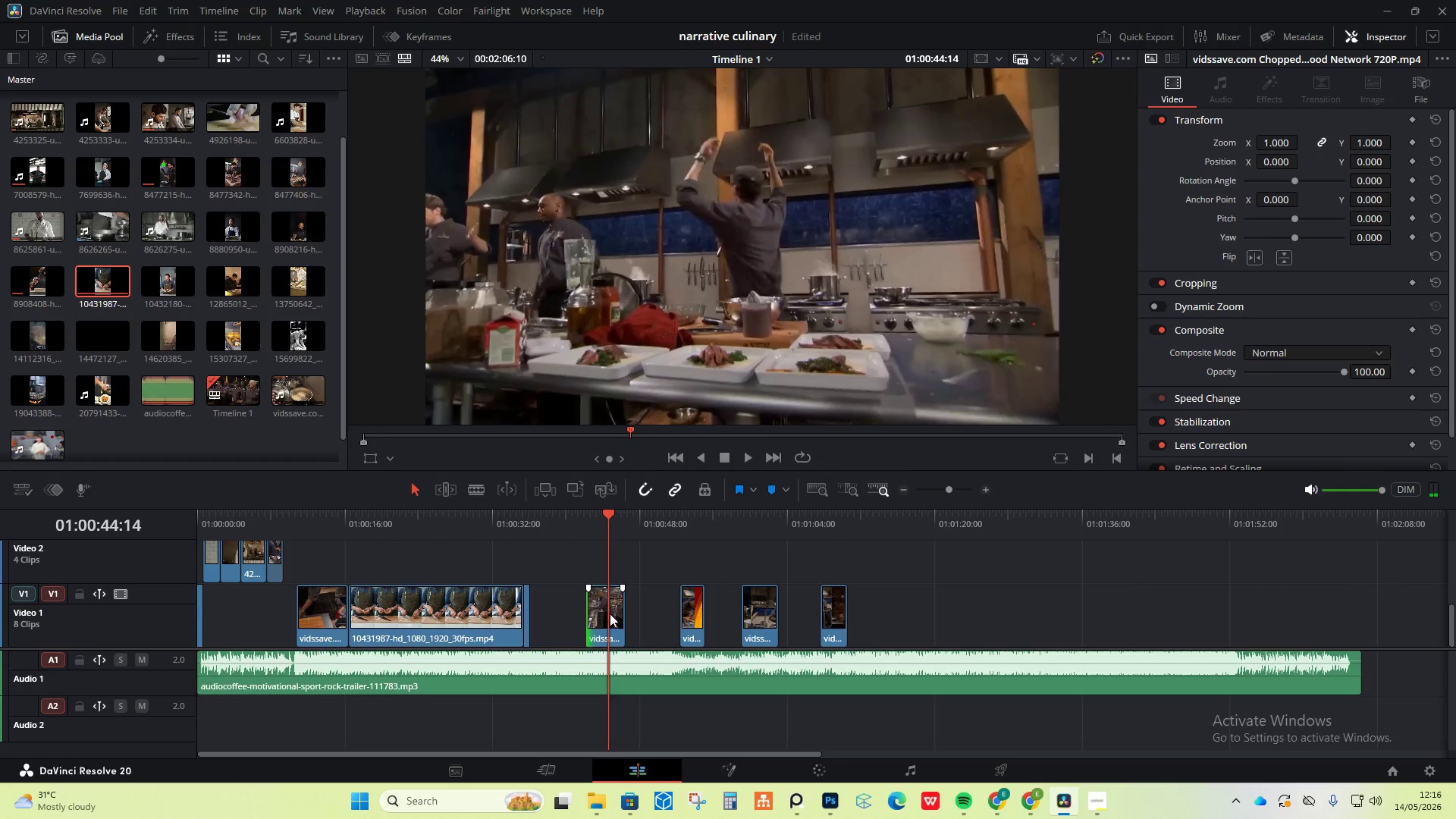 
left_click([492, 602])
 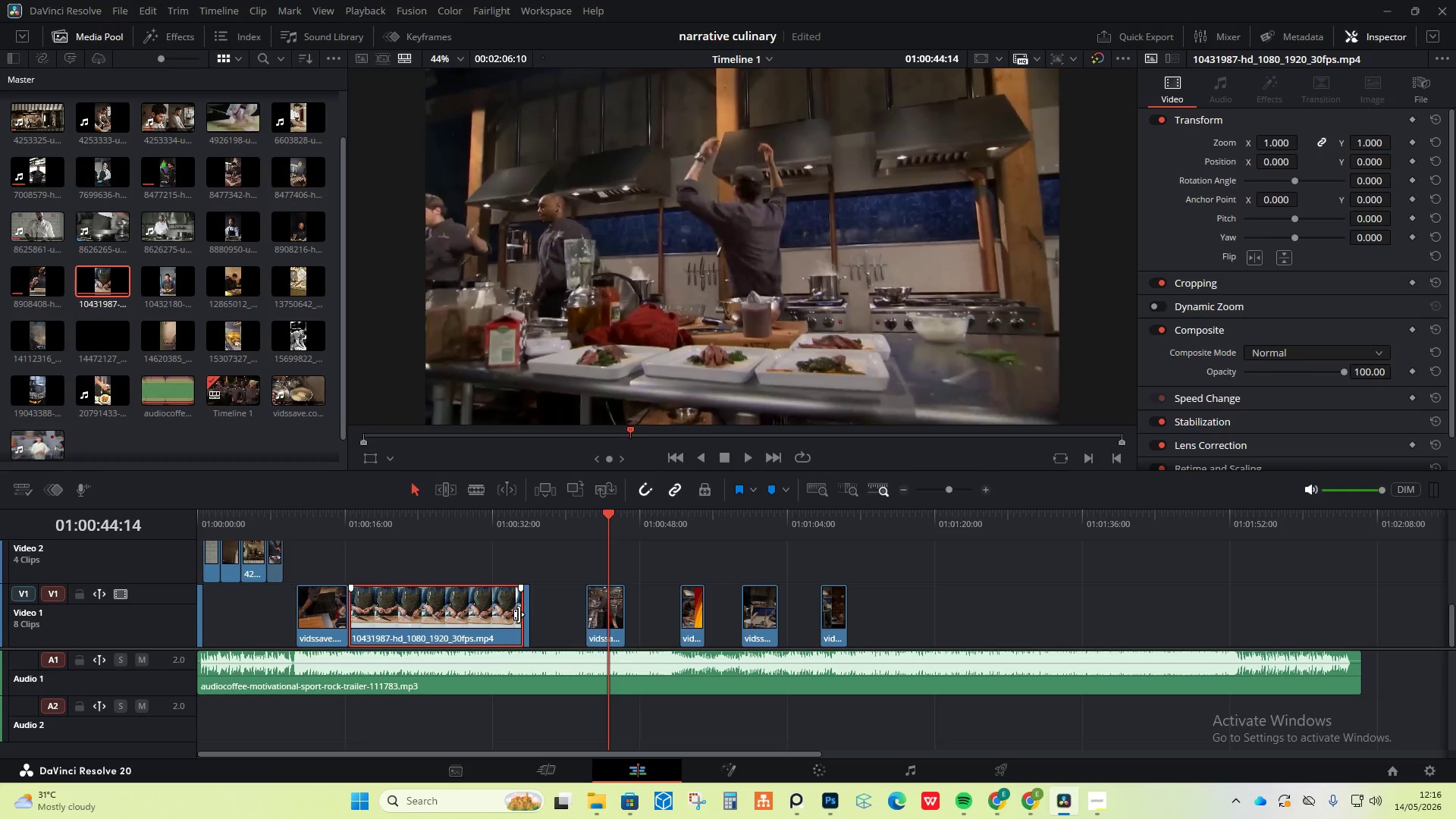 
left_click_drag(start_coordinate=[517, 614], to_coordinate=[401, 622])
 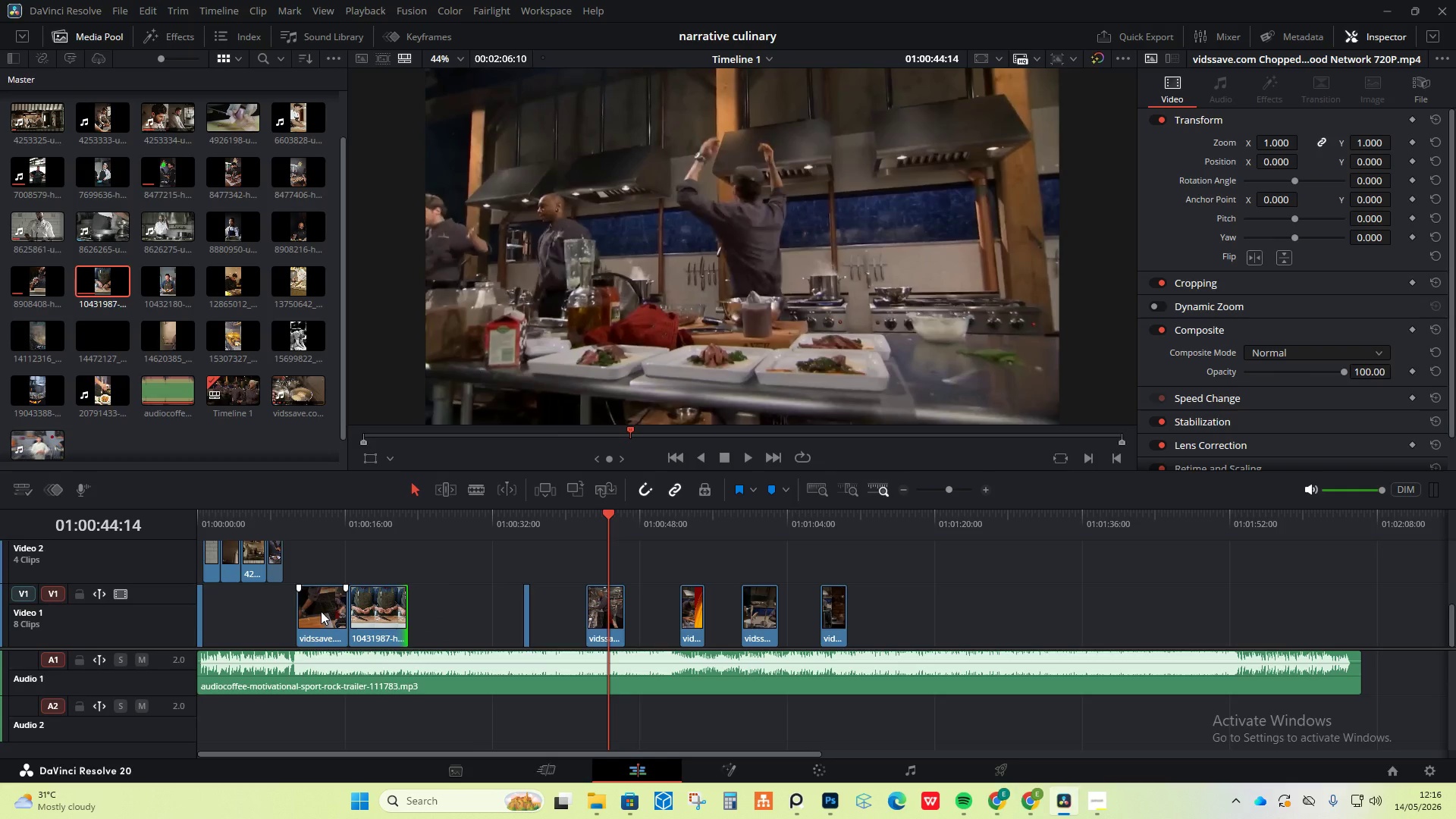 
wait(6.36)
 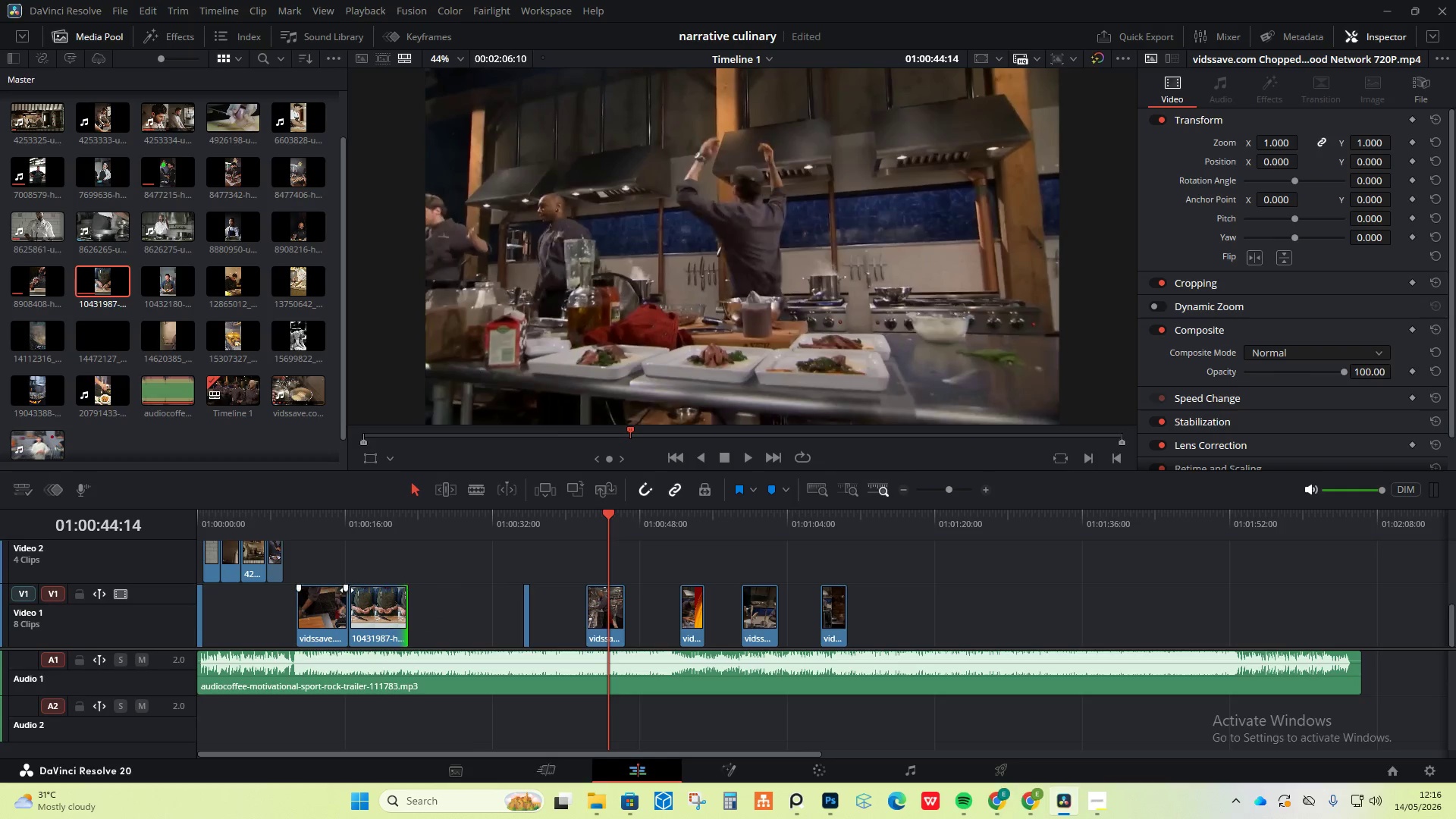 
left_click_drag(start_coordinate=[240, 519], to_coordinate=[162, 529])
 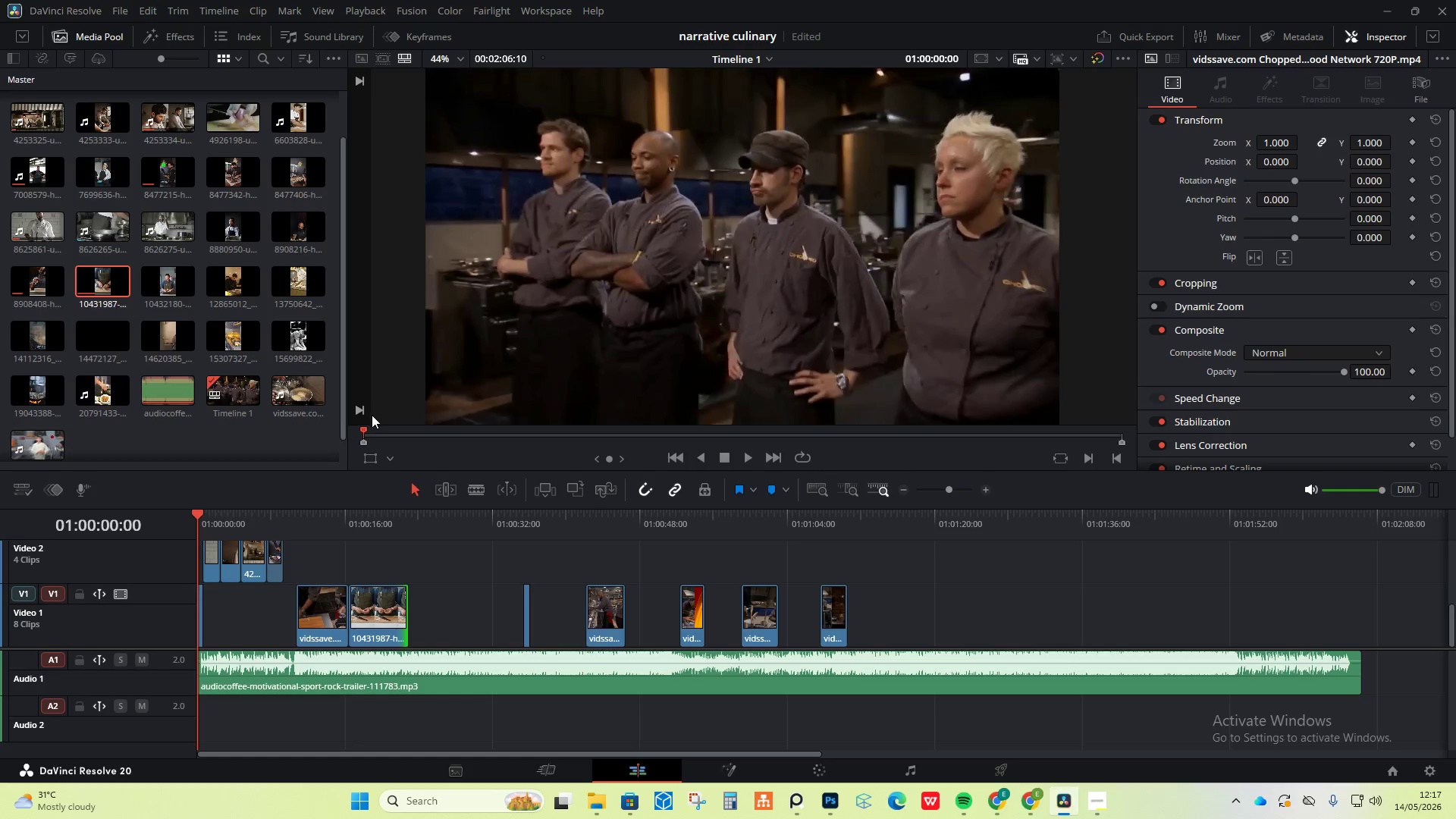 
wait(23.54)
 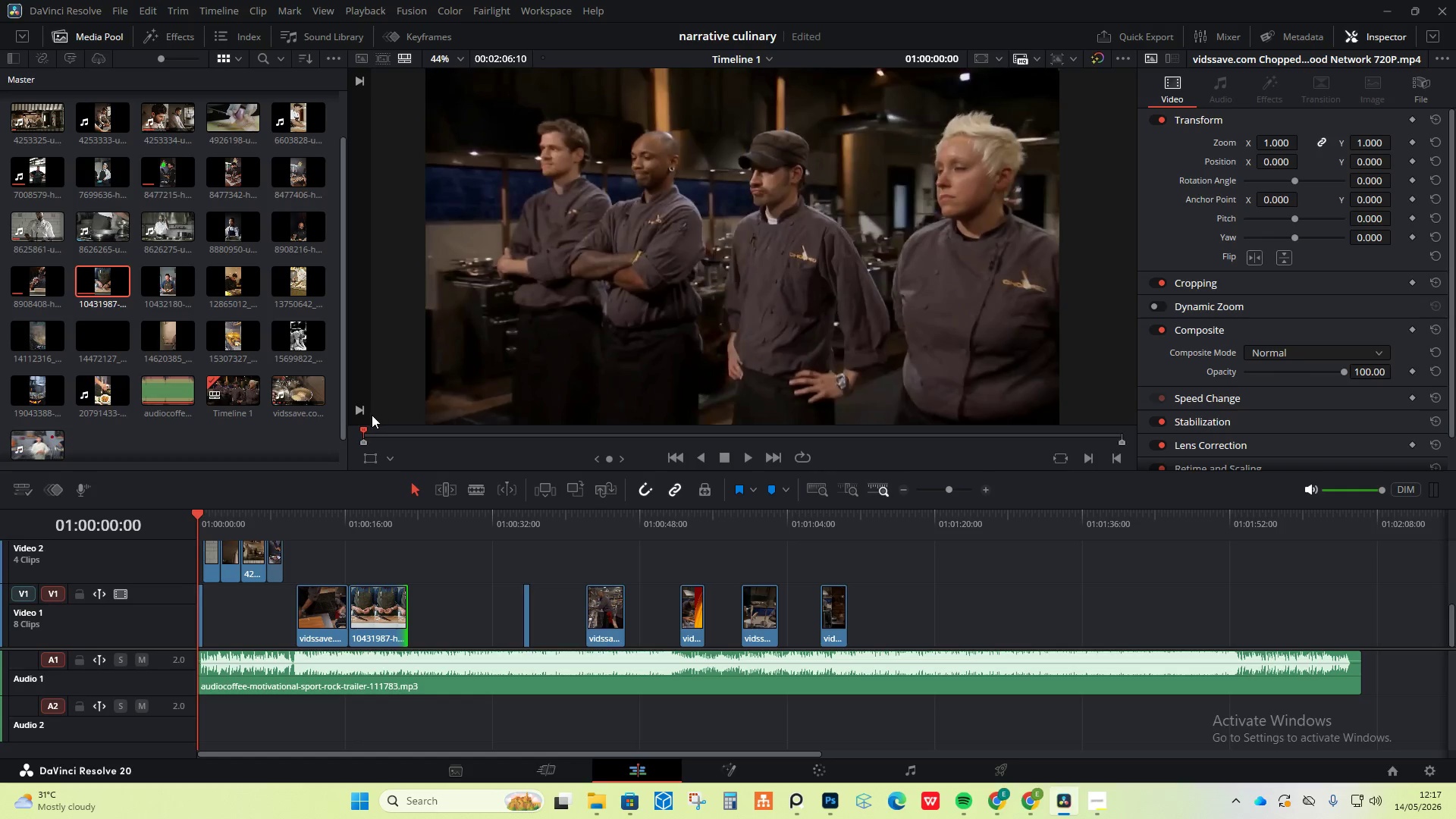 
mouse_move([174, 279])
 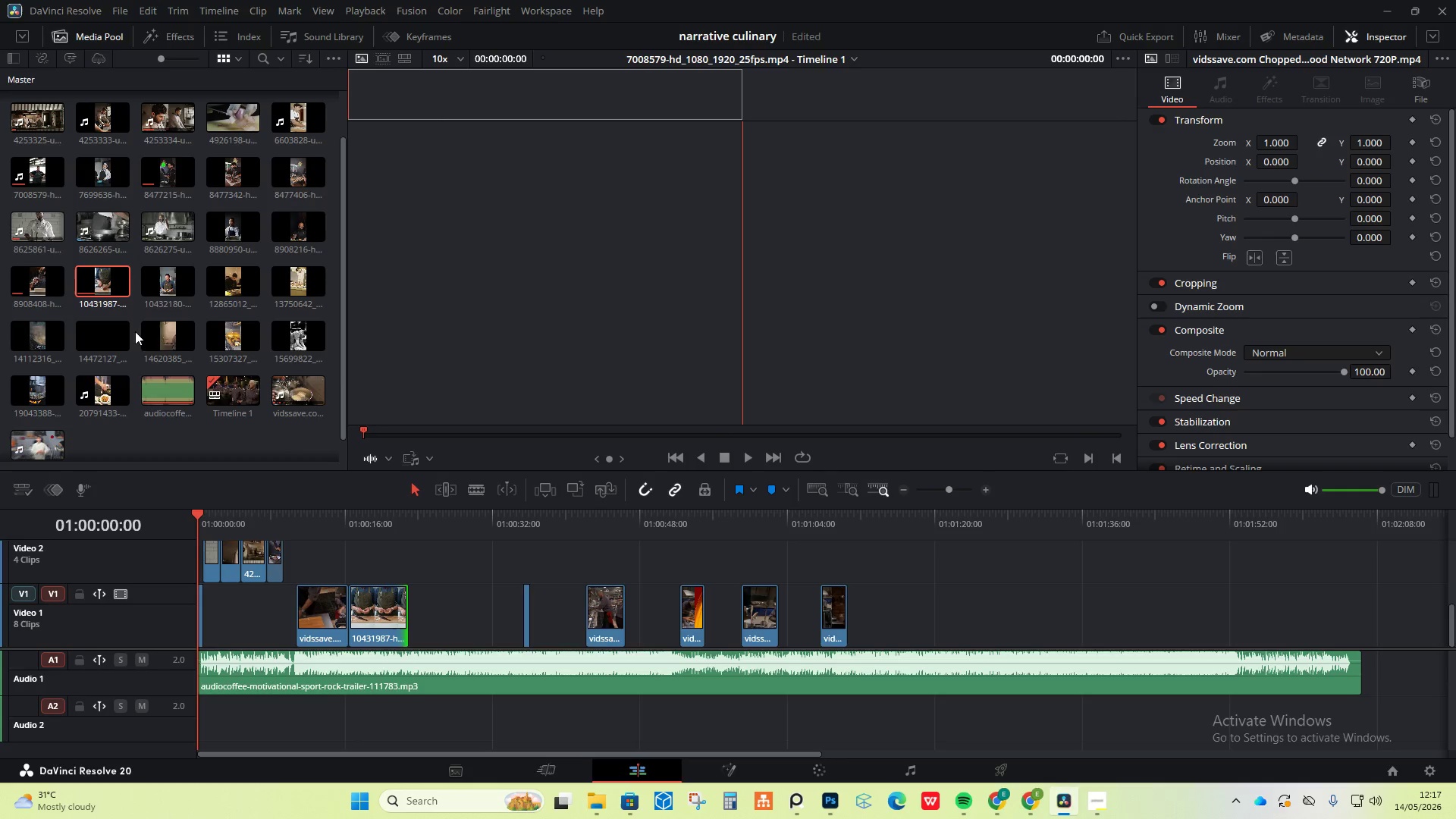 
wait(9.98)
 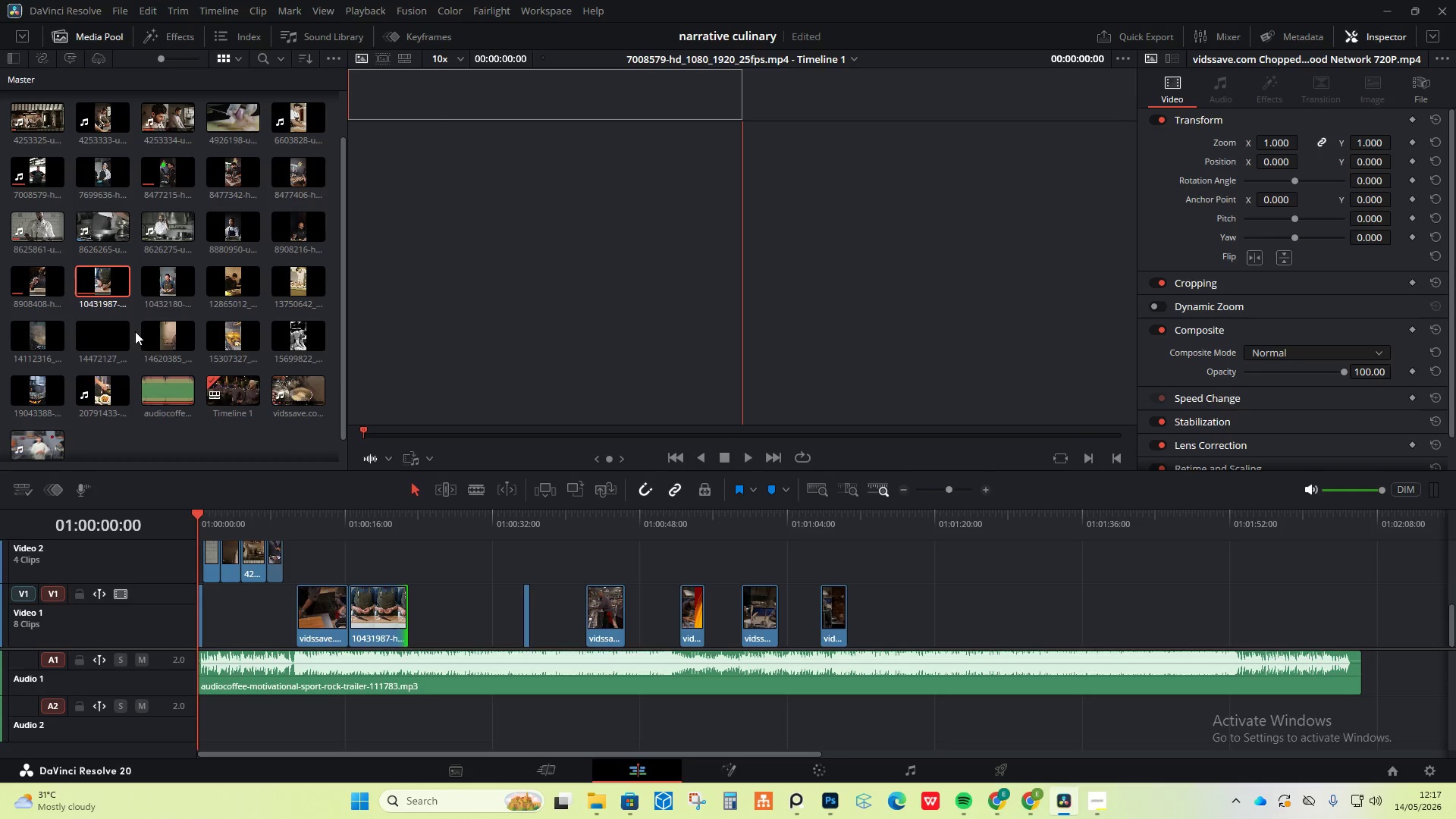 
left_click_drag(start_coordinate=[40, 338], to_coordinate=[418, 541])
 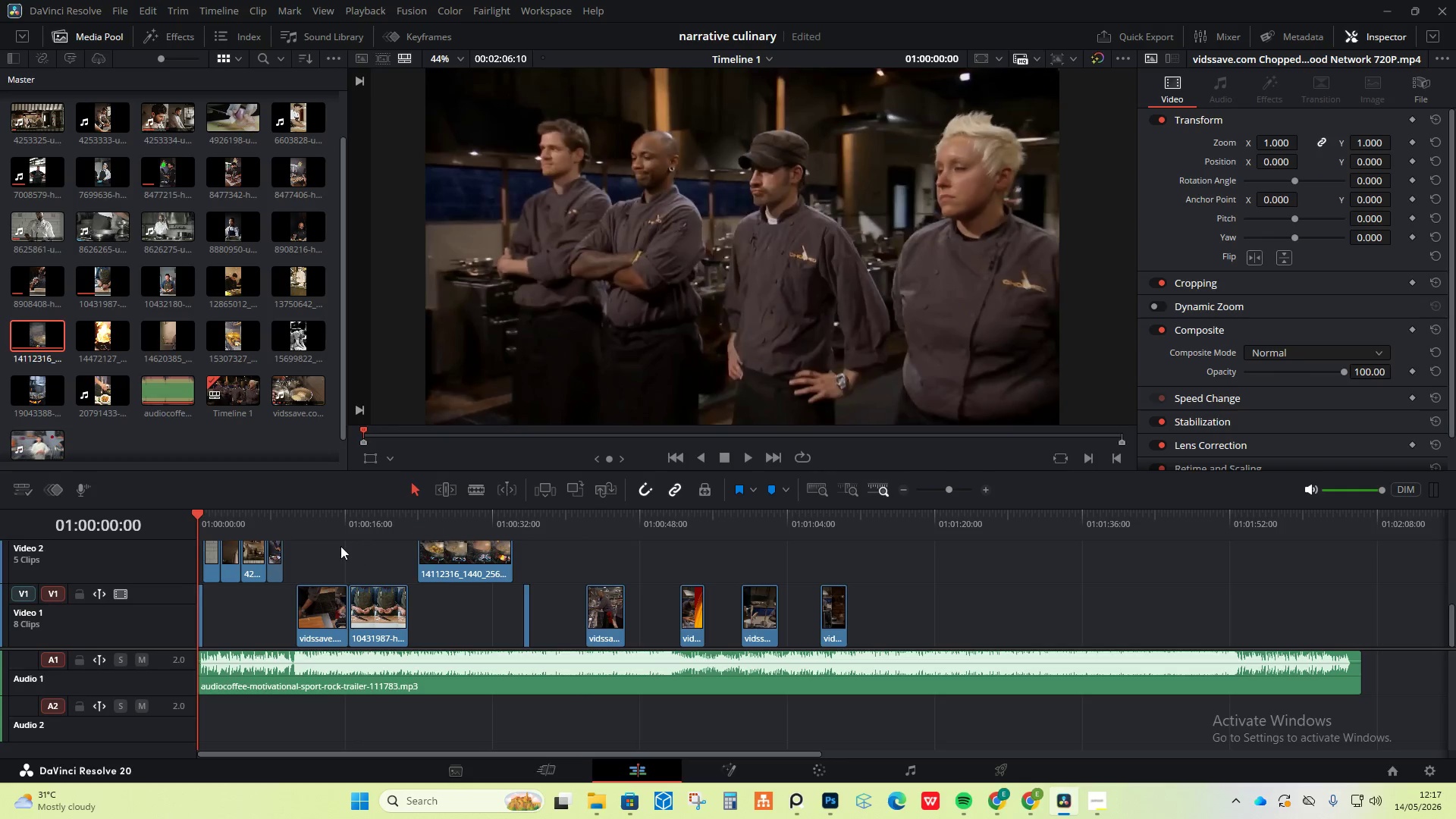 
left_click([327, 540])
 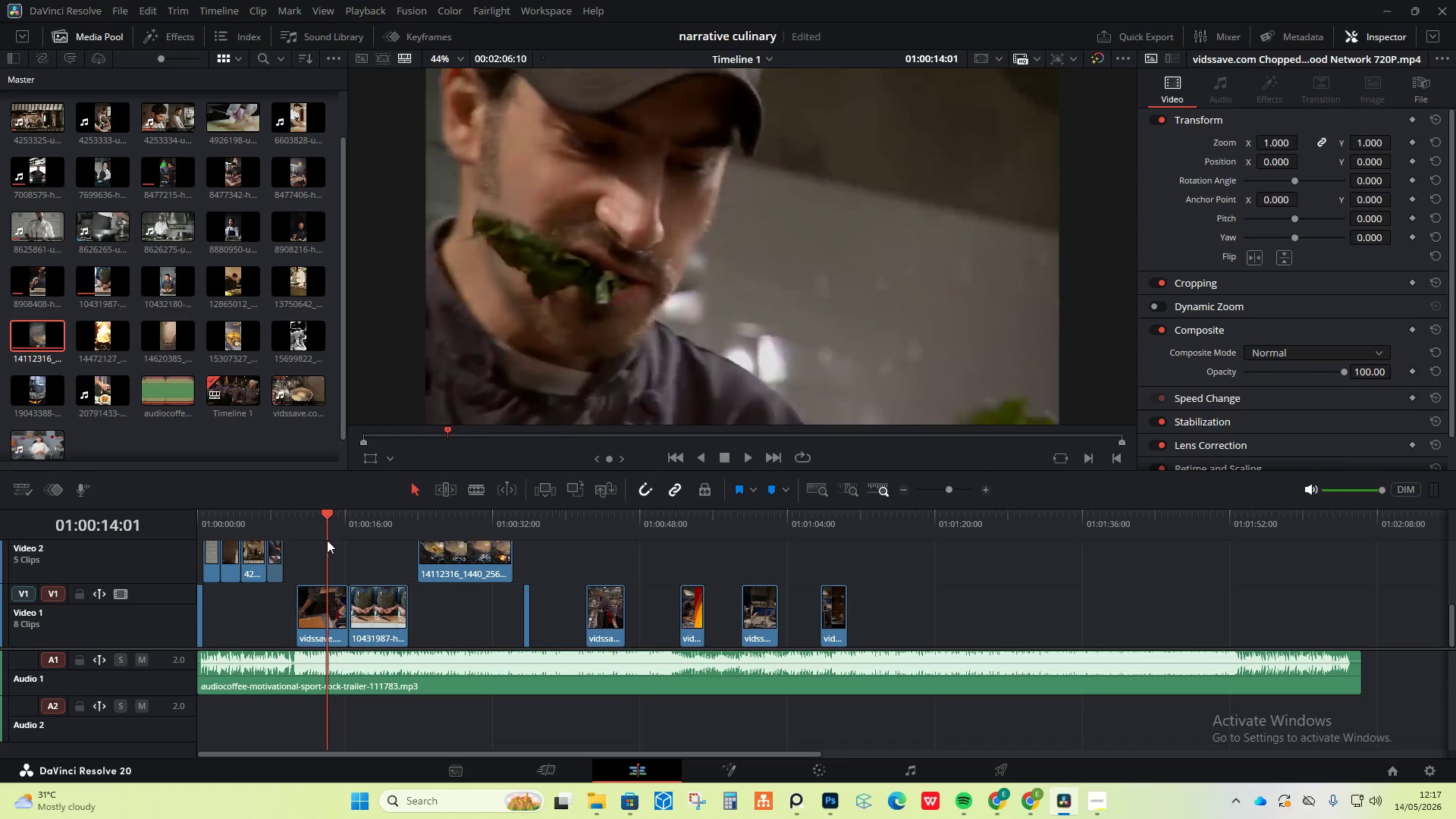 
key(Space)
 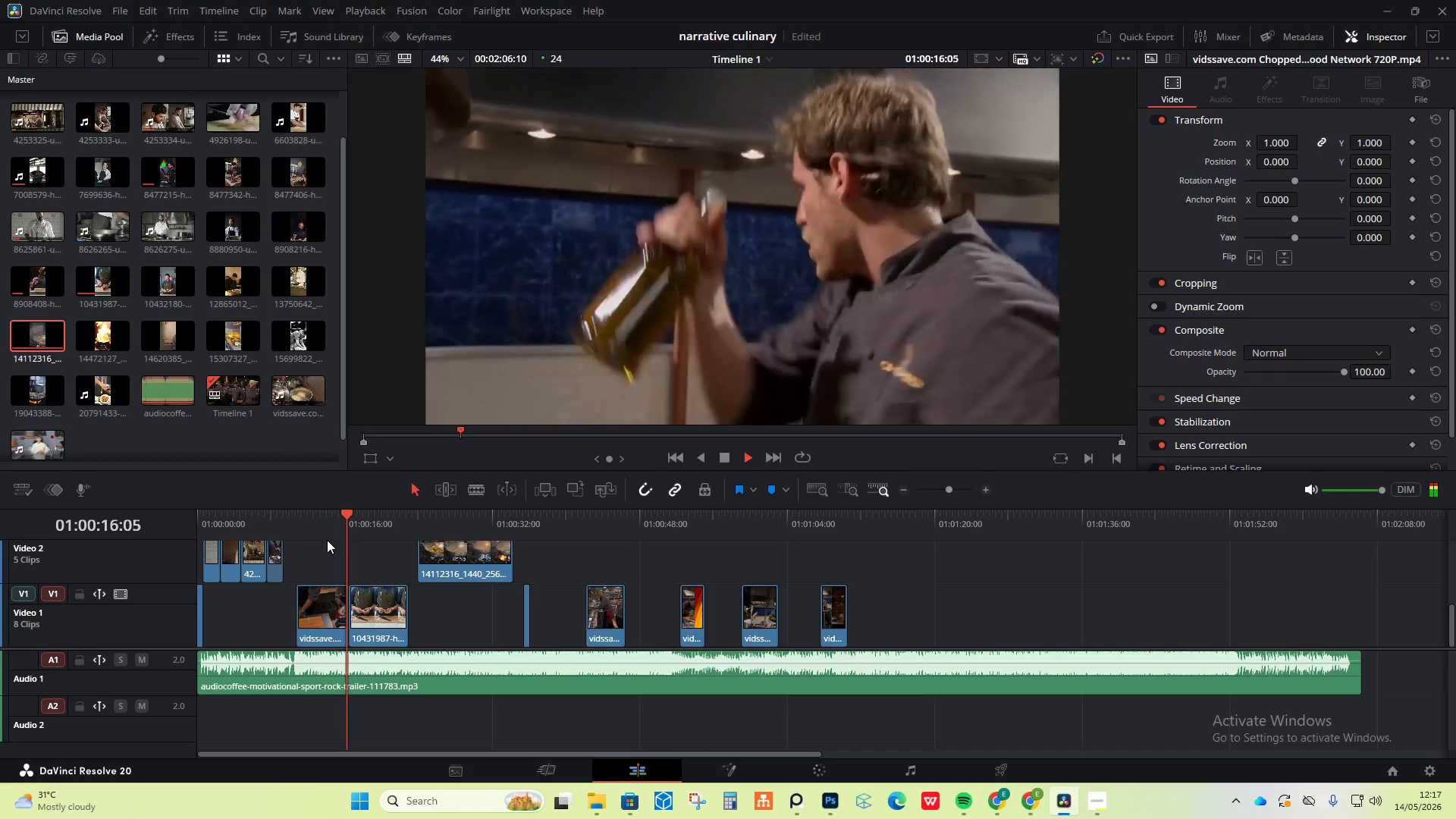 
key(Space)
 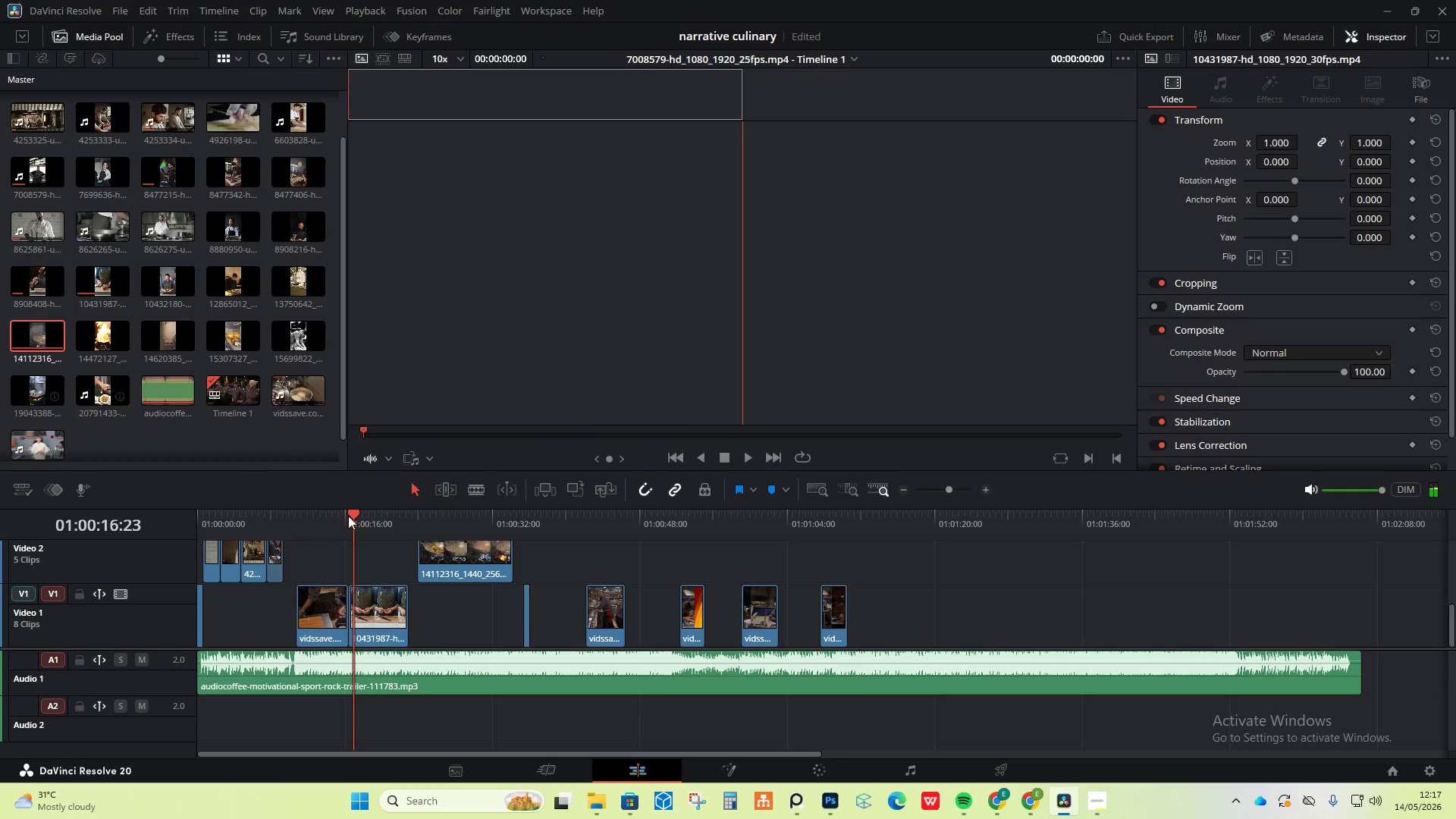 
right_click([390, 623])
 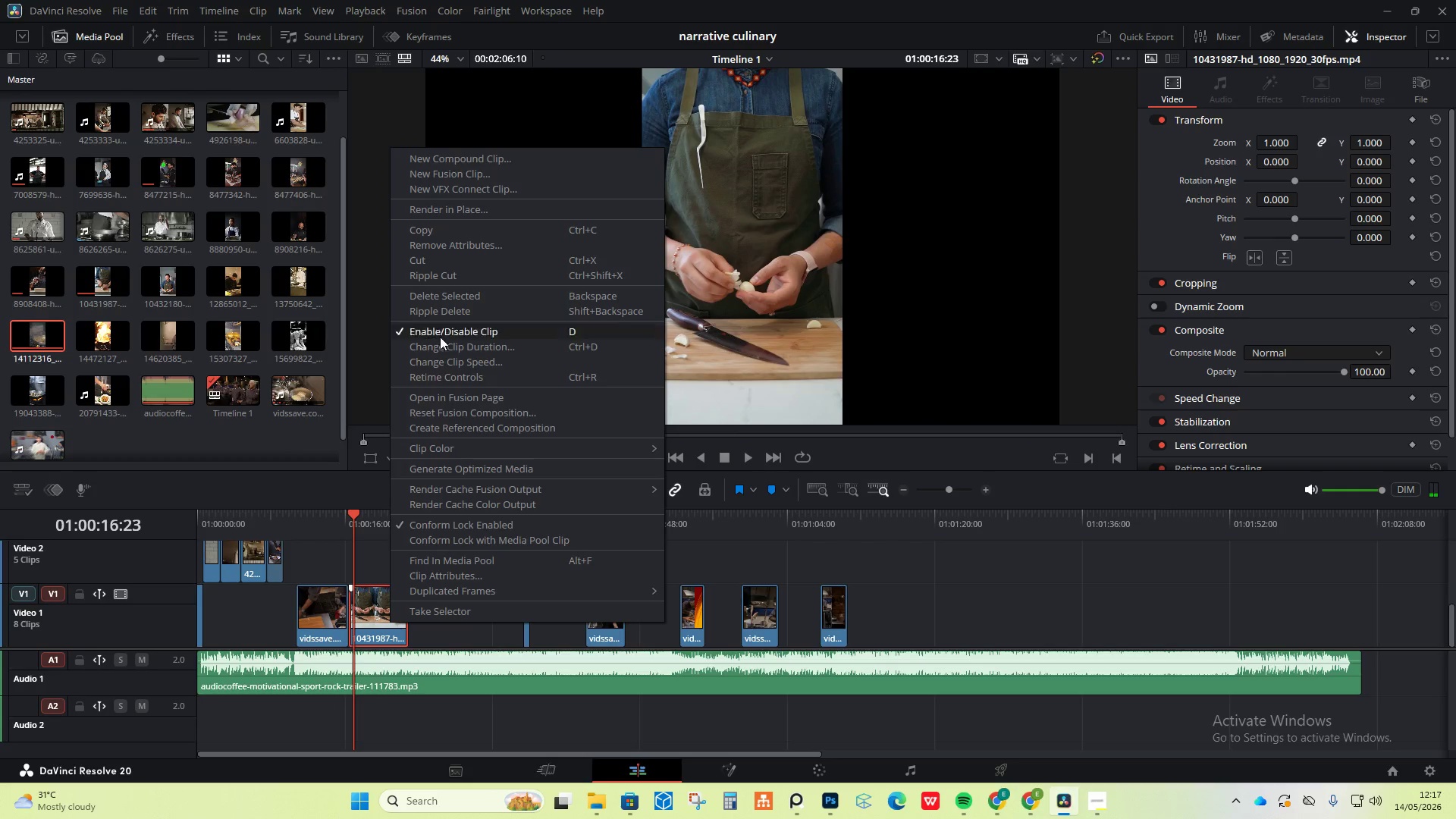 
left_click([474, 357])
 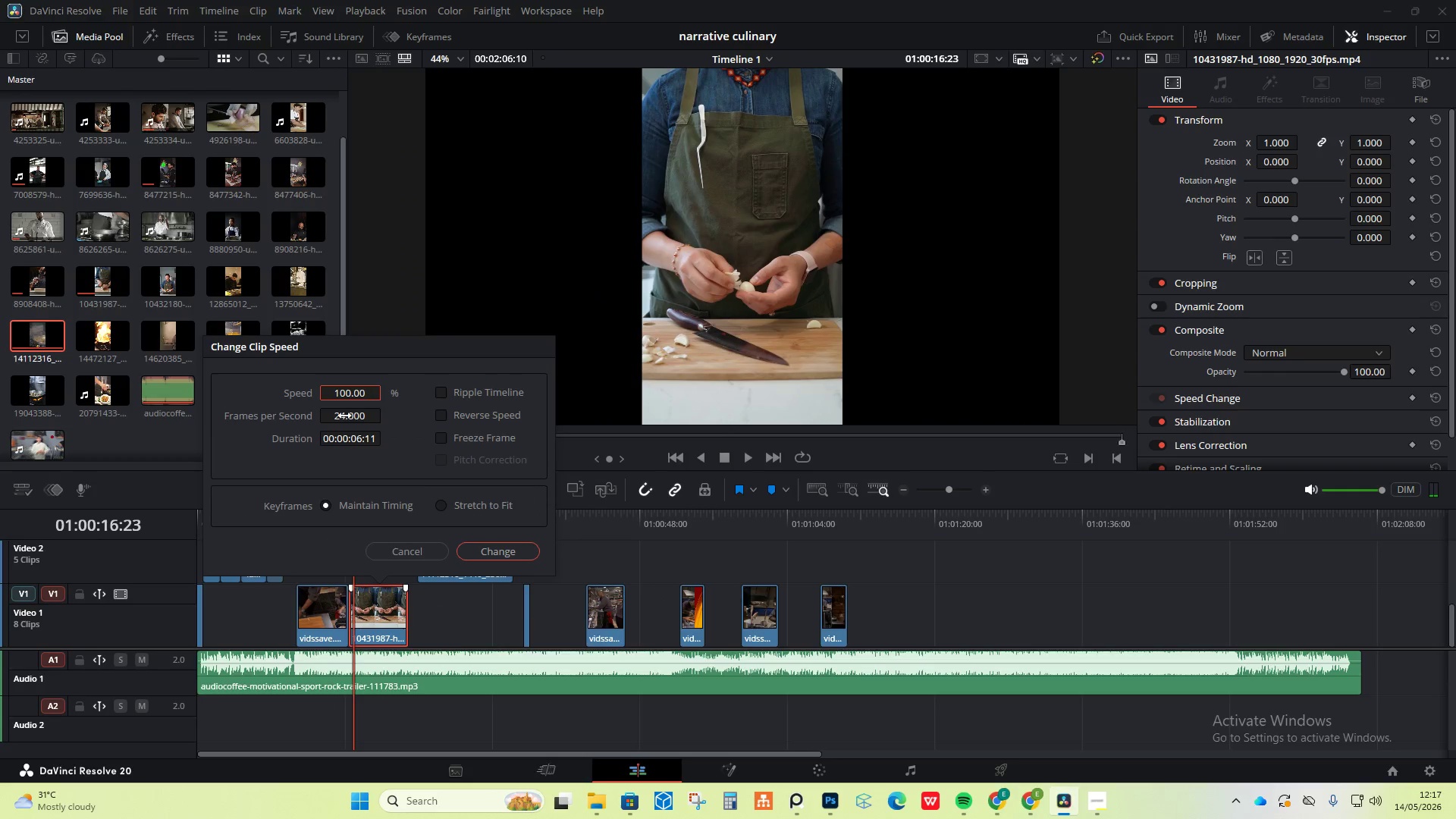 
left_click_drag(start_coordinate=[343, 418], to_coordinate=[356, 419])
 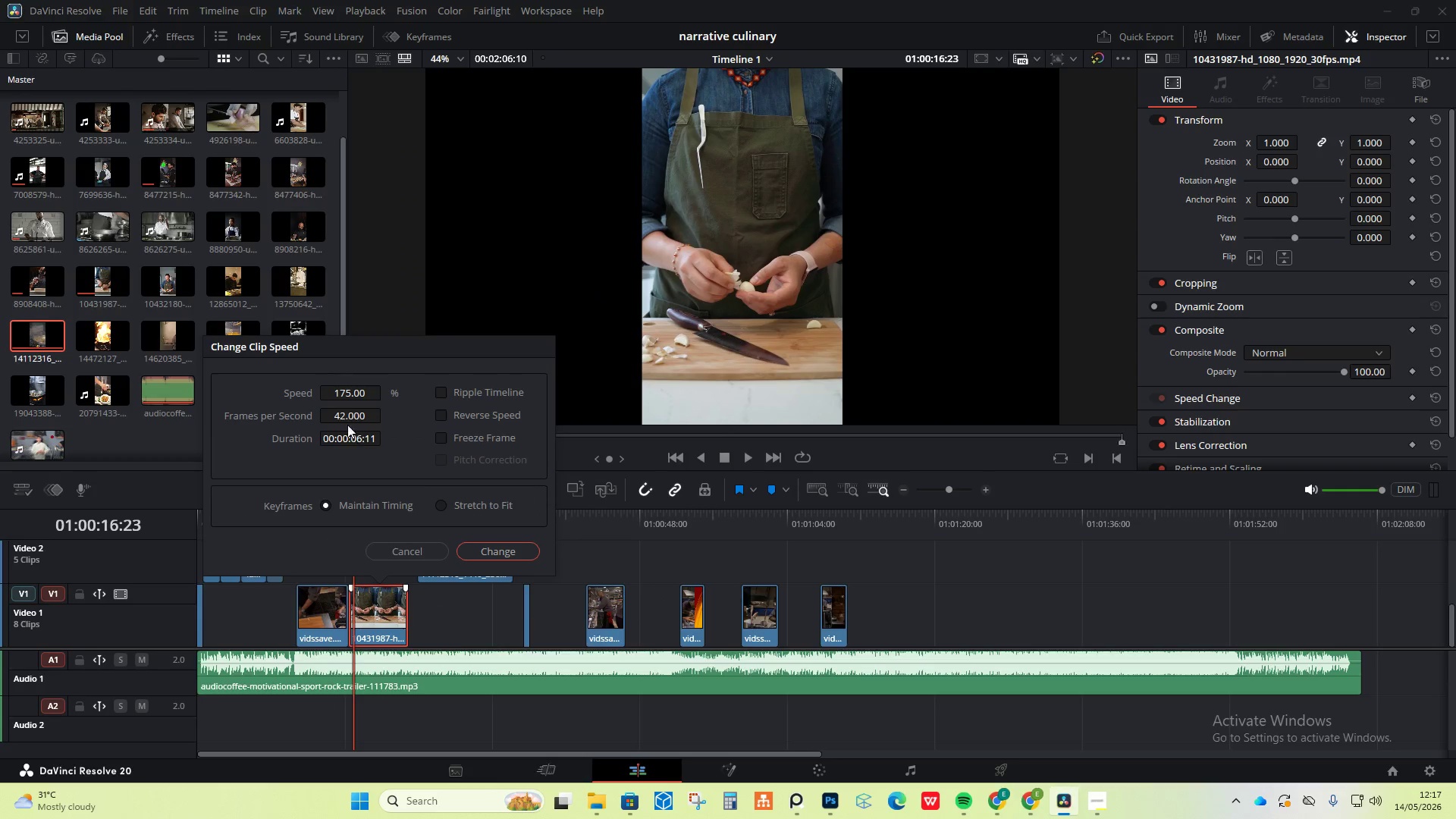 
left_click_drag(start_coordinate=[344, 413], to_coordinate=[354, 416])
 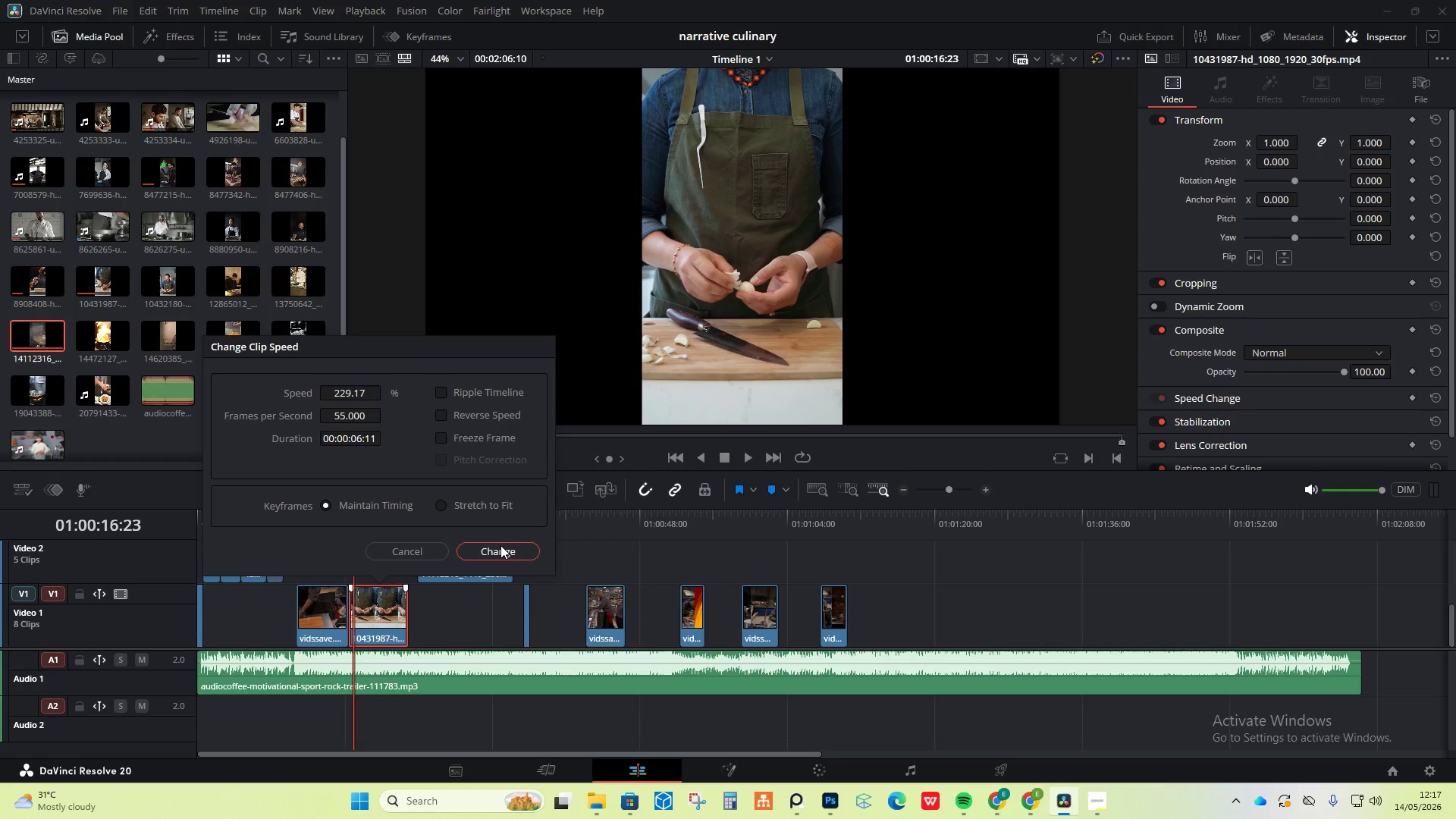 
left_click([500, 545])
 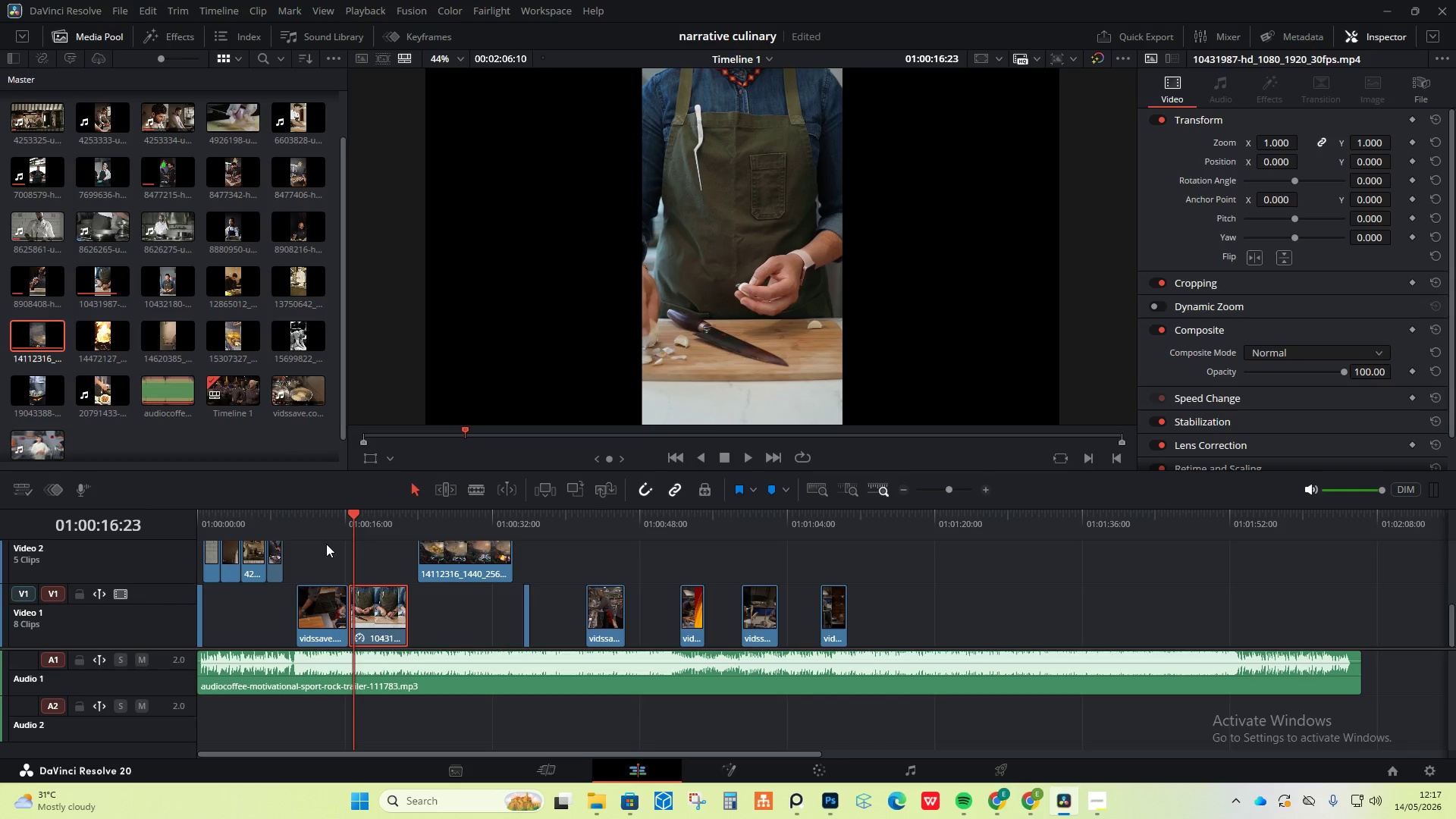 
left_click([326, 527])
 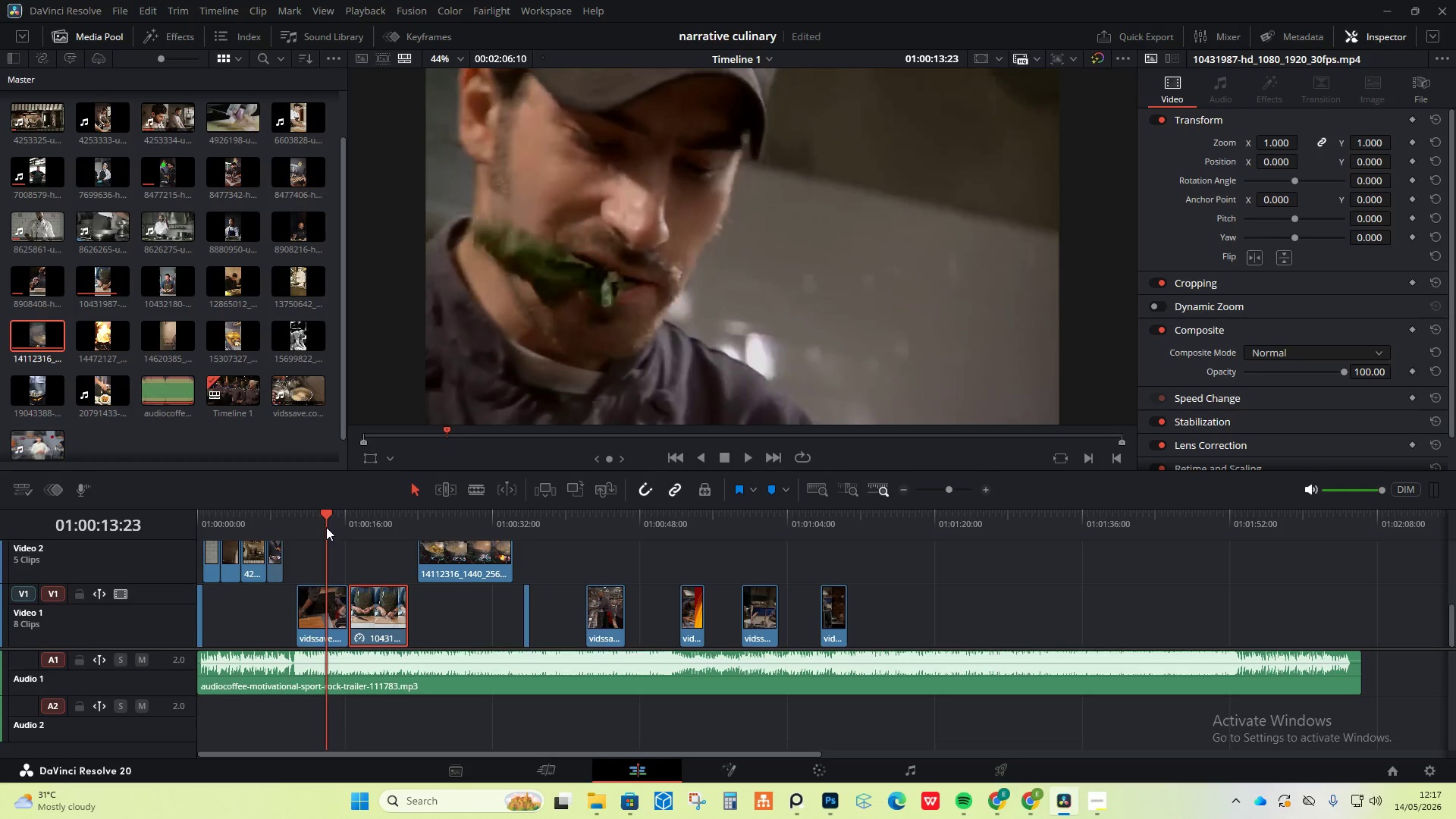 
key(Space)
 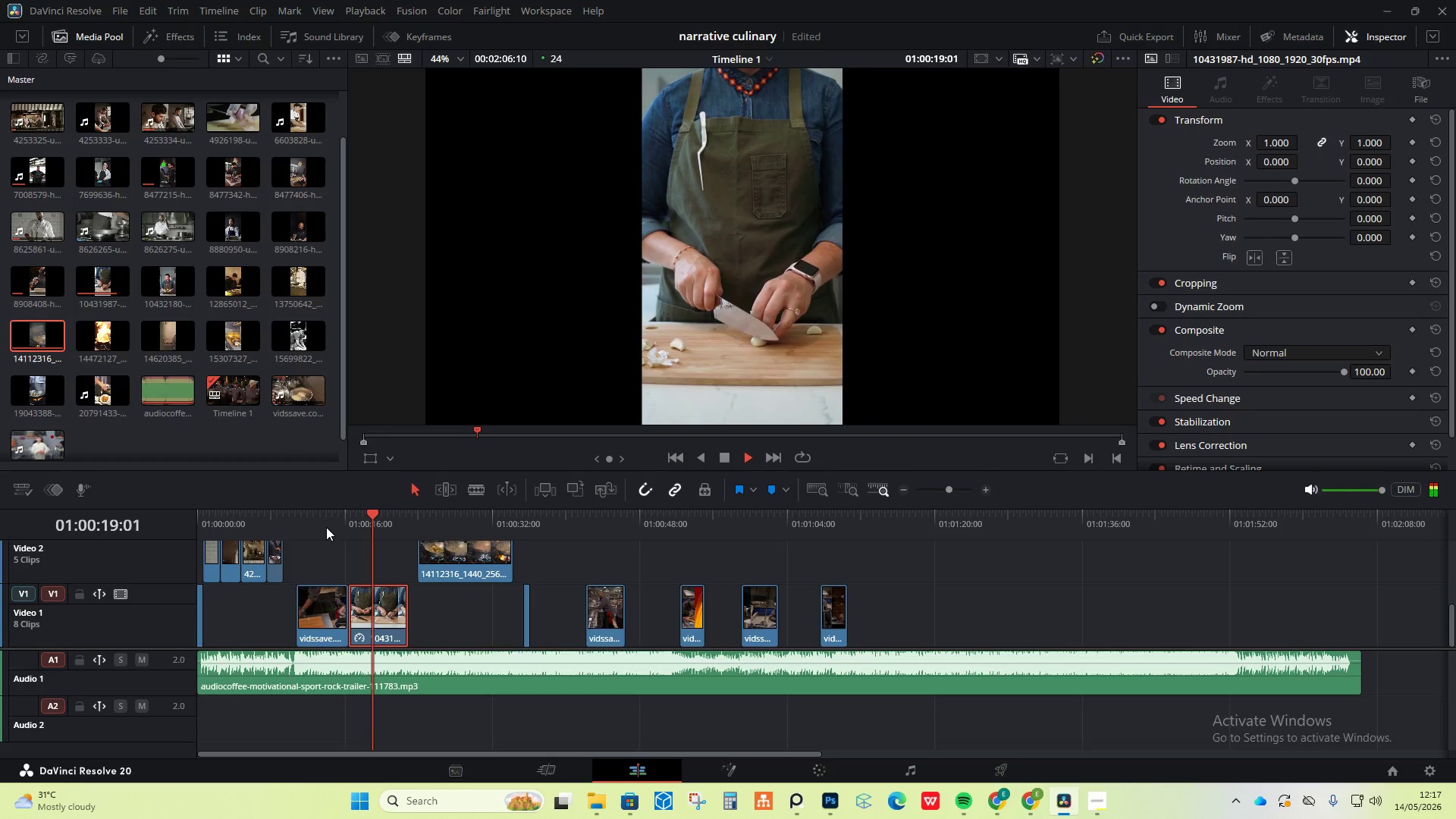 
wait(6.86)
 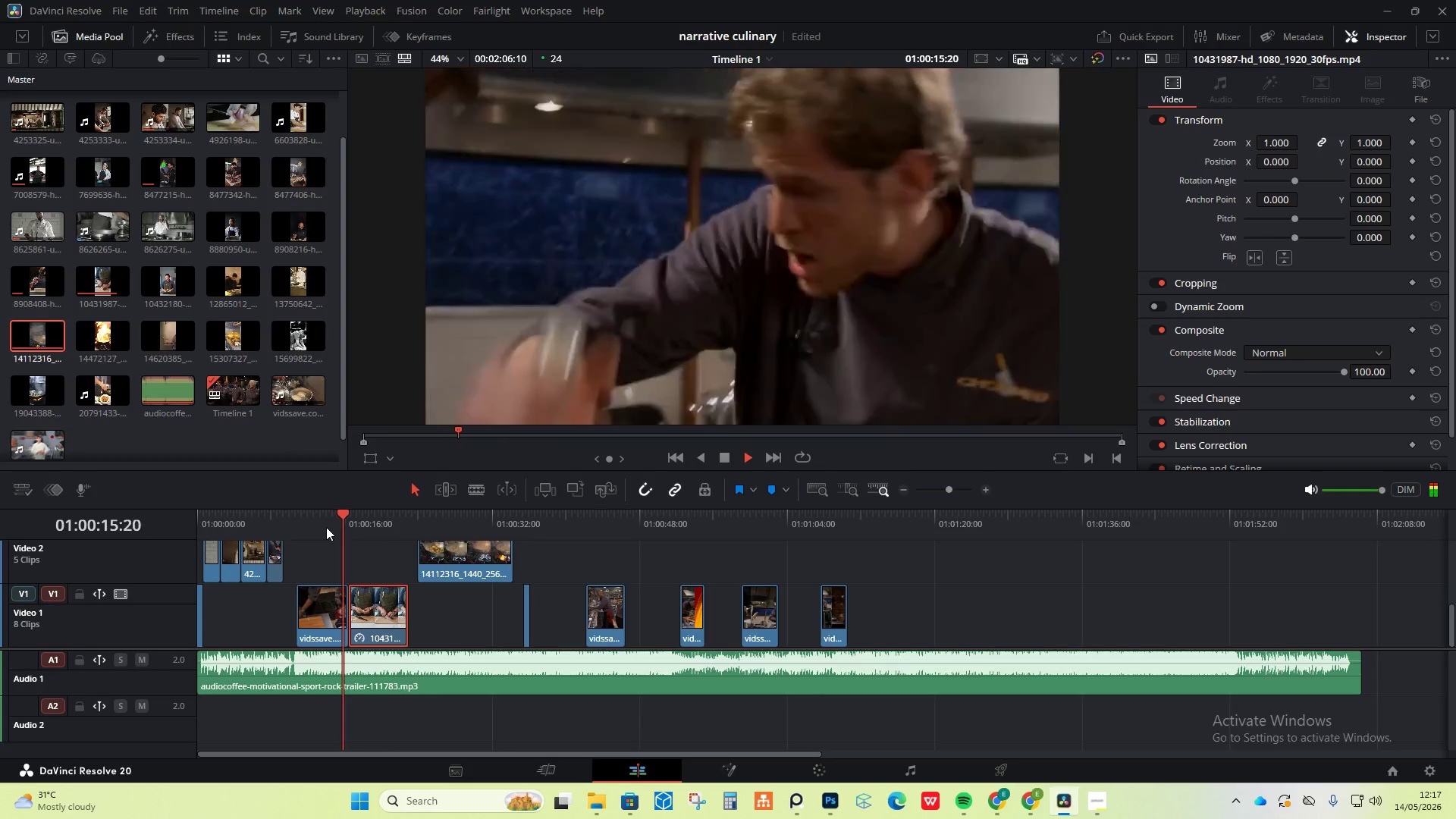 
key(Space)
 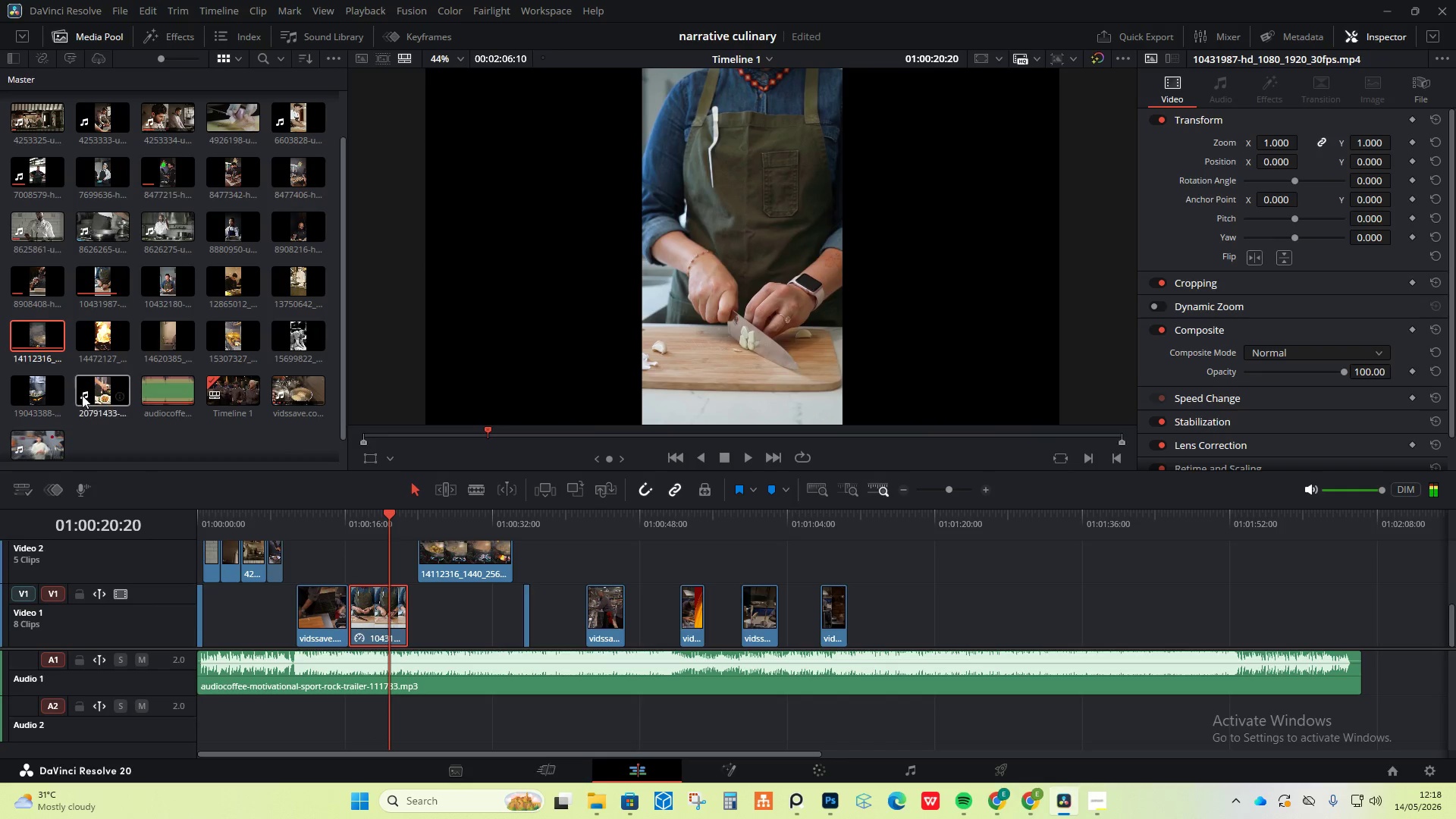 
mouse_move([105, 342])
 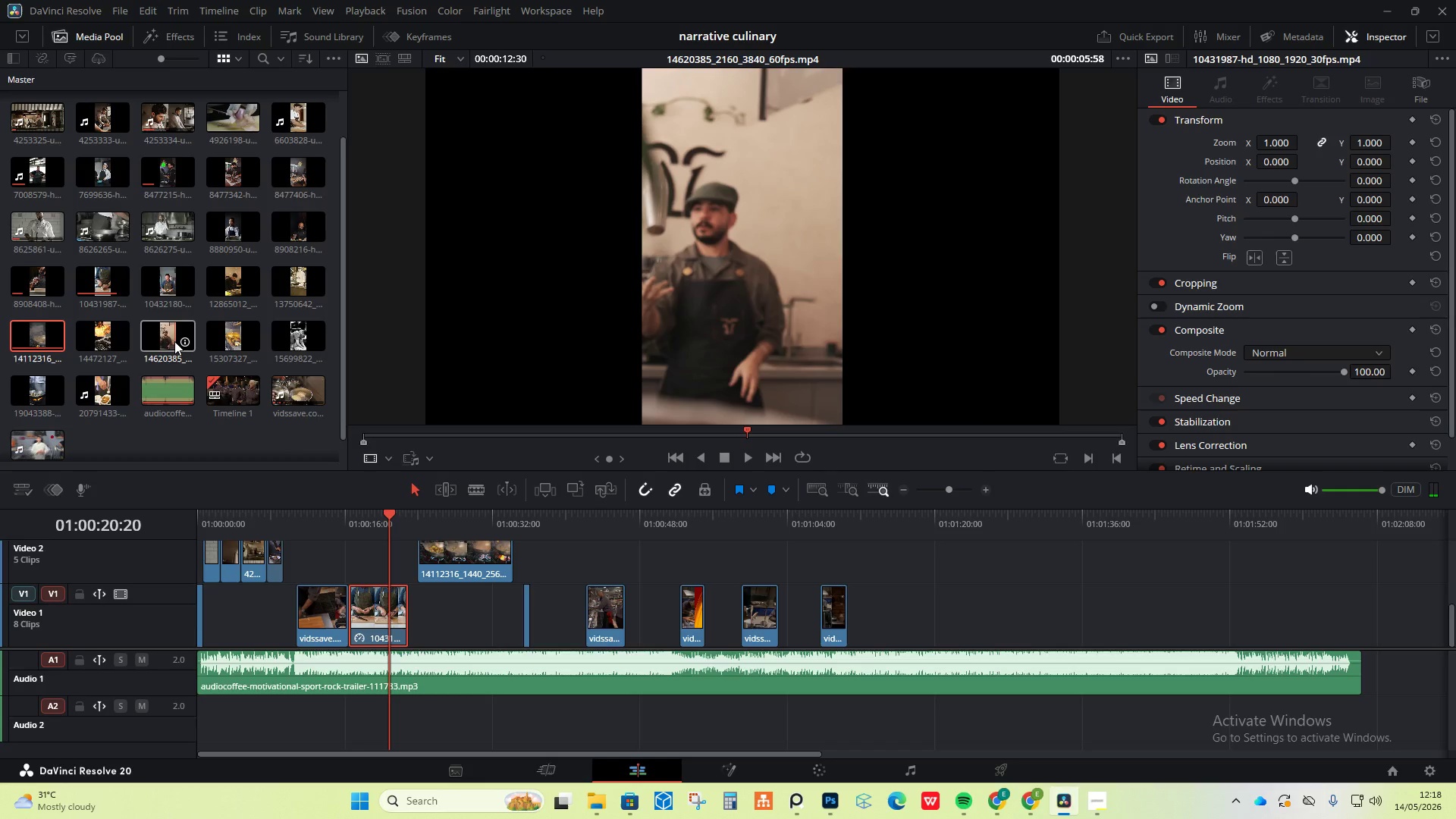 
left_click_drag(start_coordinate=[165, 342], to_coordinate=[310, 524])
 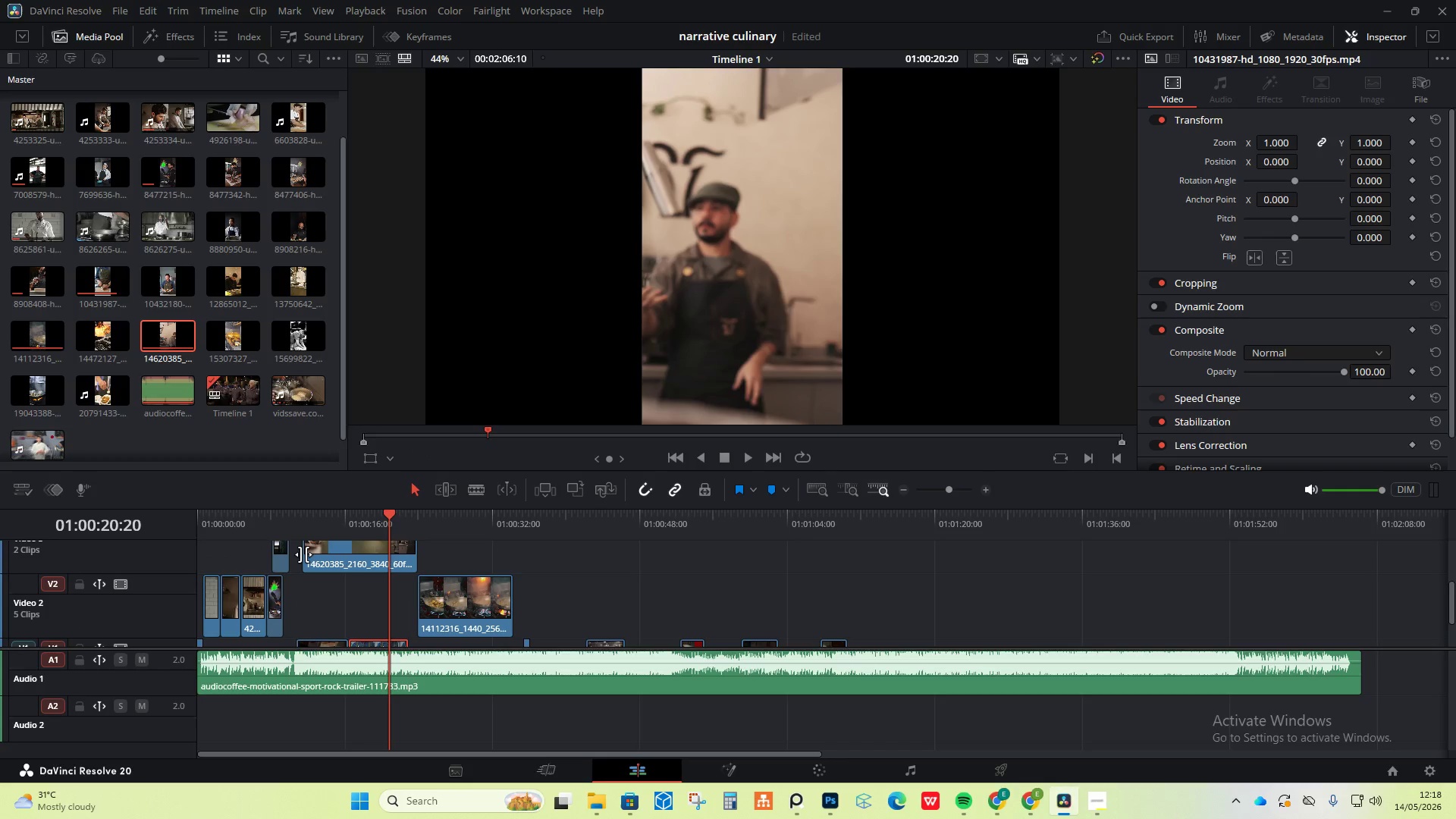 
left_click_drag(start_coordinate=[303, 554], to_coordinate=[344, 565])
 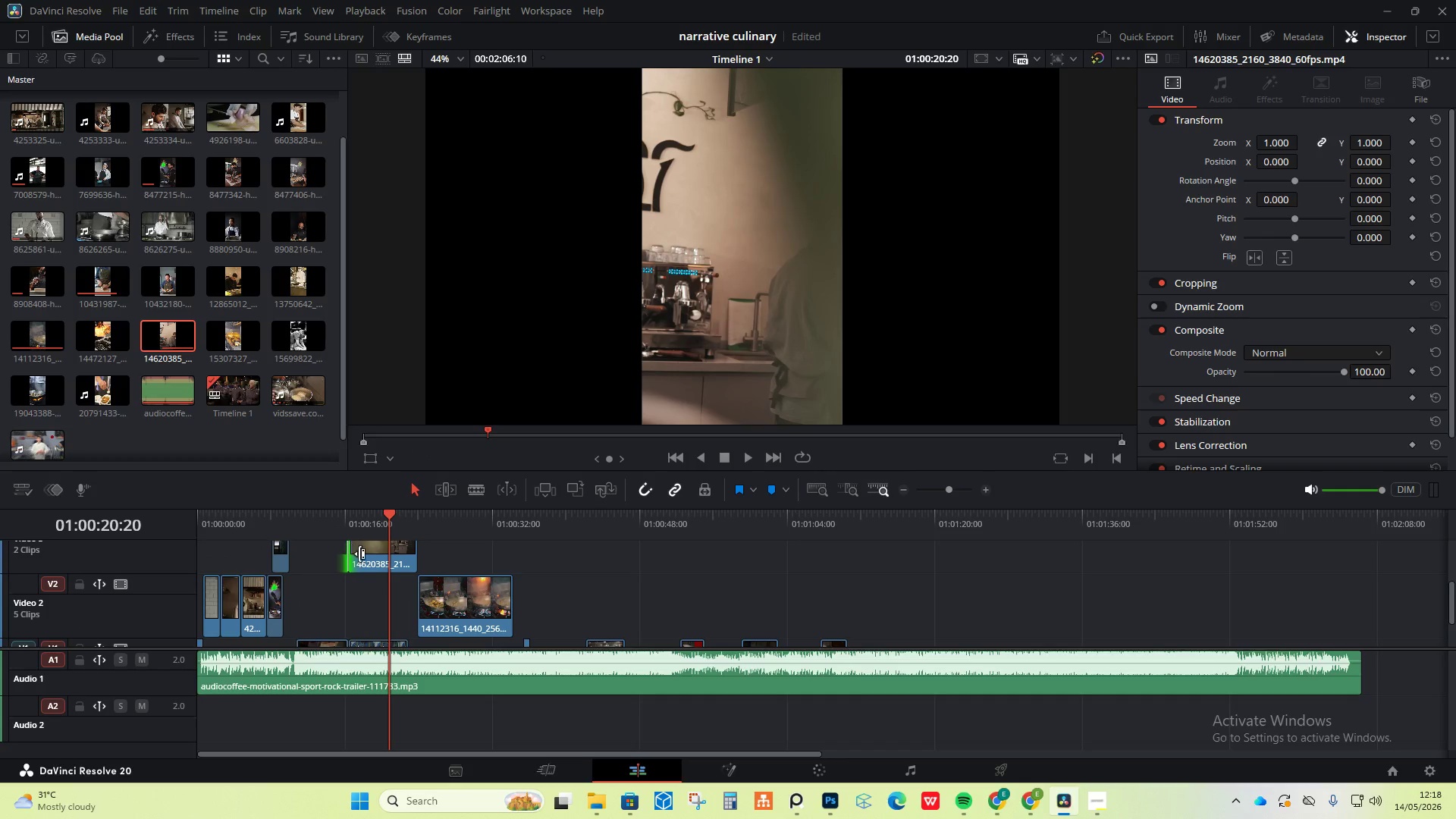 
left_click([371, 563])
 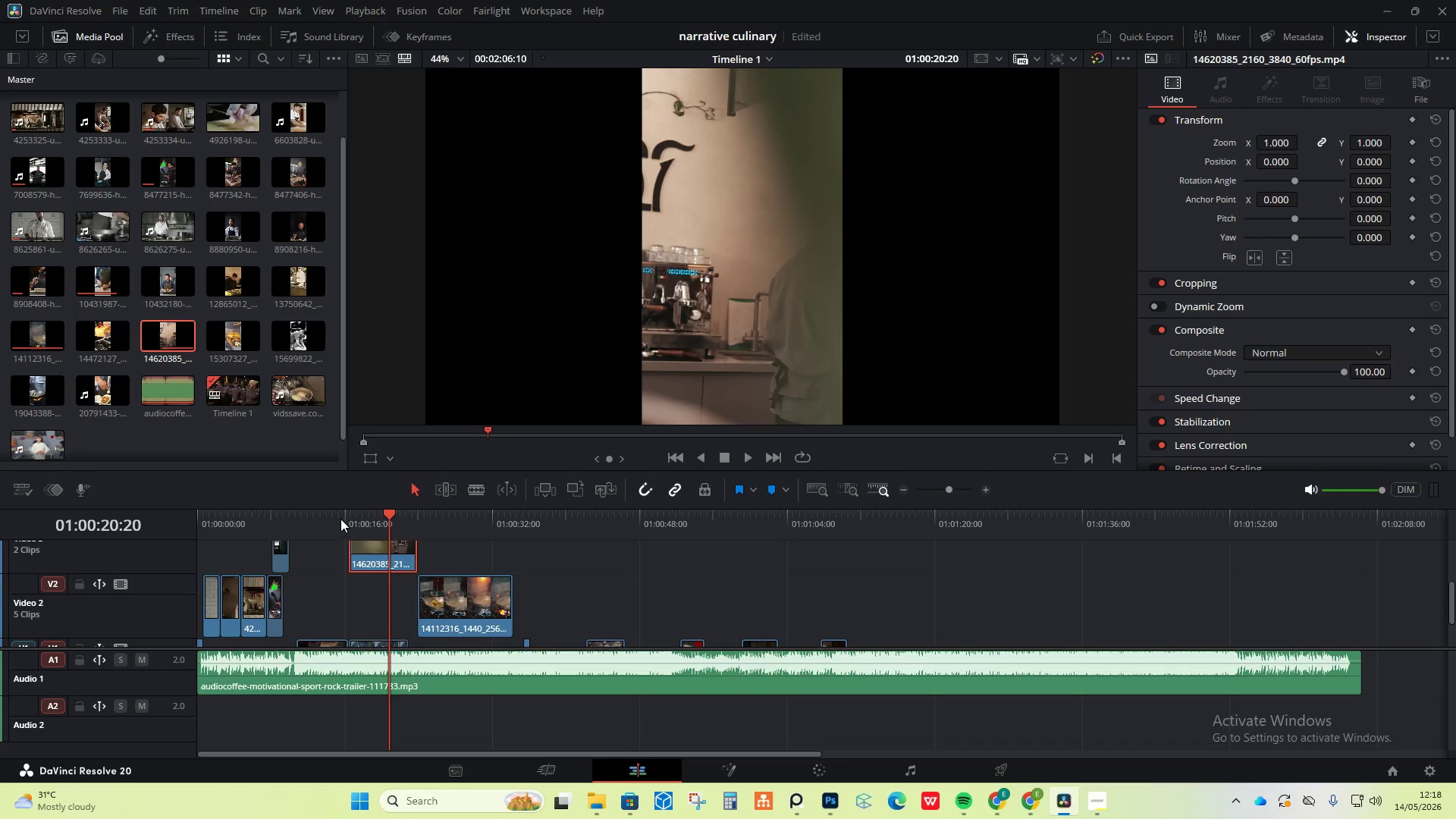 
left_click([340, 519])
 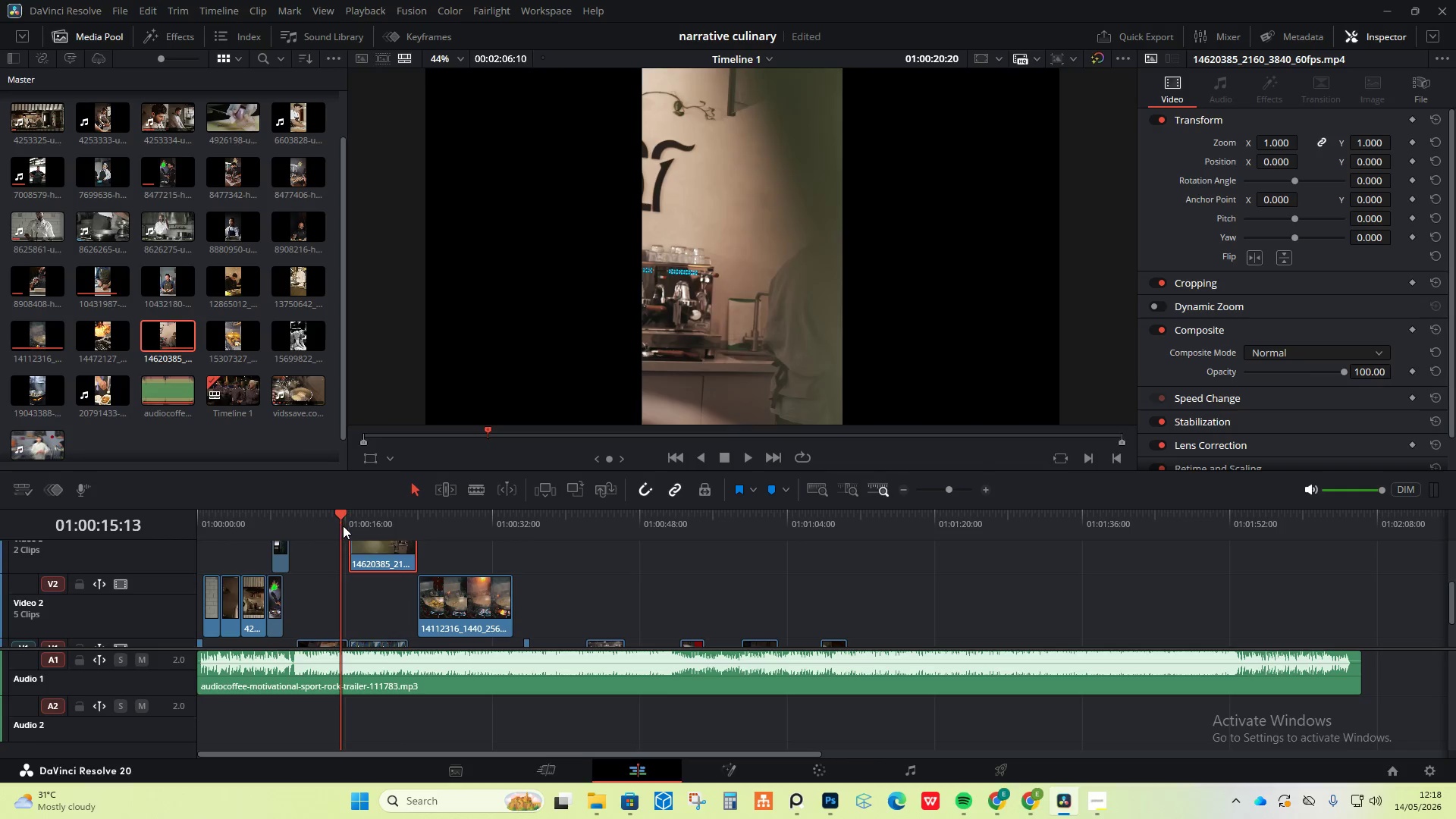 
key(Space)
 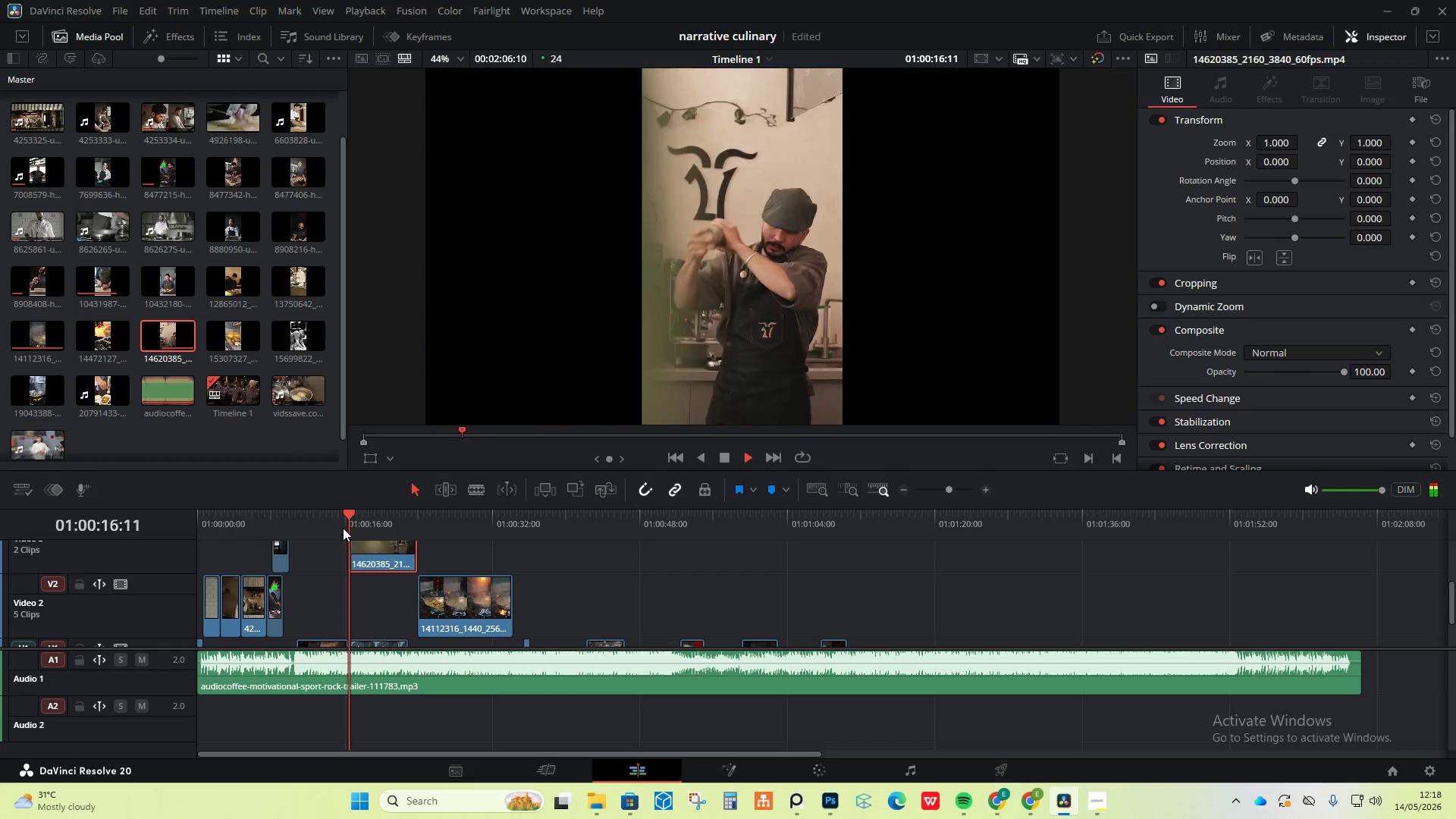 
key(Space)
 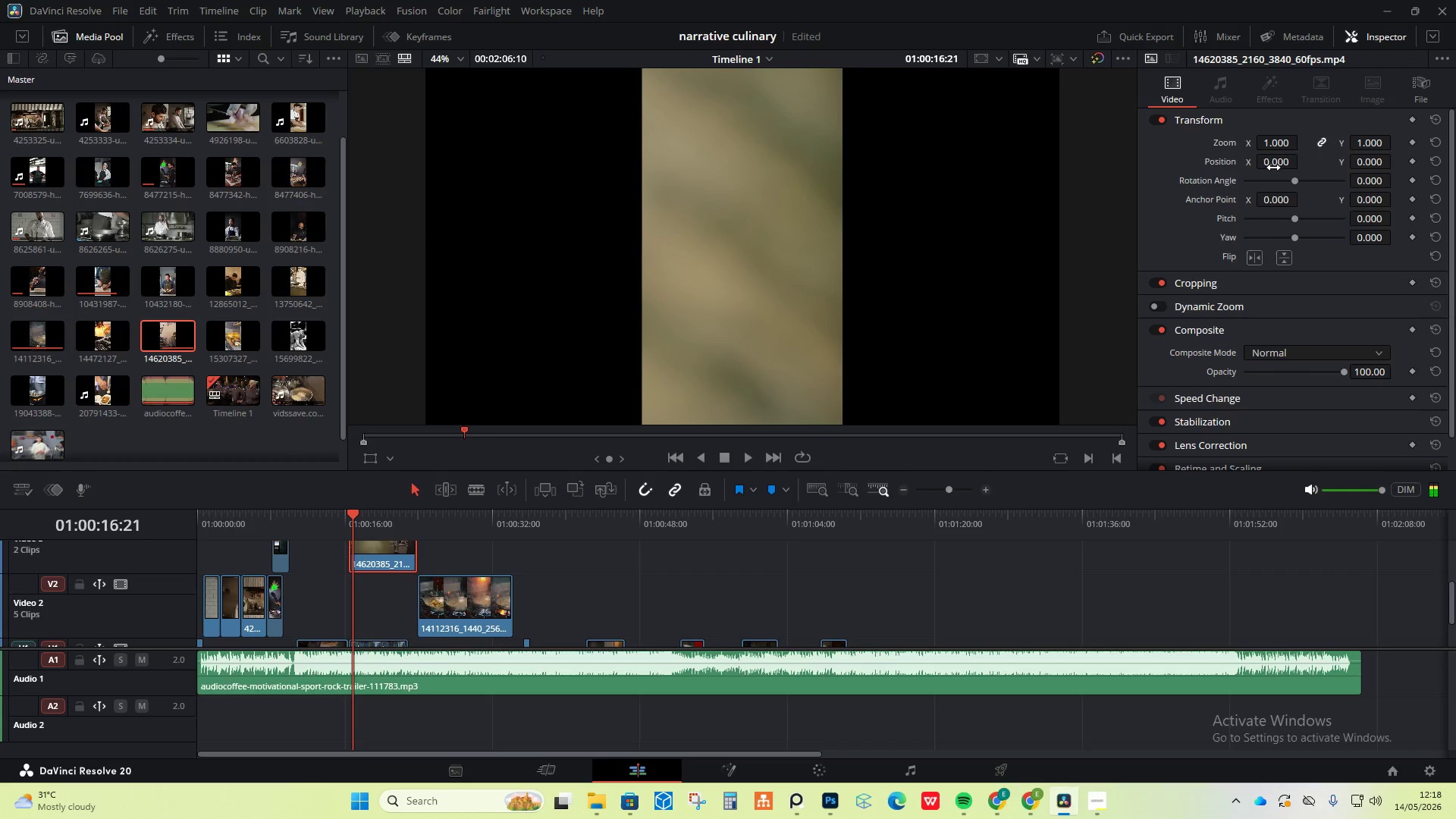 
left_click_drag(start_coordinate=[1275, 163], to_coordinate=[523, 436])
 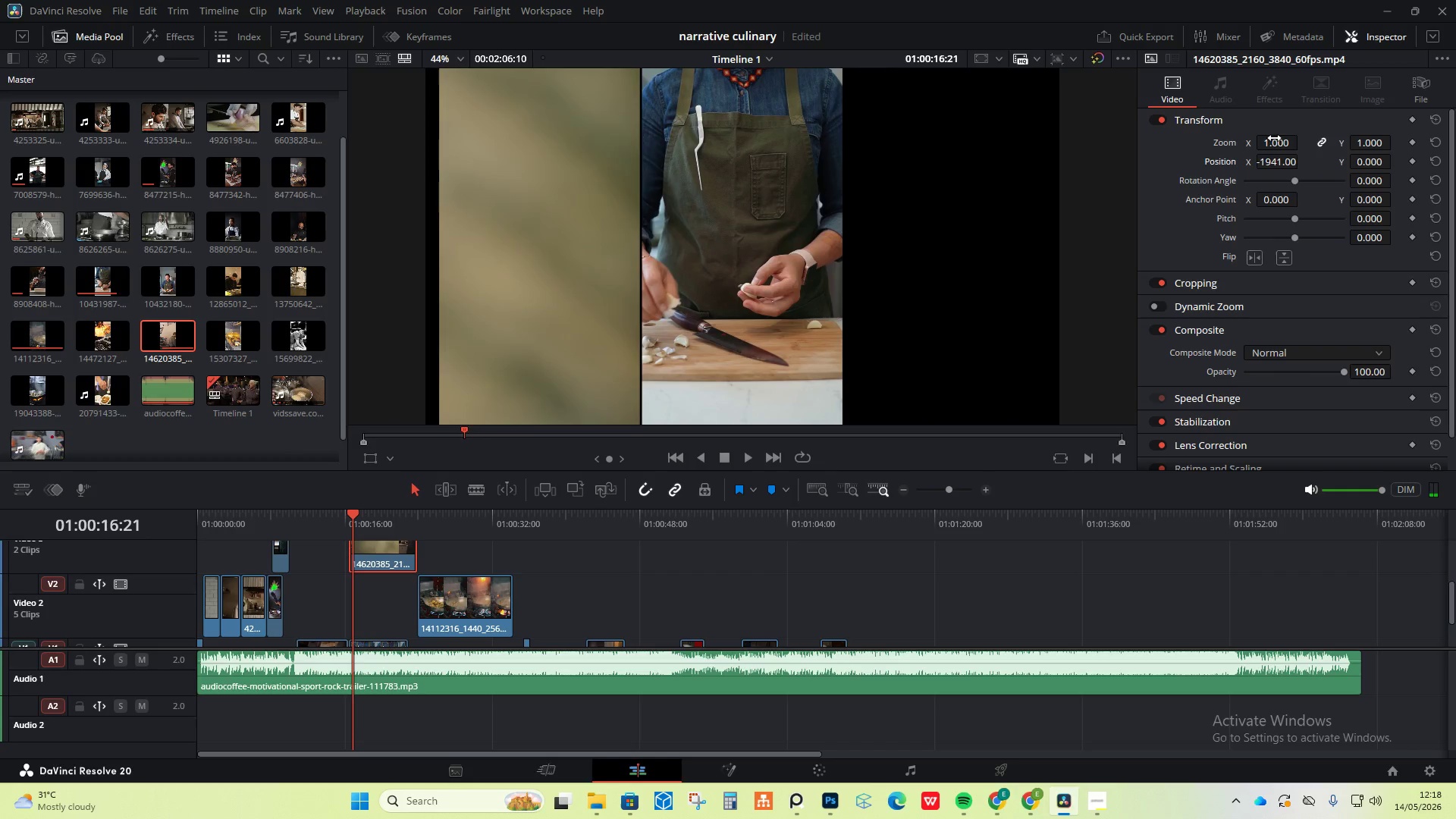 
left_click_drag(start_coordinate=[1274, 138], to_coordinate=[1280, 139])
 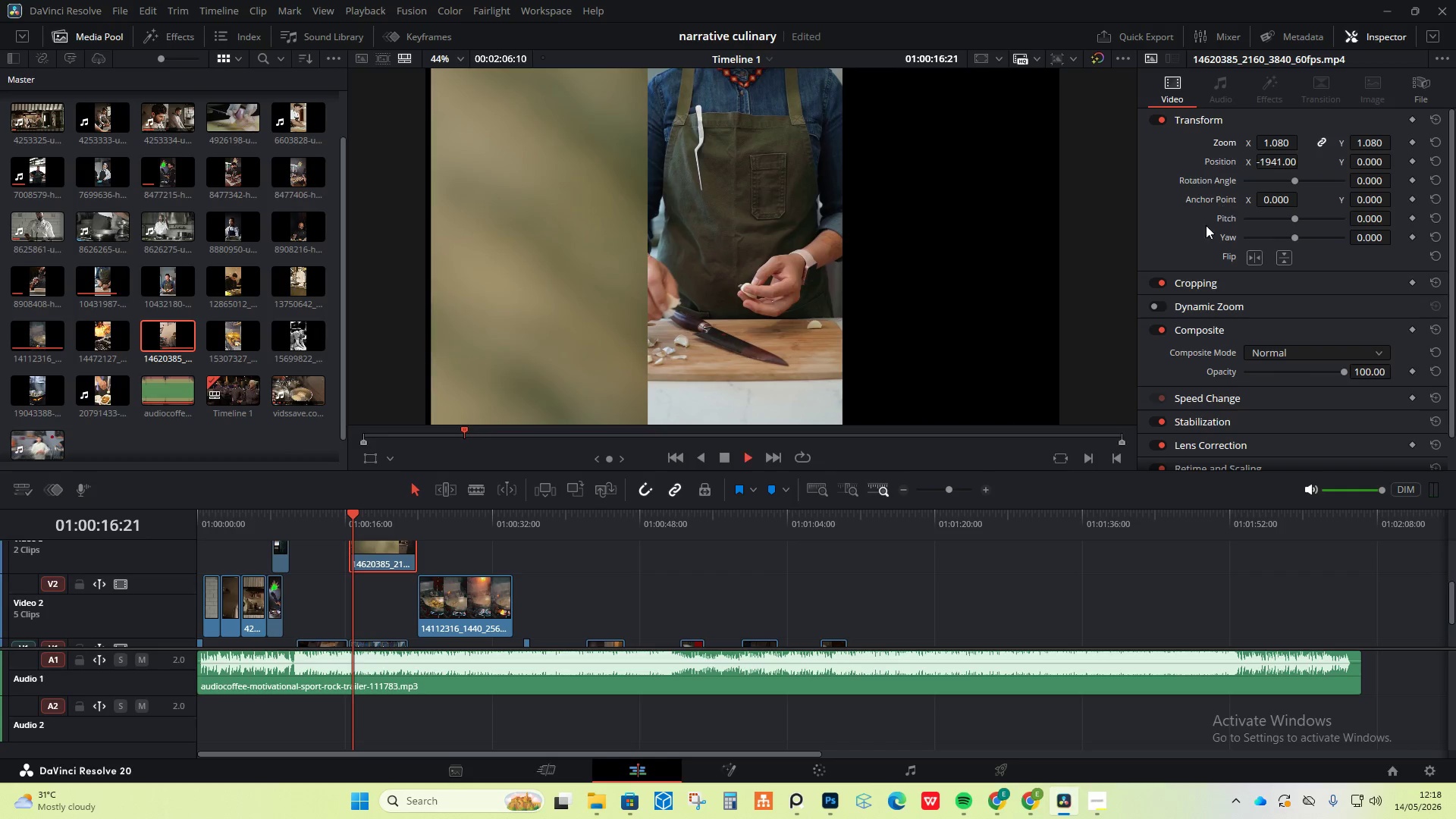 
key(Space)
 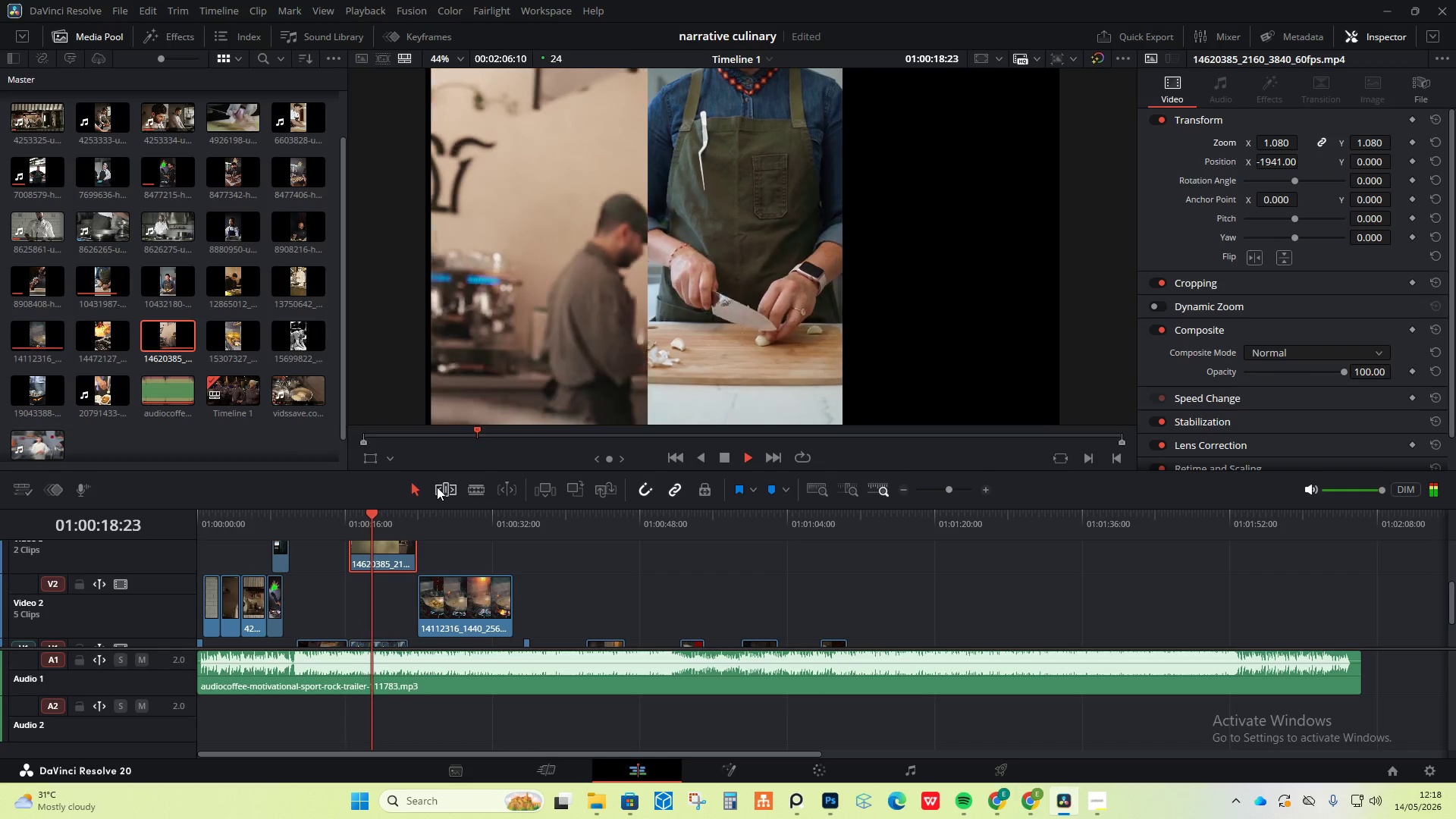 
key(Space)
 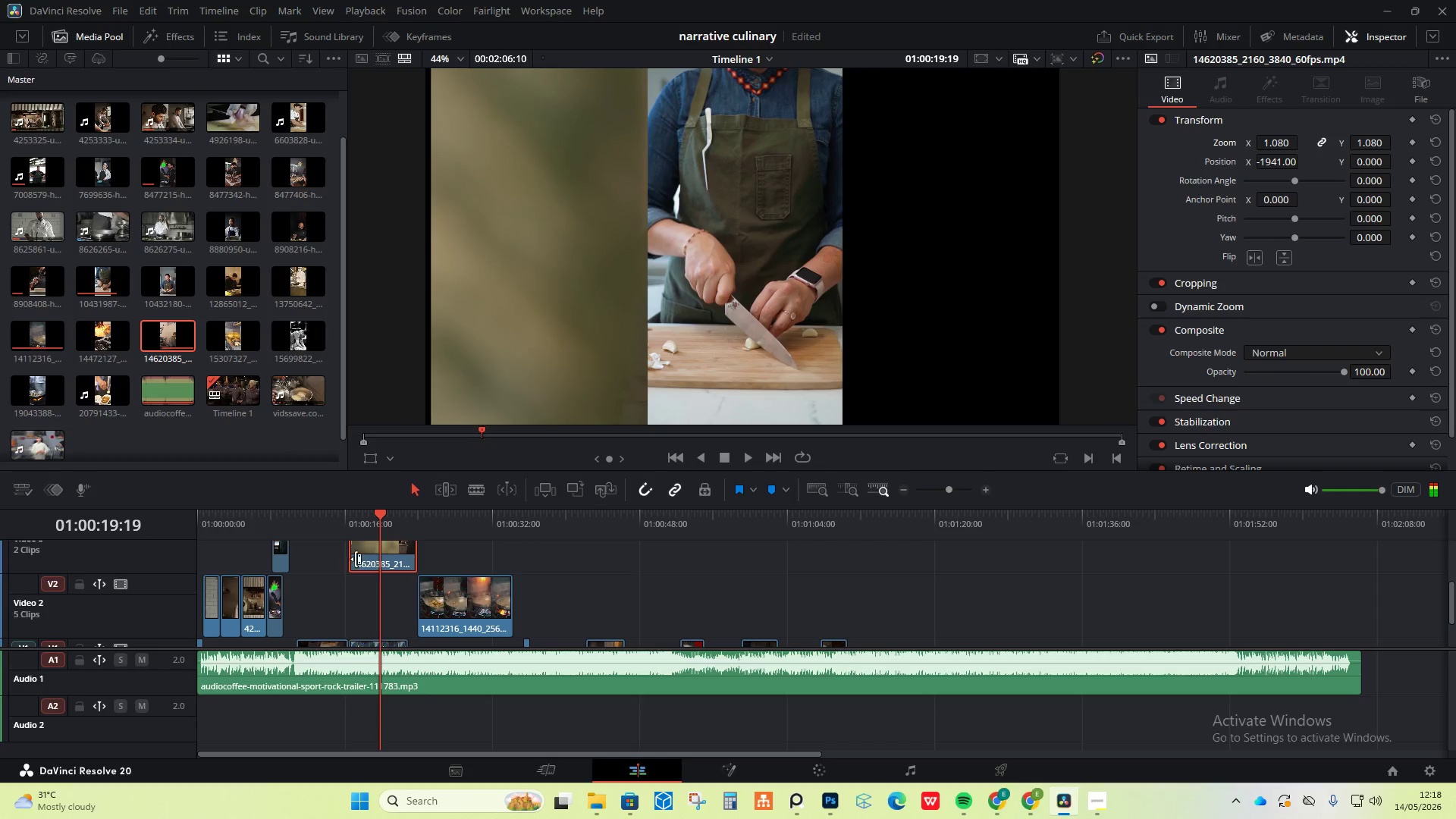 
key(Space)
 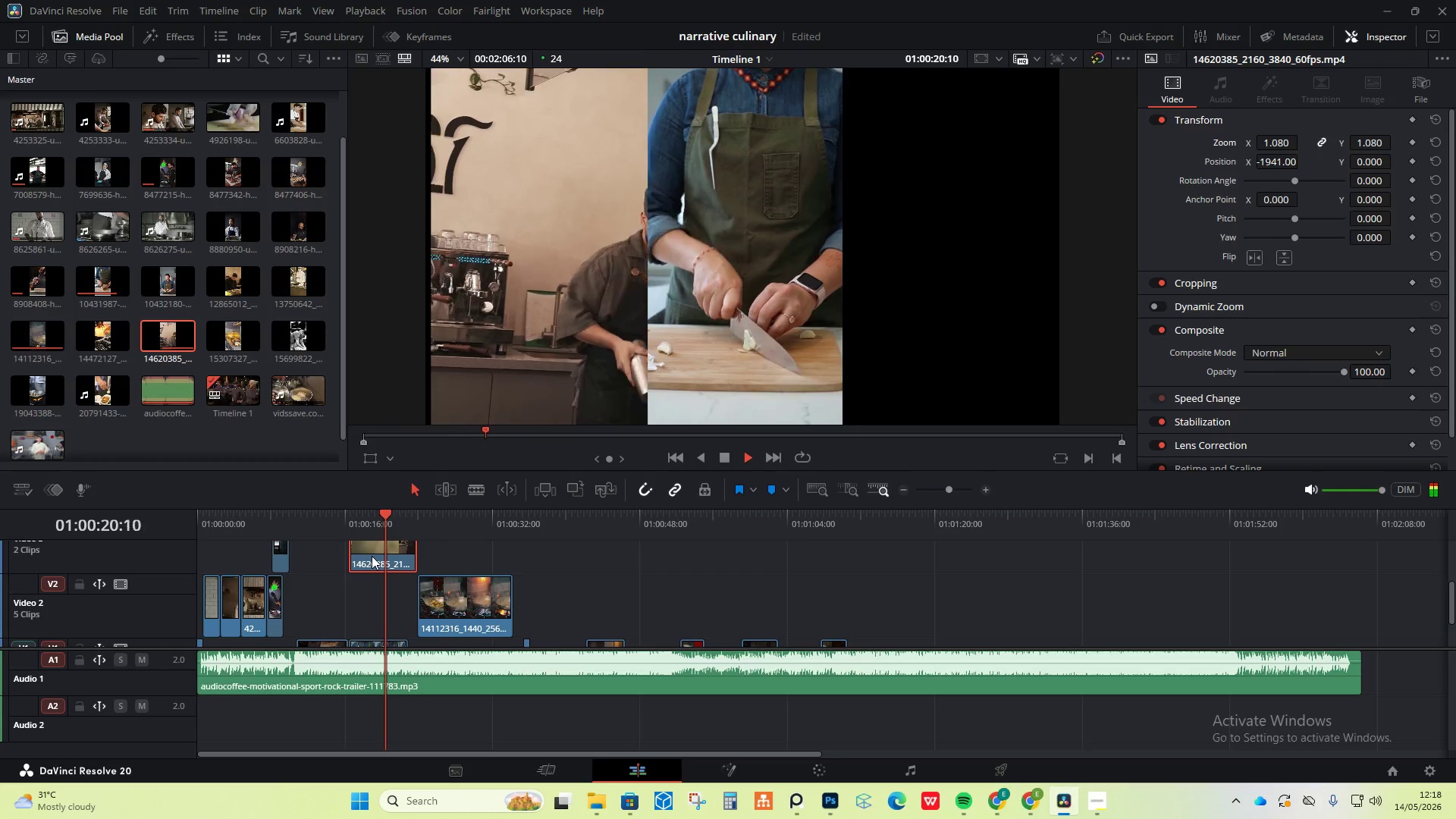 
key(Space)
 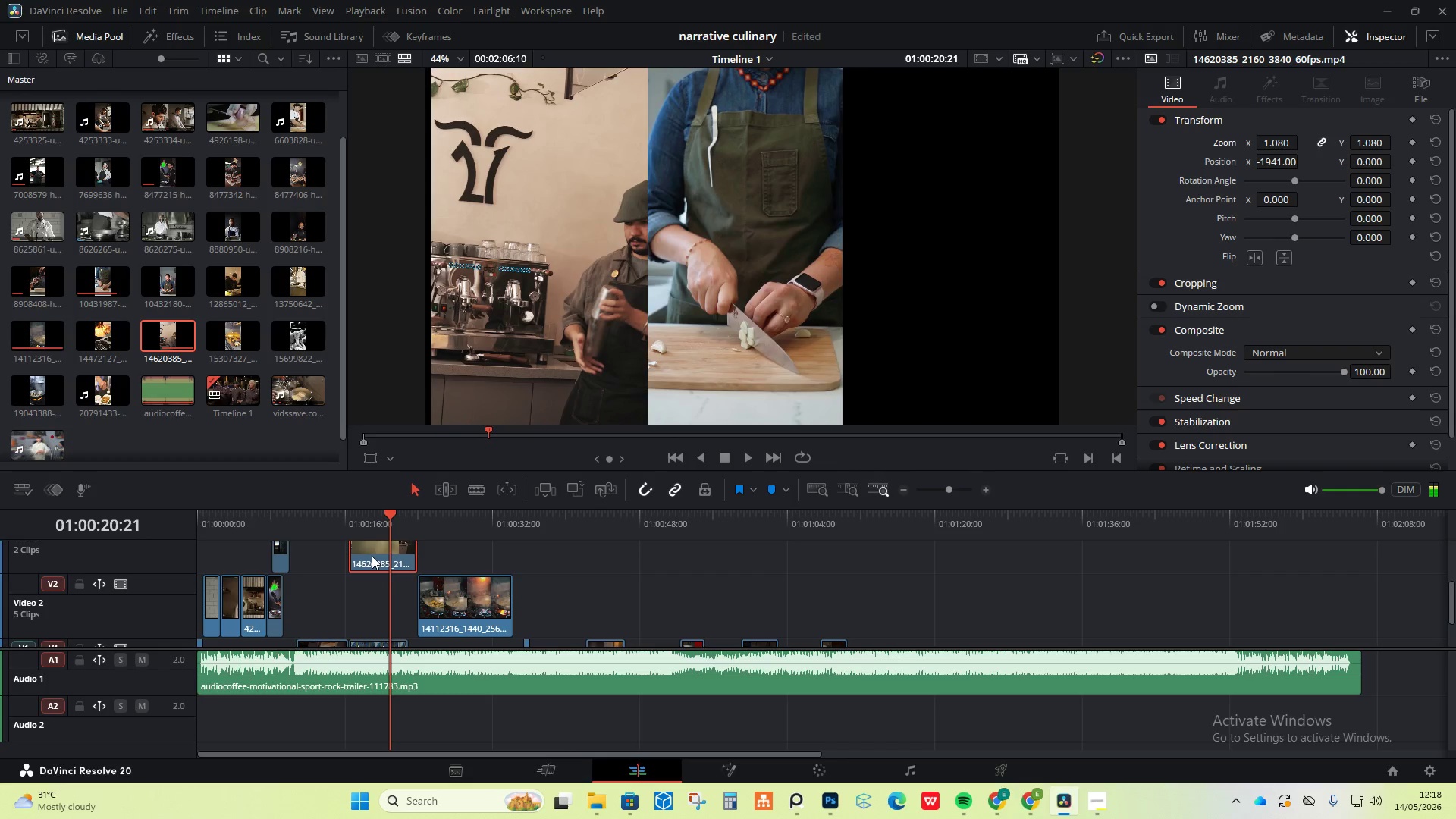 
key(Space)
 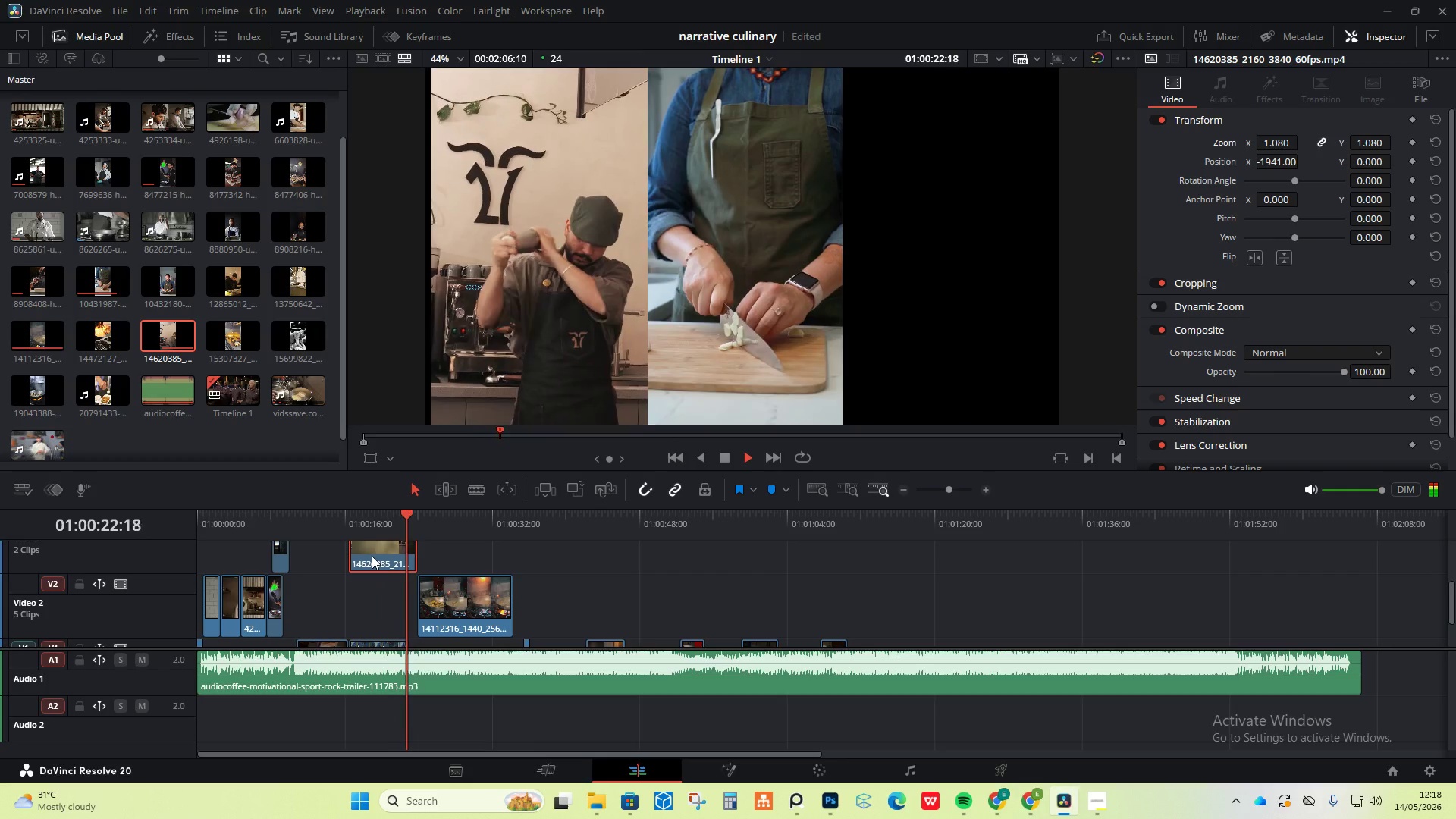 
key(Space)
 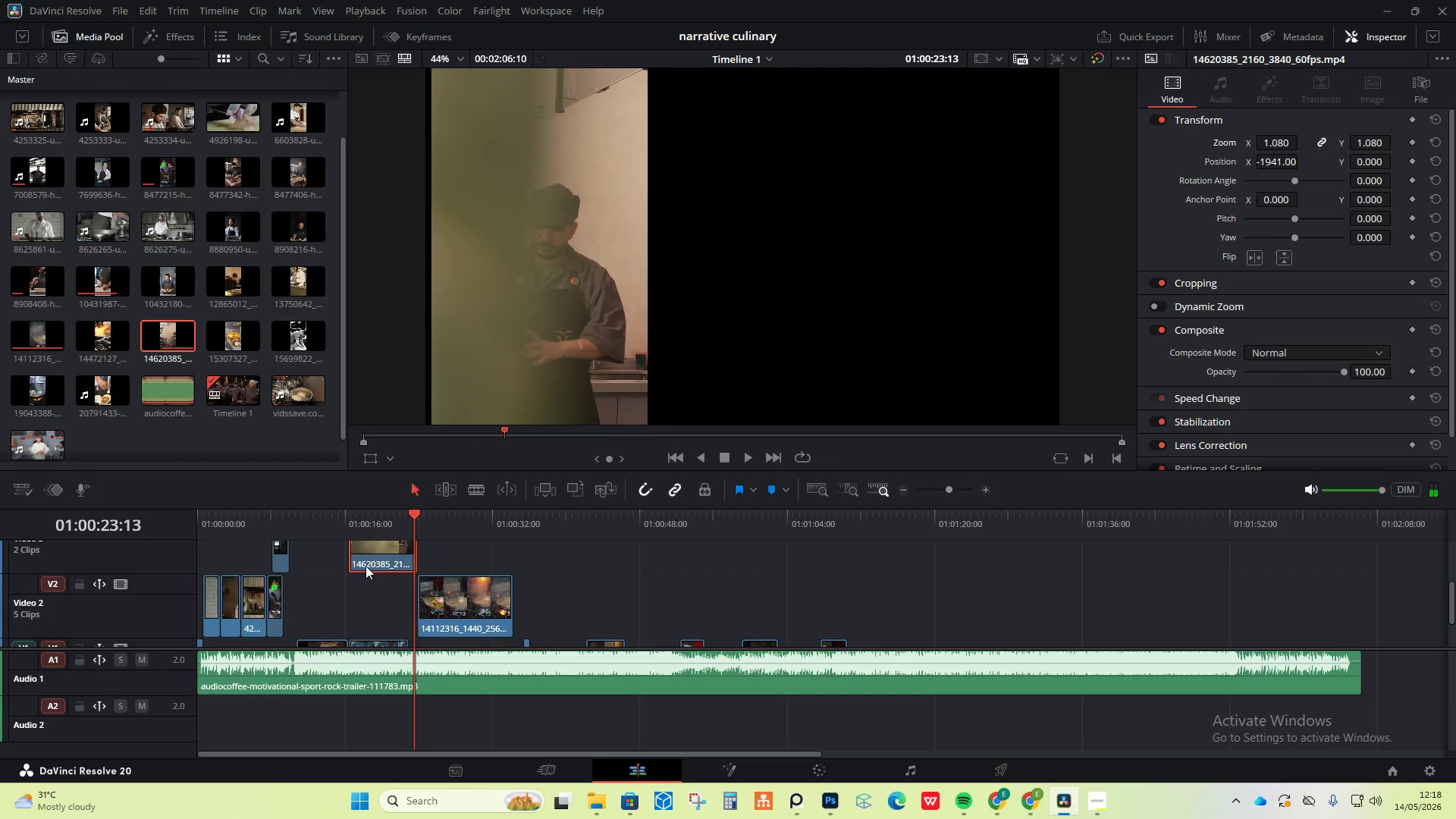 
left_click([307, 514])
 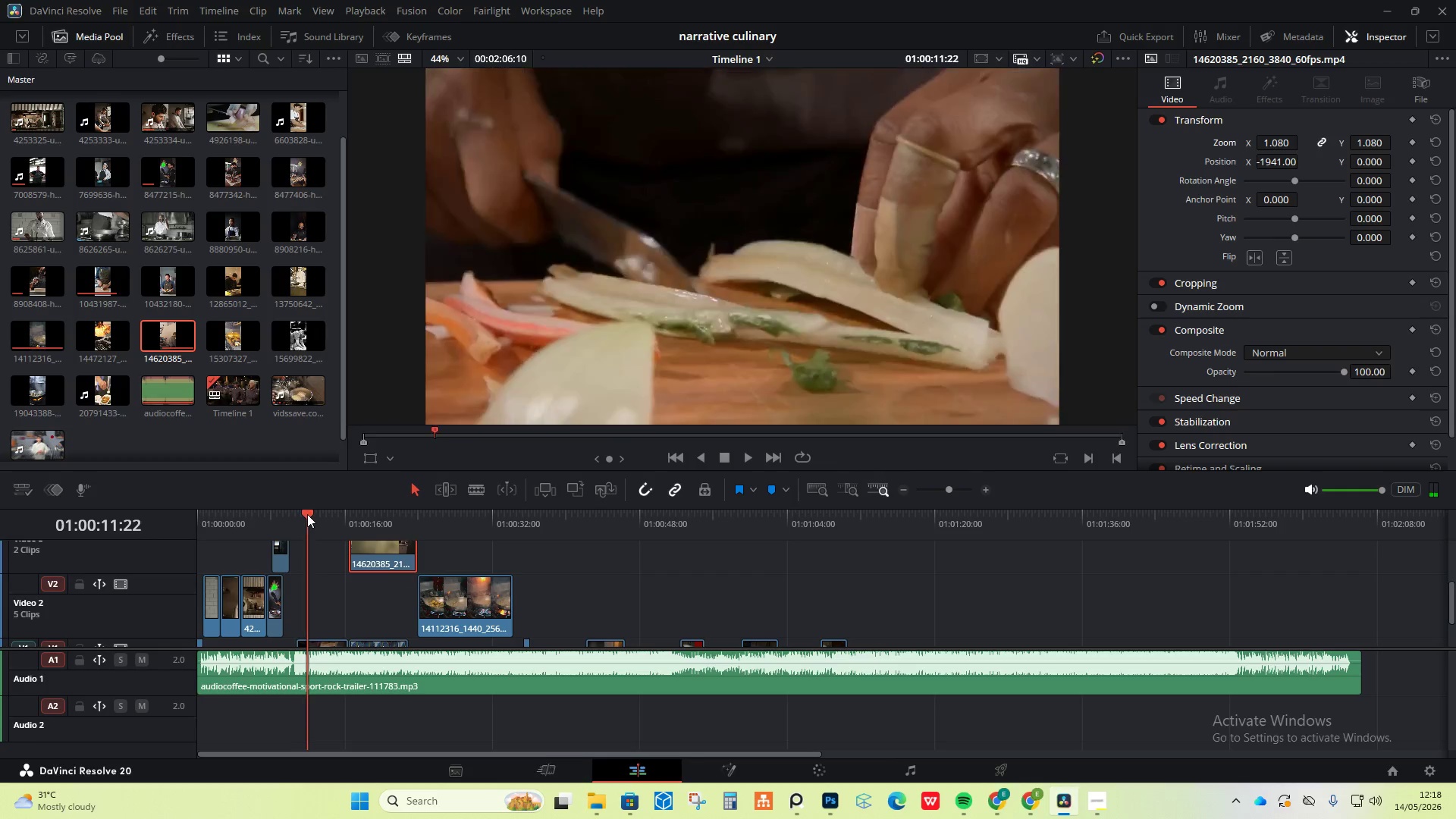 
key(Space)
 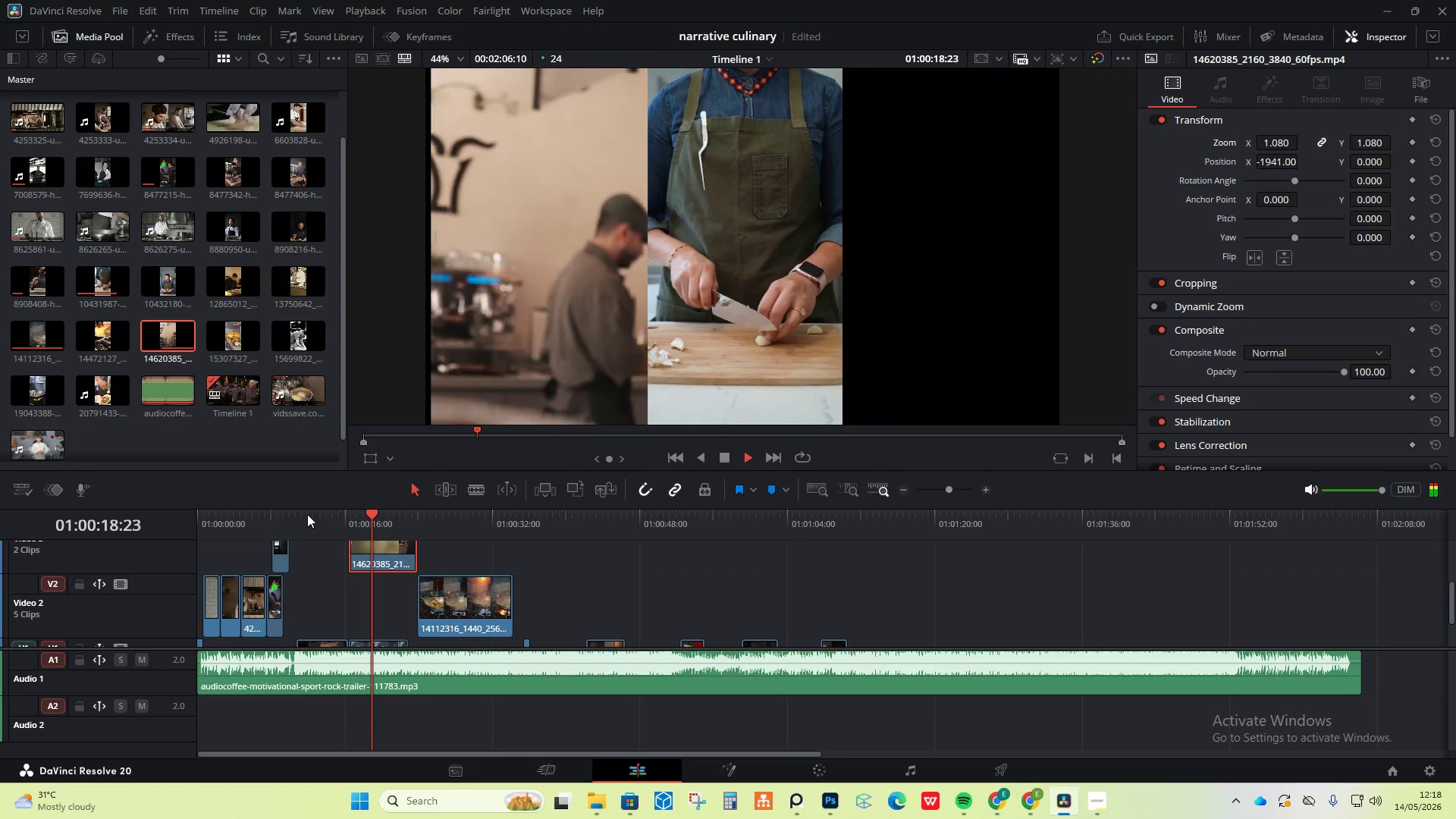 
wait(12.09)
 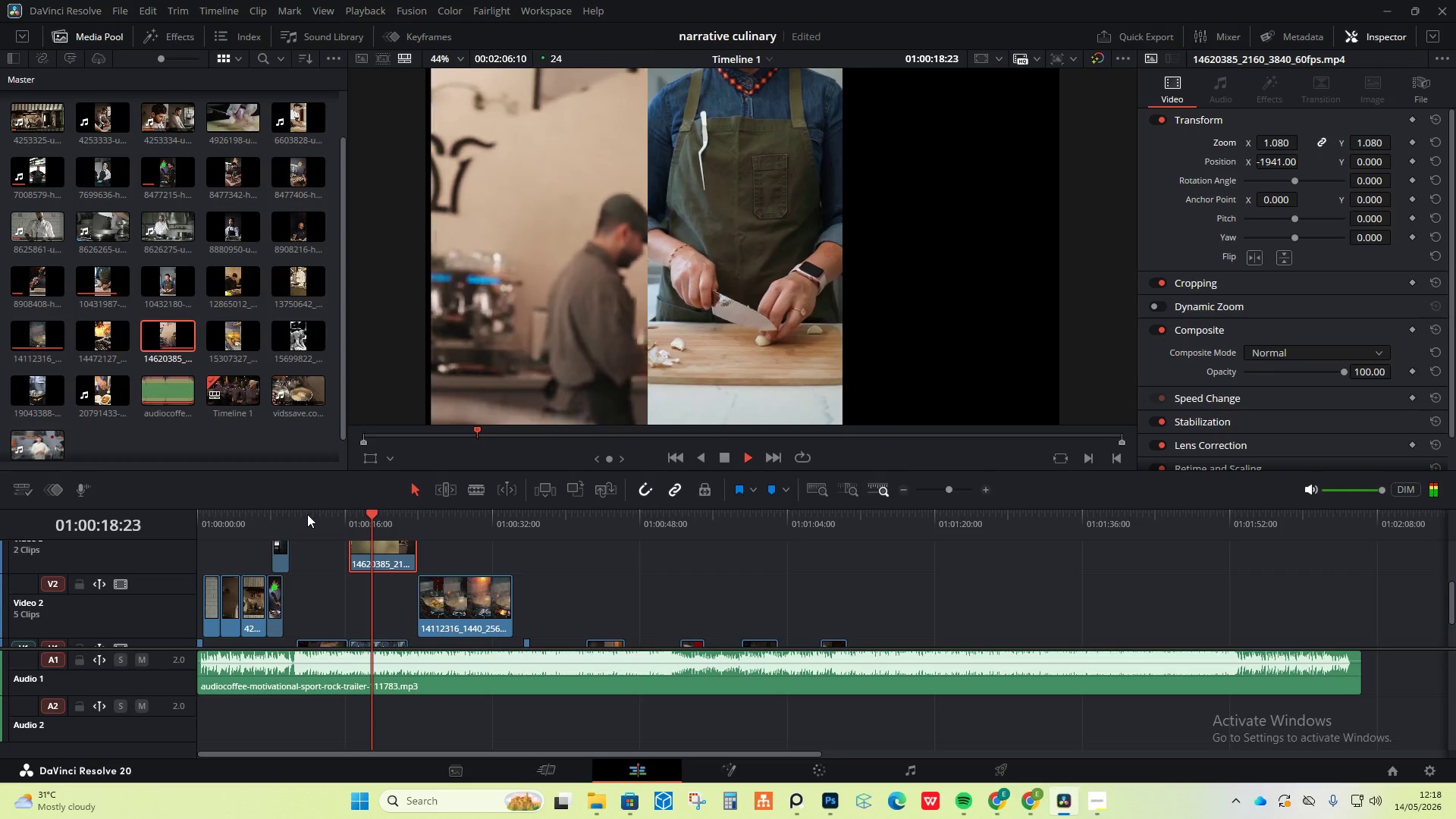 
key(Space)
 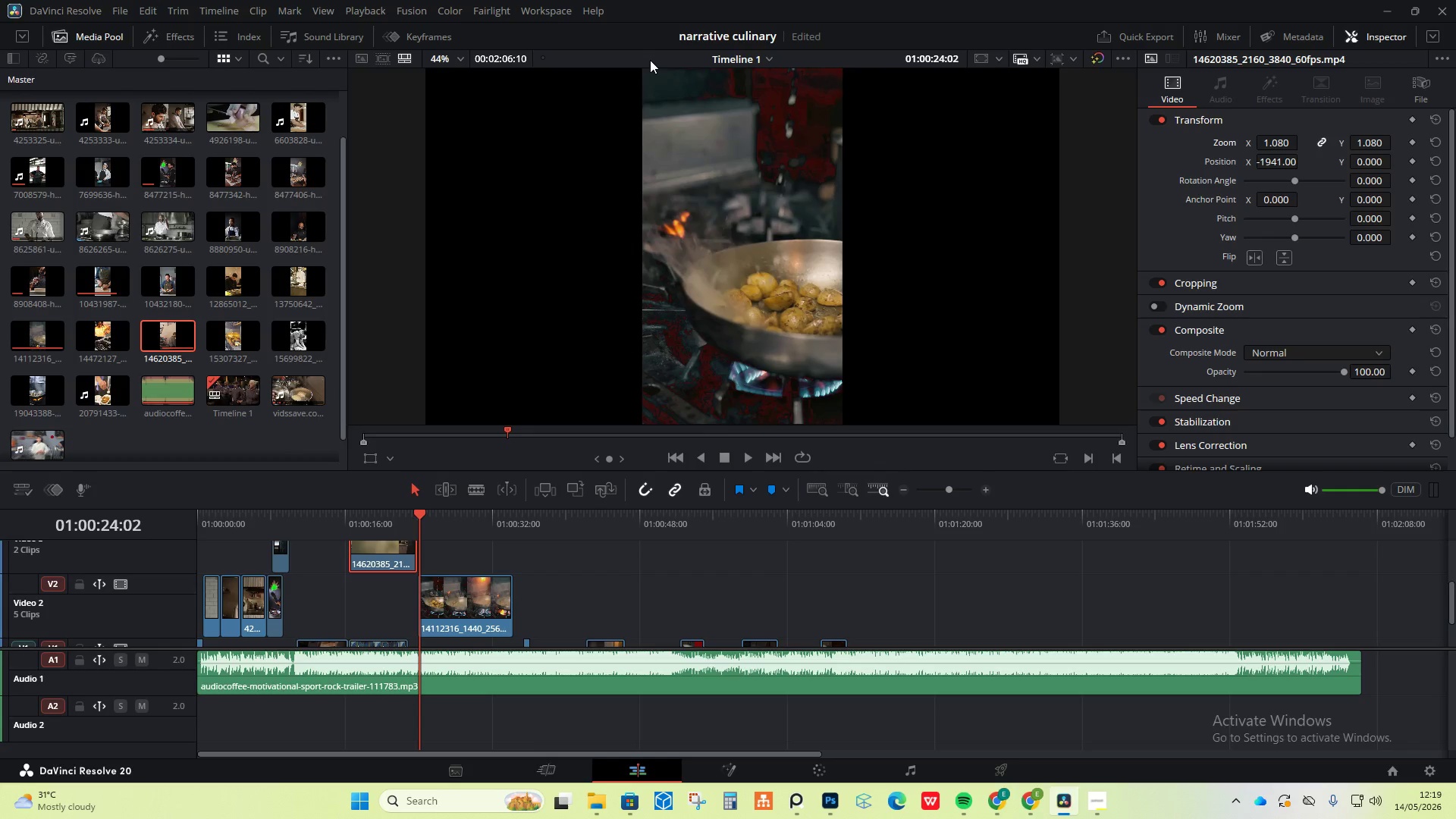 
wait(27.45)
 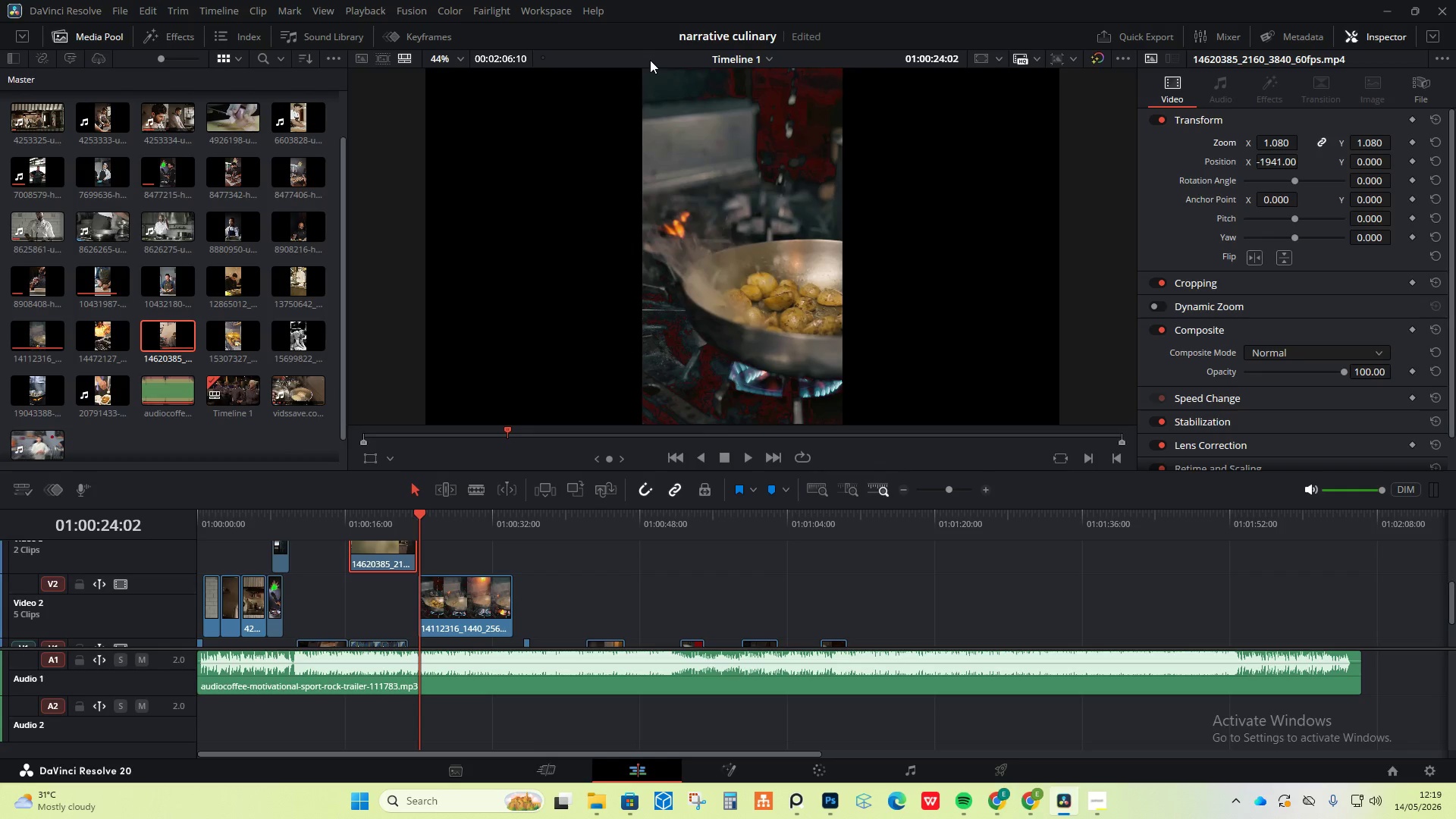 
left_click([381, 519])
 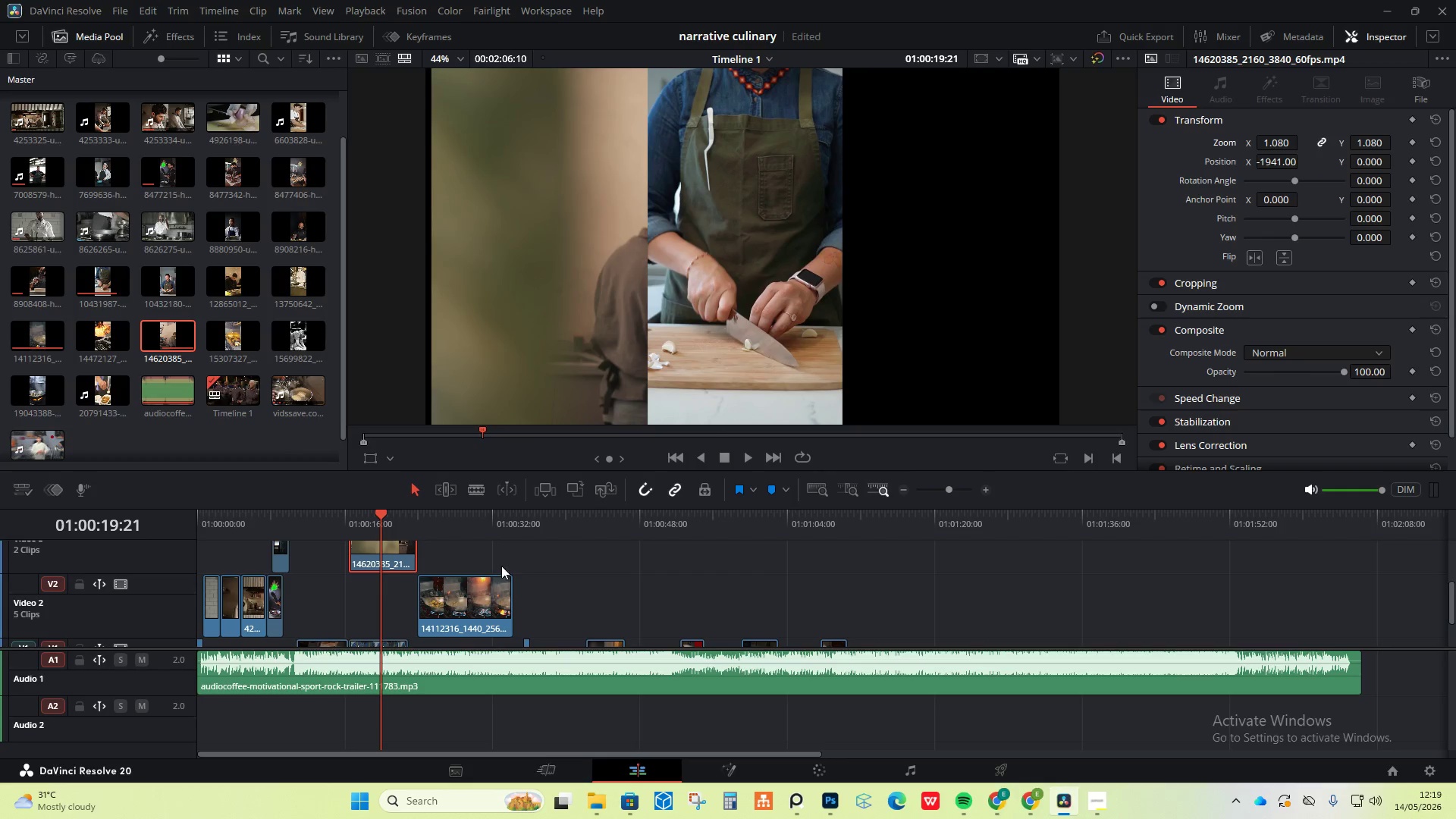 
left_click([425, 516])
 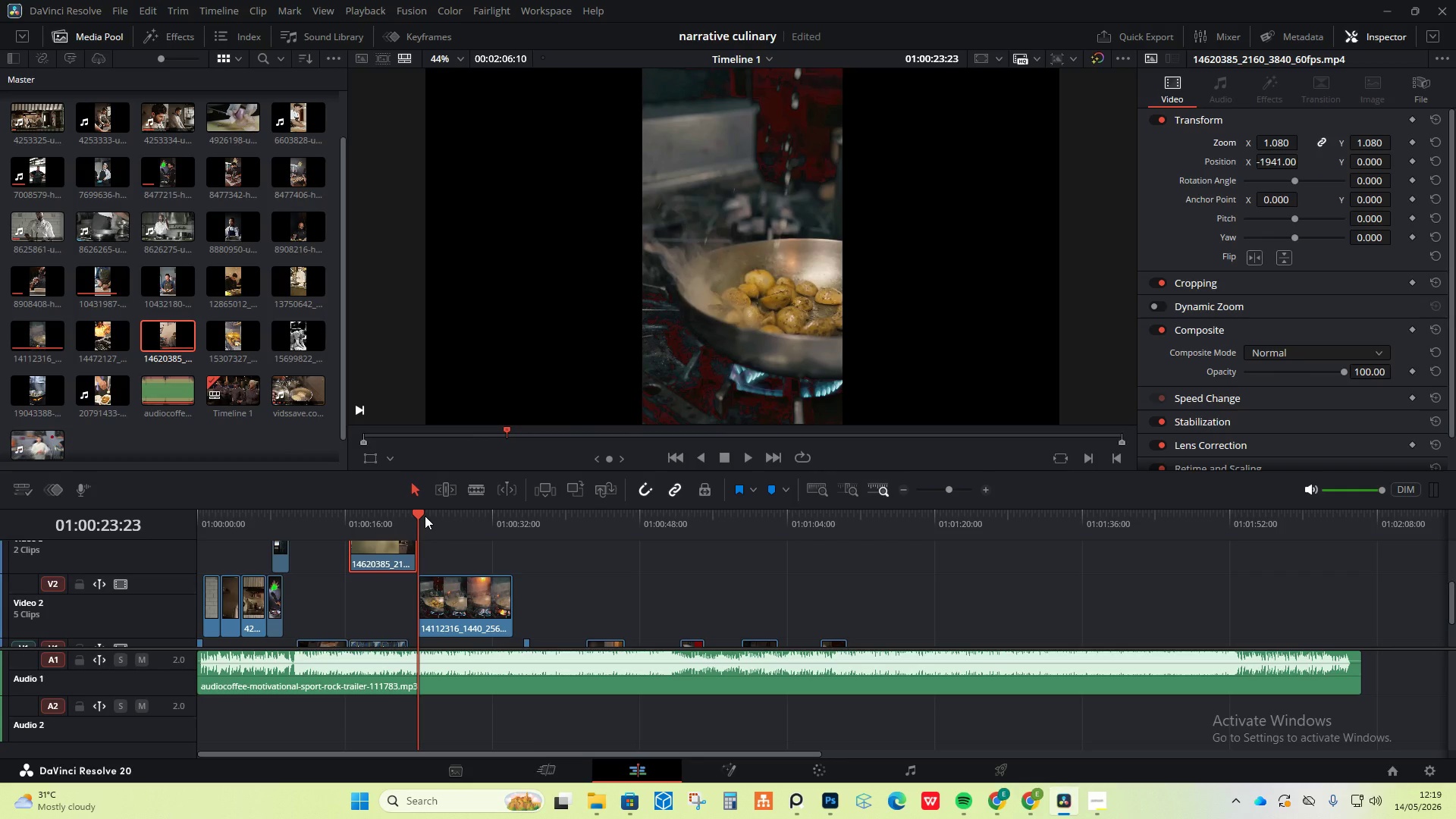 
key(Space)
 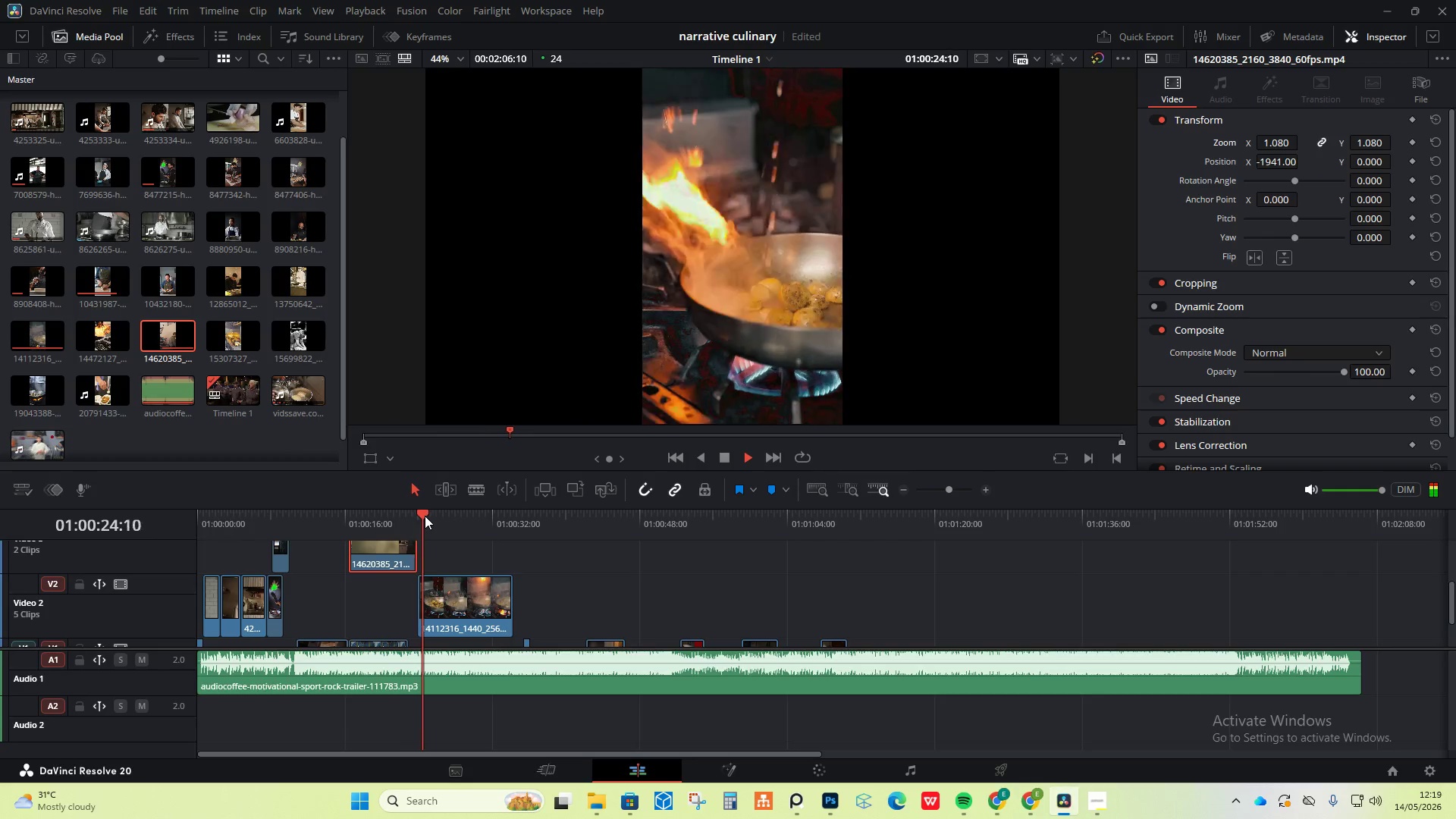 
key(Space)
 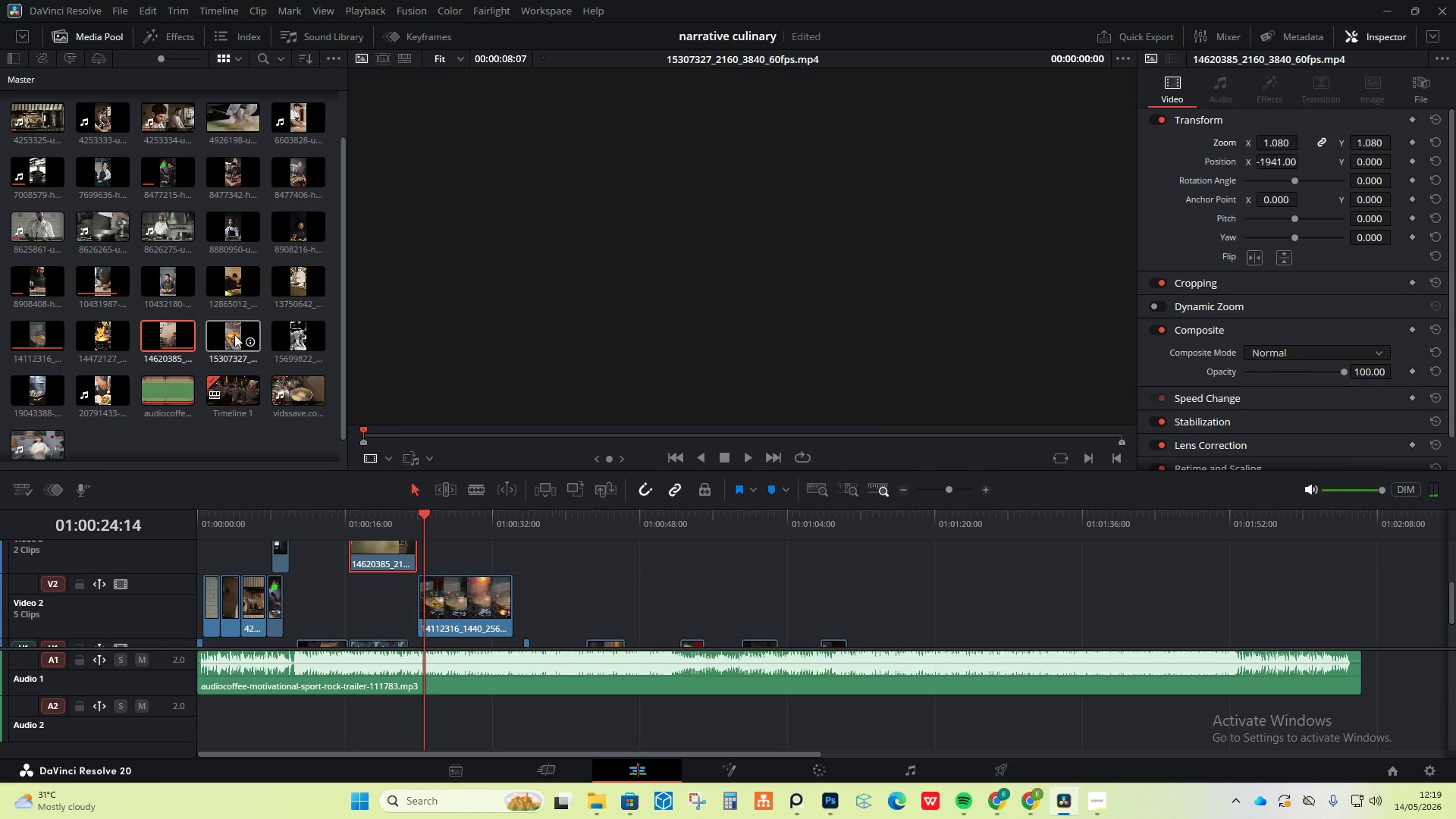 
wait(5.92)
 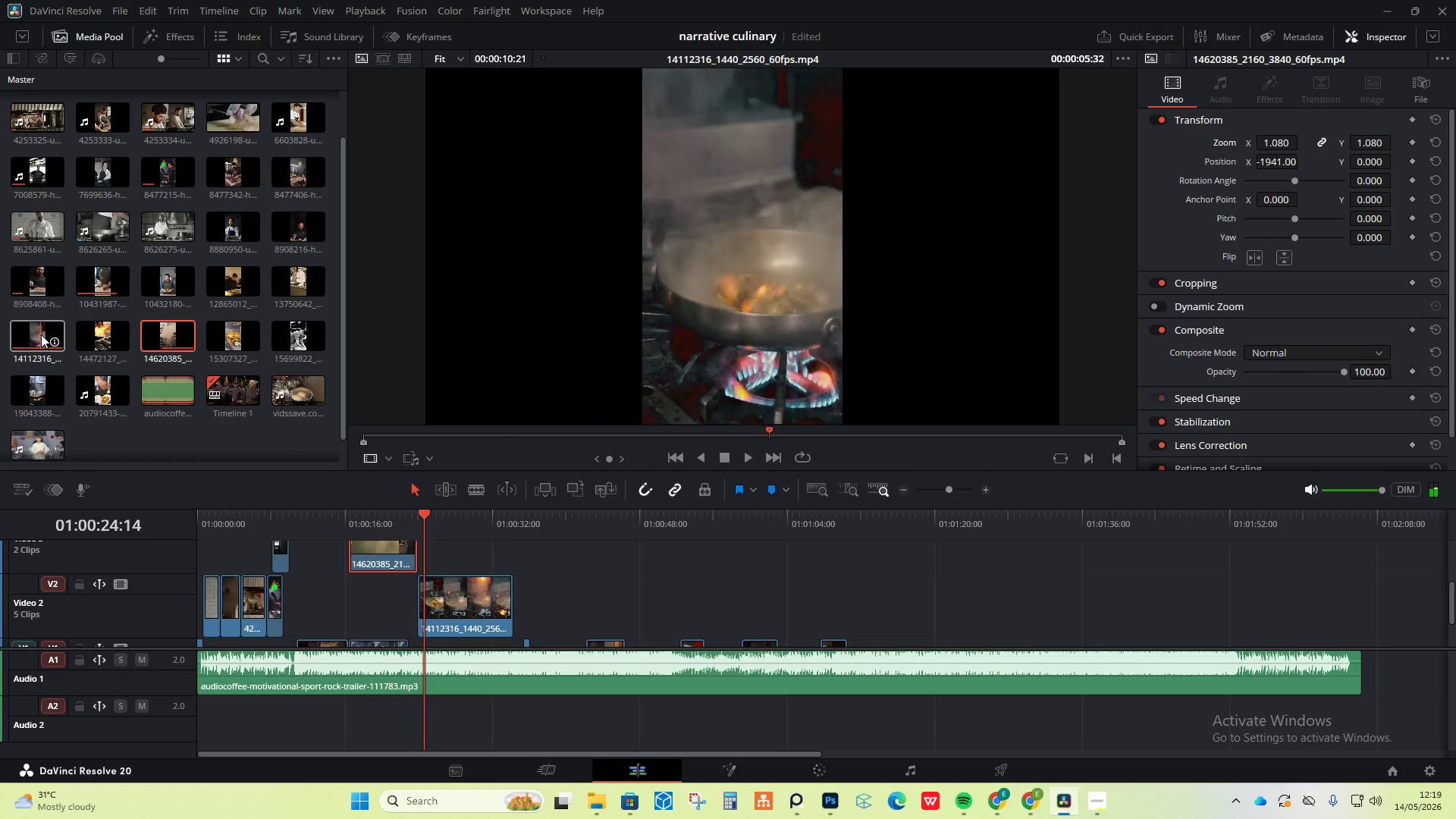 
left_click([243, 337])
 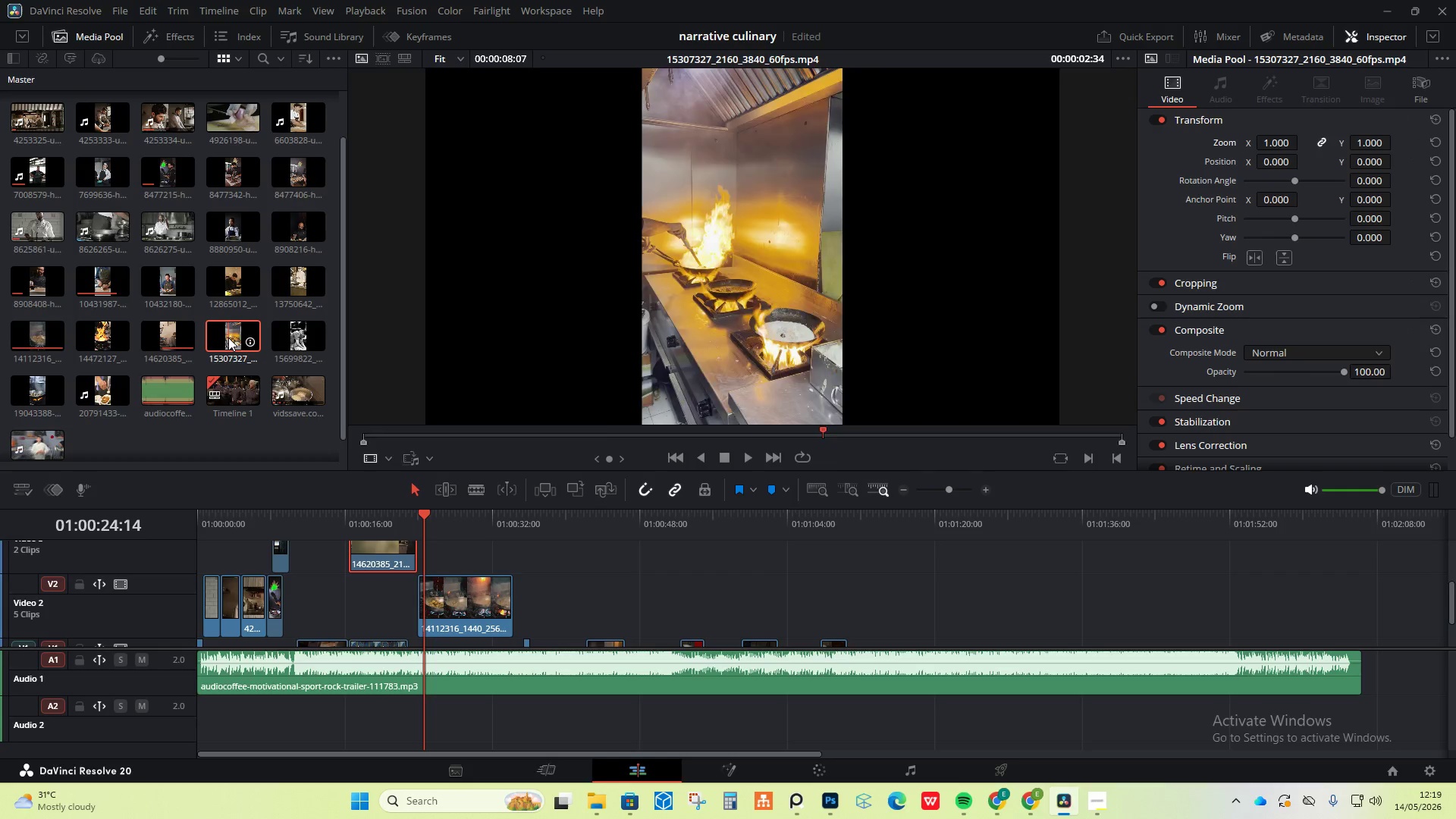 
left_click_drag(start_coordinate=[228, 337], to_coordinate=[466, 527])
 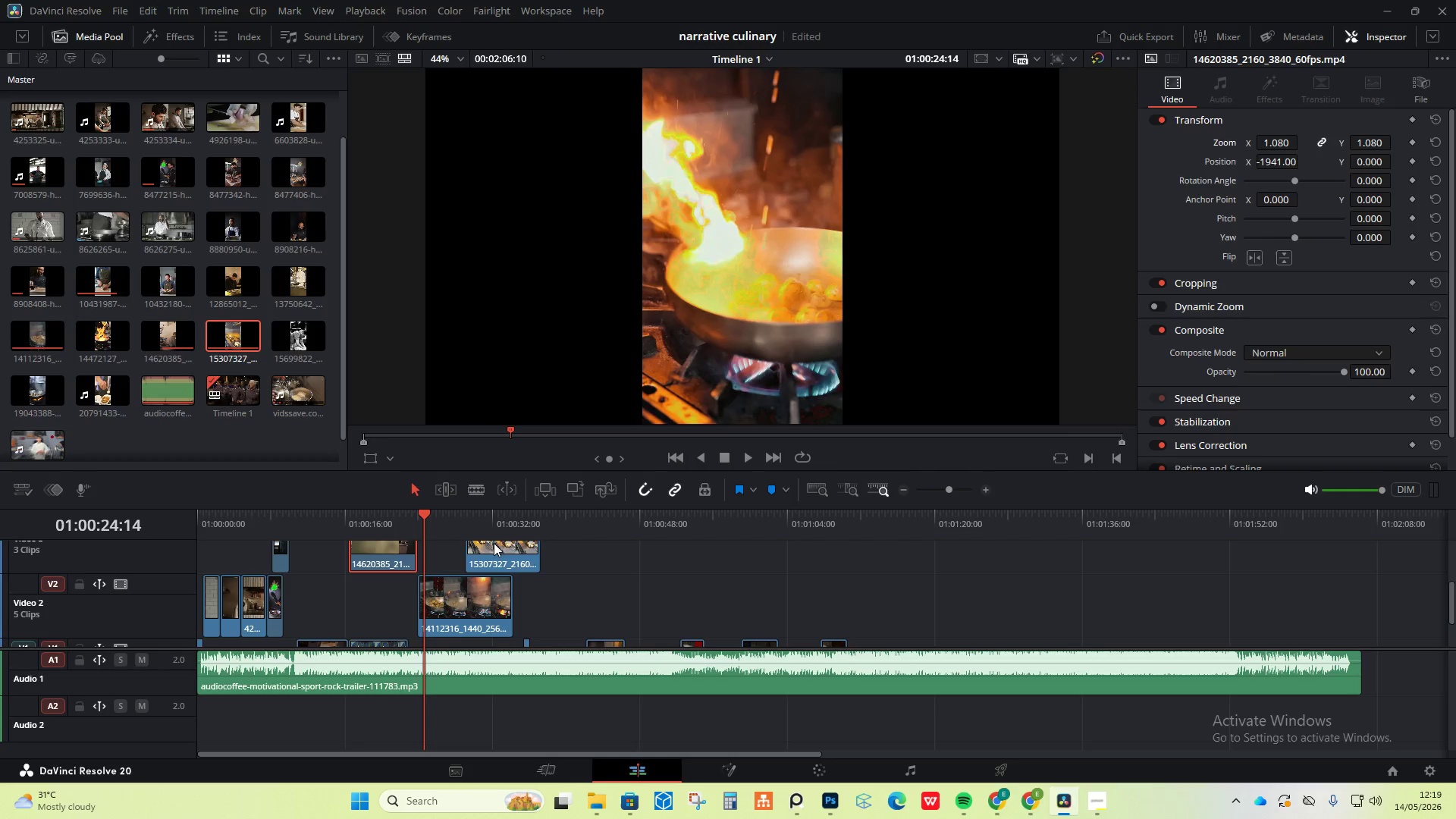 
left_click_drag(start_coordinate=[494, 543], to_coordinate=[449, 549])
 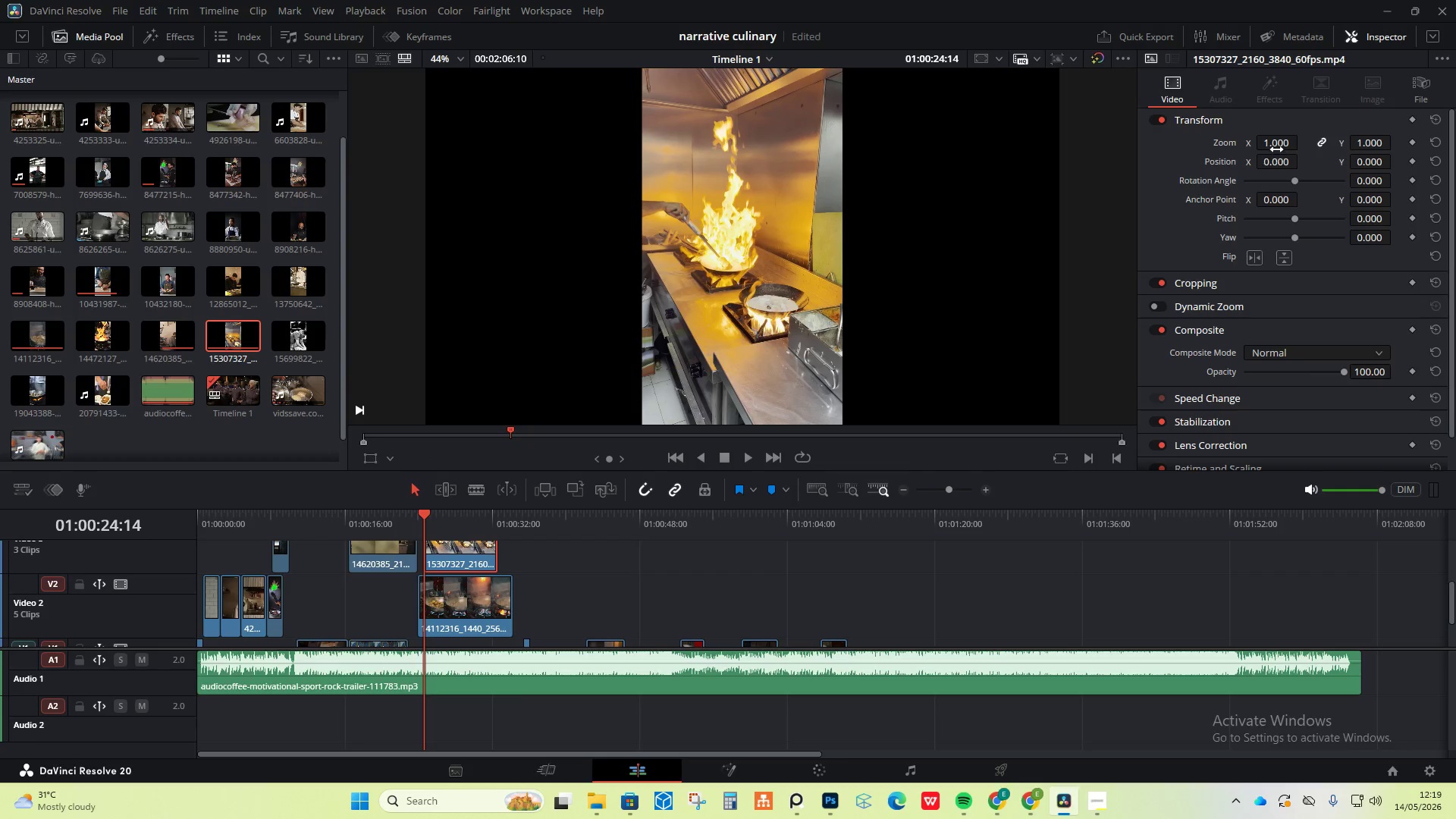 
left_click_drag(start_coordinate=[1274, 162], to_coordinate=[472, 410])
 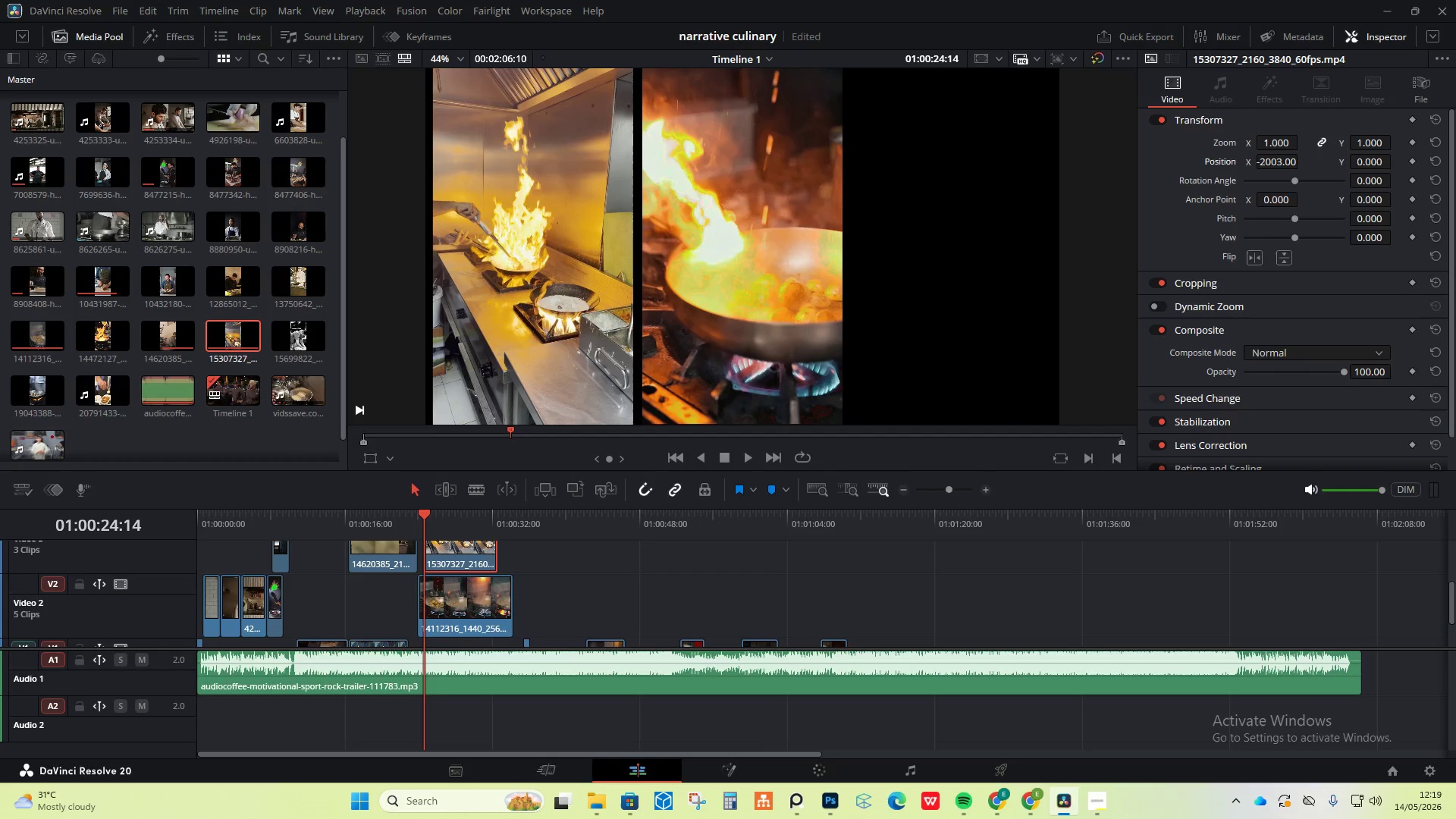 
left_click_drag(start_coordinate=[1279, 145], to_coordinate=[1285, 145])
 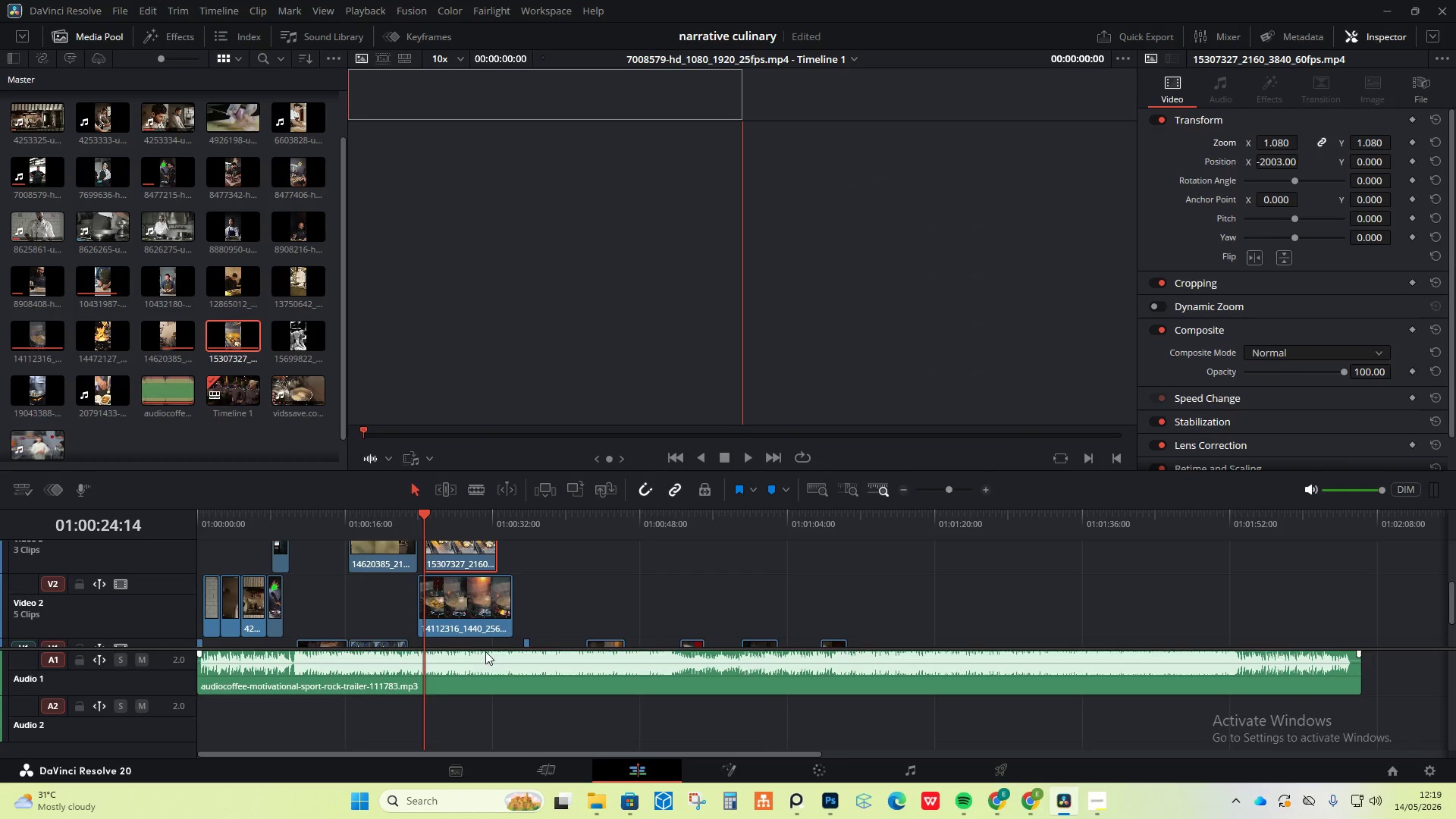 
scroll: coordinate [510, 604], scroll_direction: up, amount: 1.0
 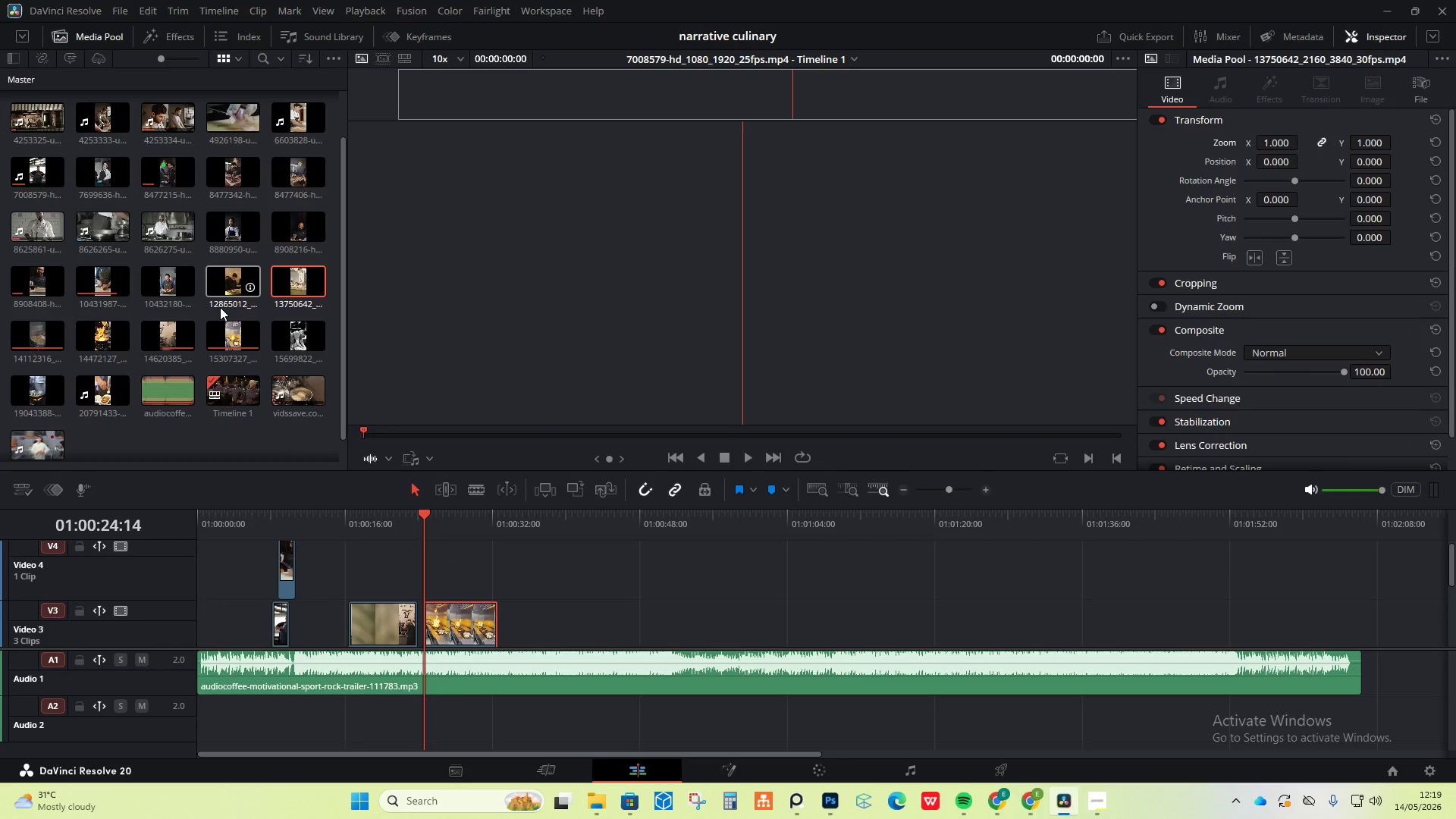 
wait(5.44)
 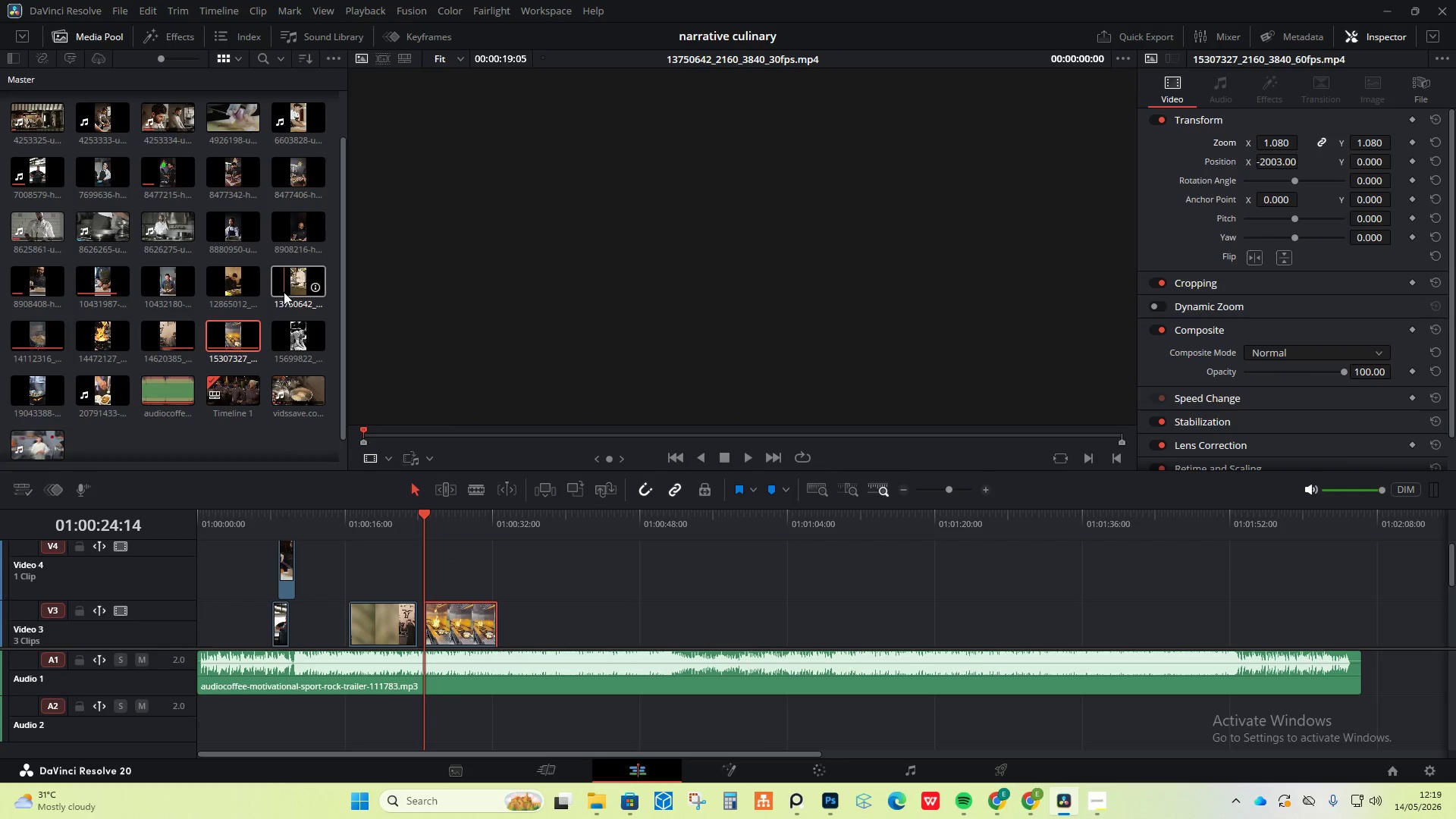 
scroll: coordinate [149, 293], scroll_direction: down, amount: 2.0
 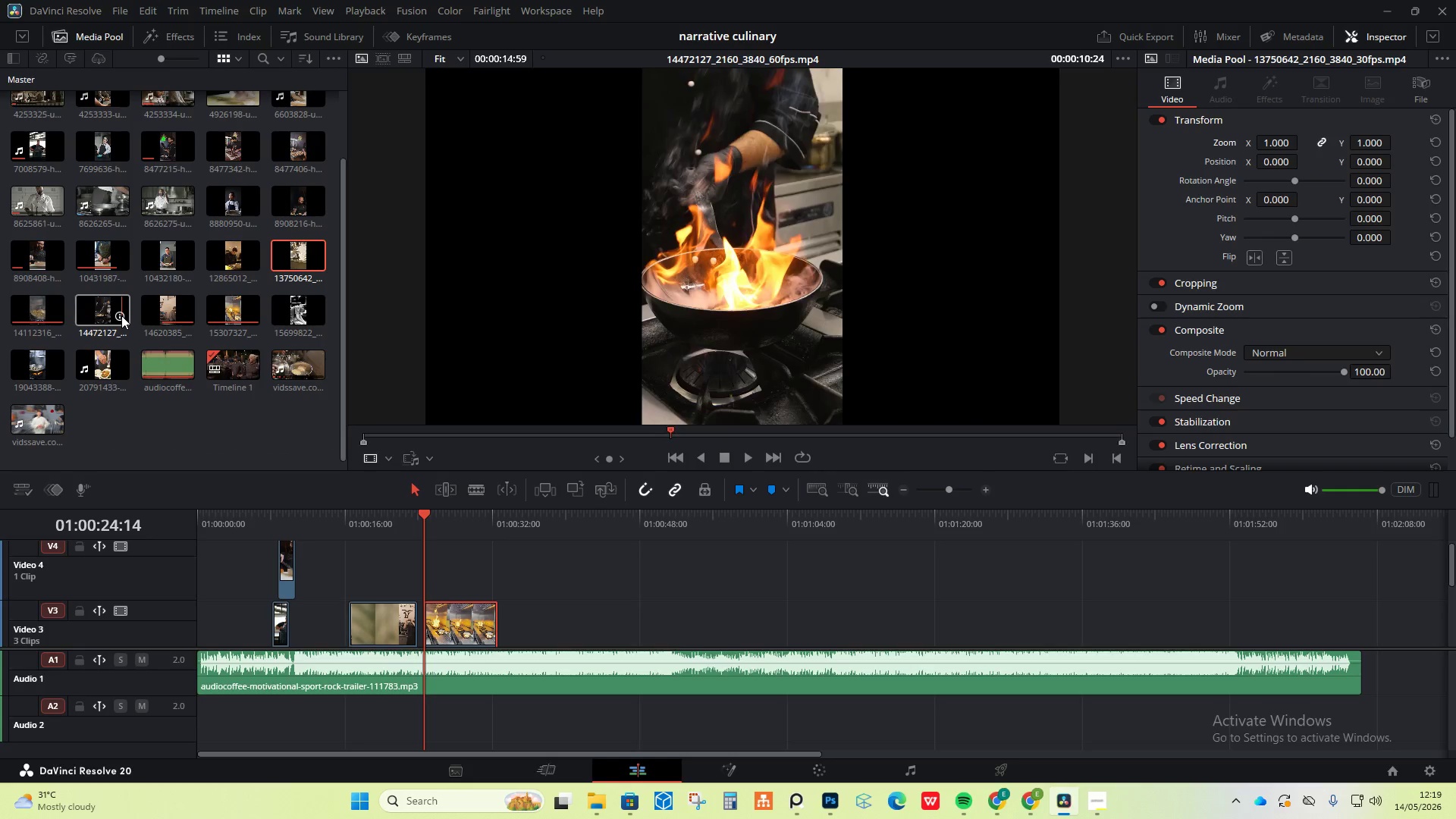 
wait(6.08)
 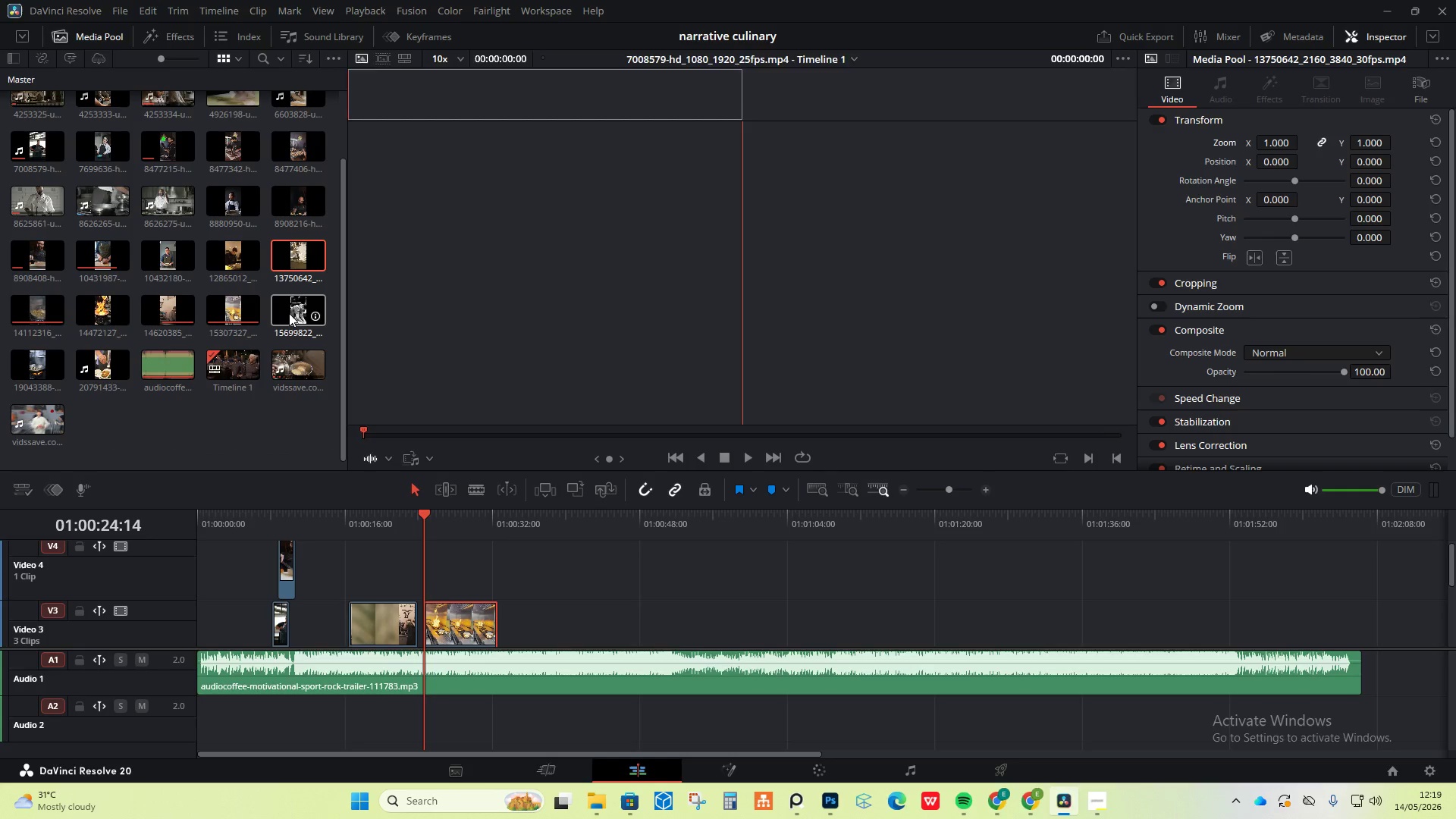 
scroll: coordinate [481, 574], scroll_direction: down, amount: 2.0
 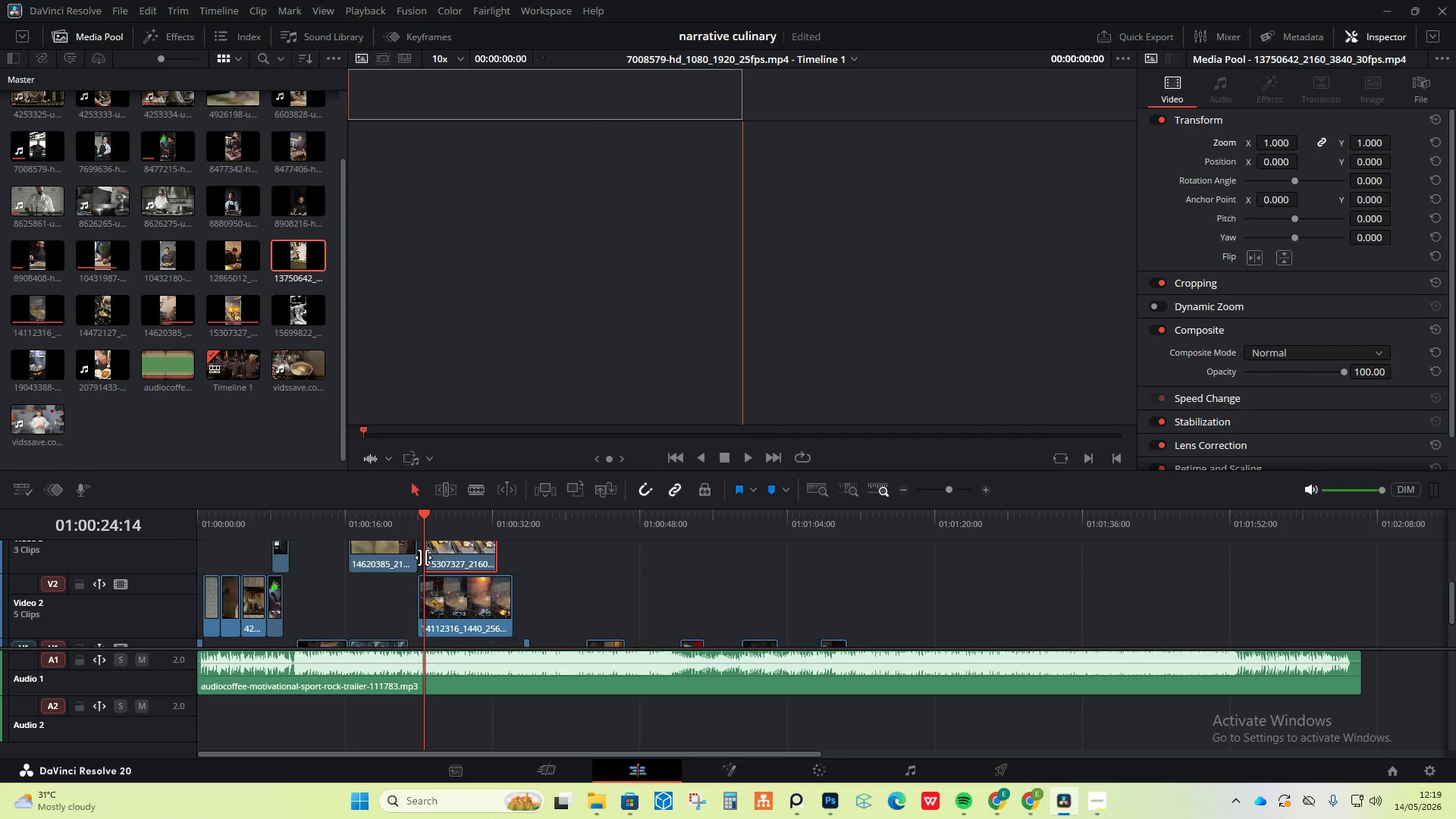 
scroll: coordinate [434, 566], scroll_direction: up, amount: 1.0
 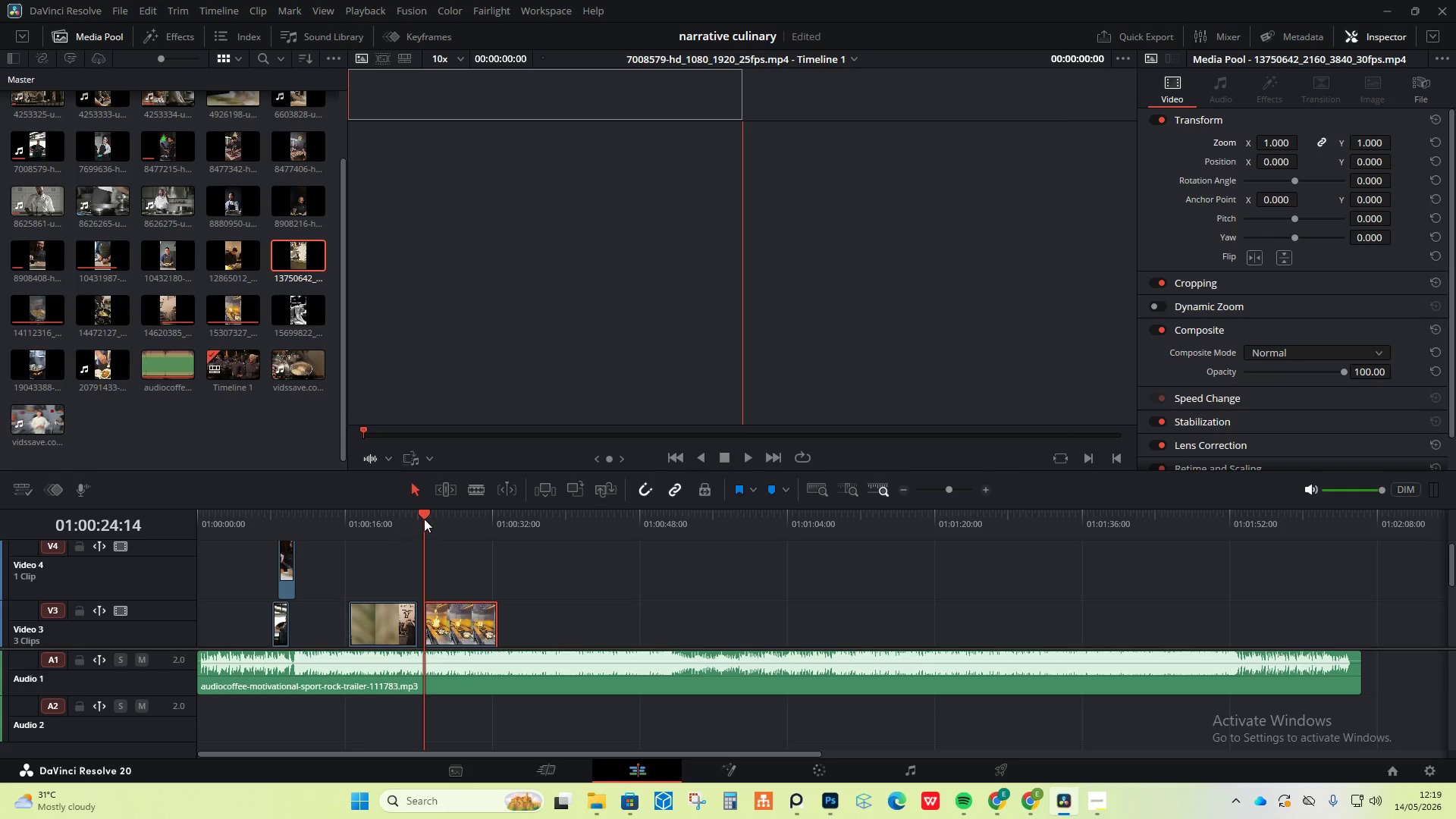 
left_click_drag(start_coordinate=[425, 518], to_coordinate=[435, 519])
 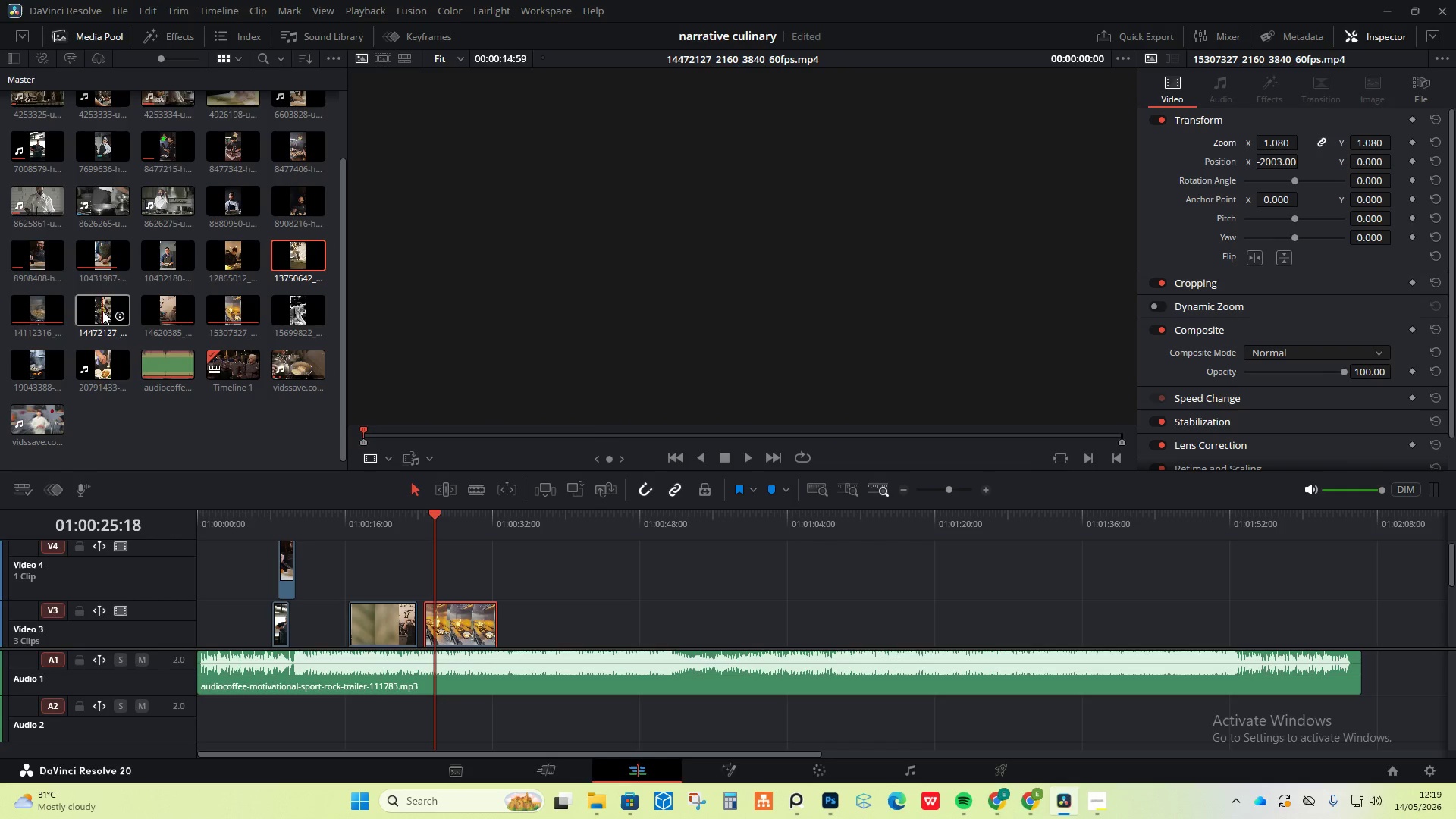 
left_click_drag(start_coordinate=[108, 311], to_coordinate=[472, 552])
 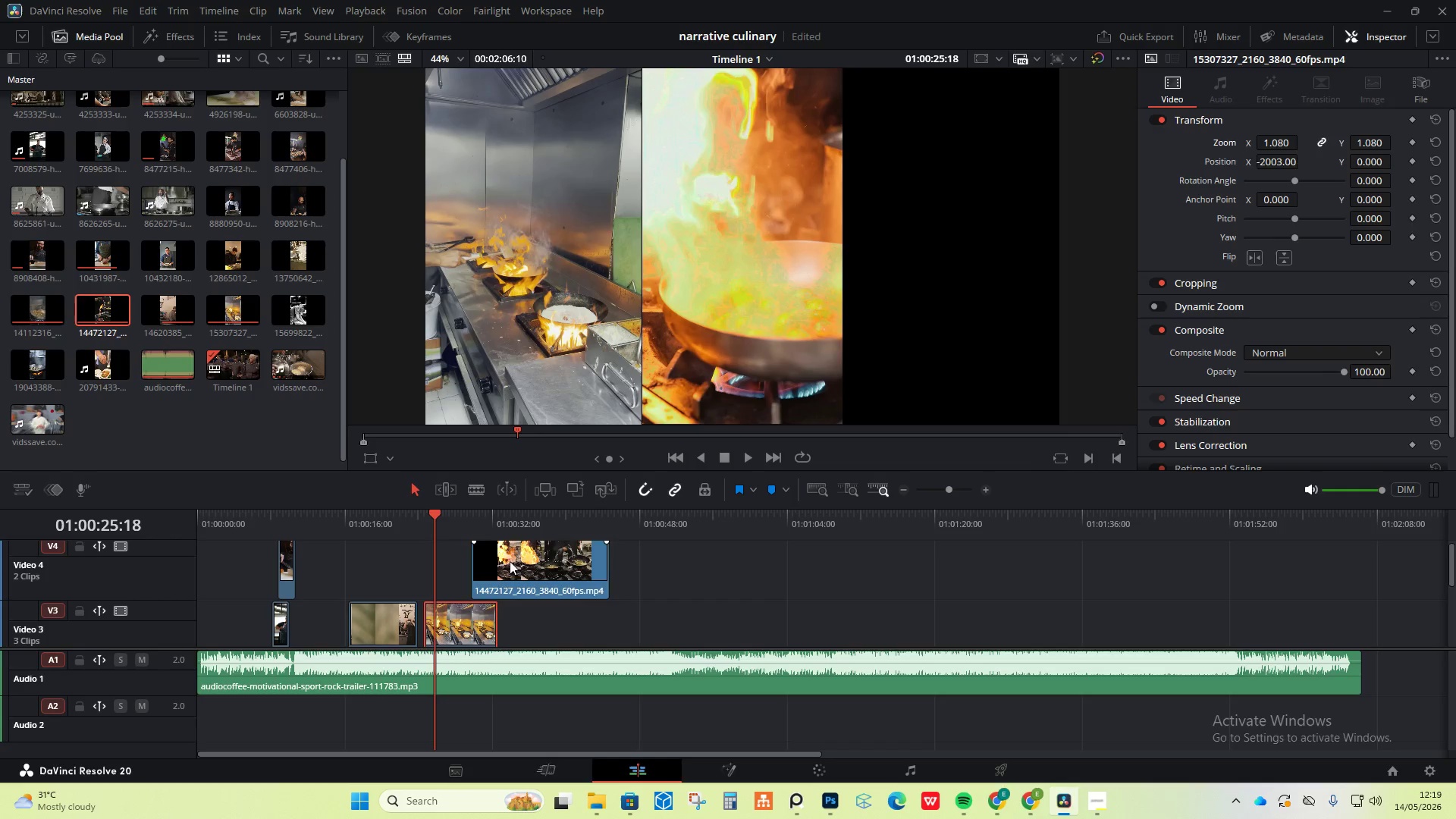 
left_click_drag(start_coordinate=[510, 561], to_coordinate=[466, 562])
 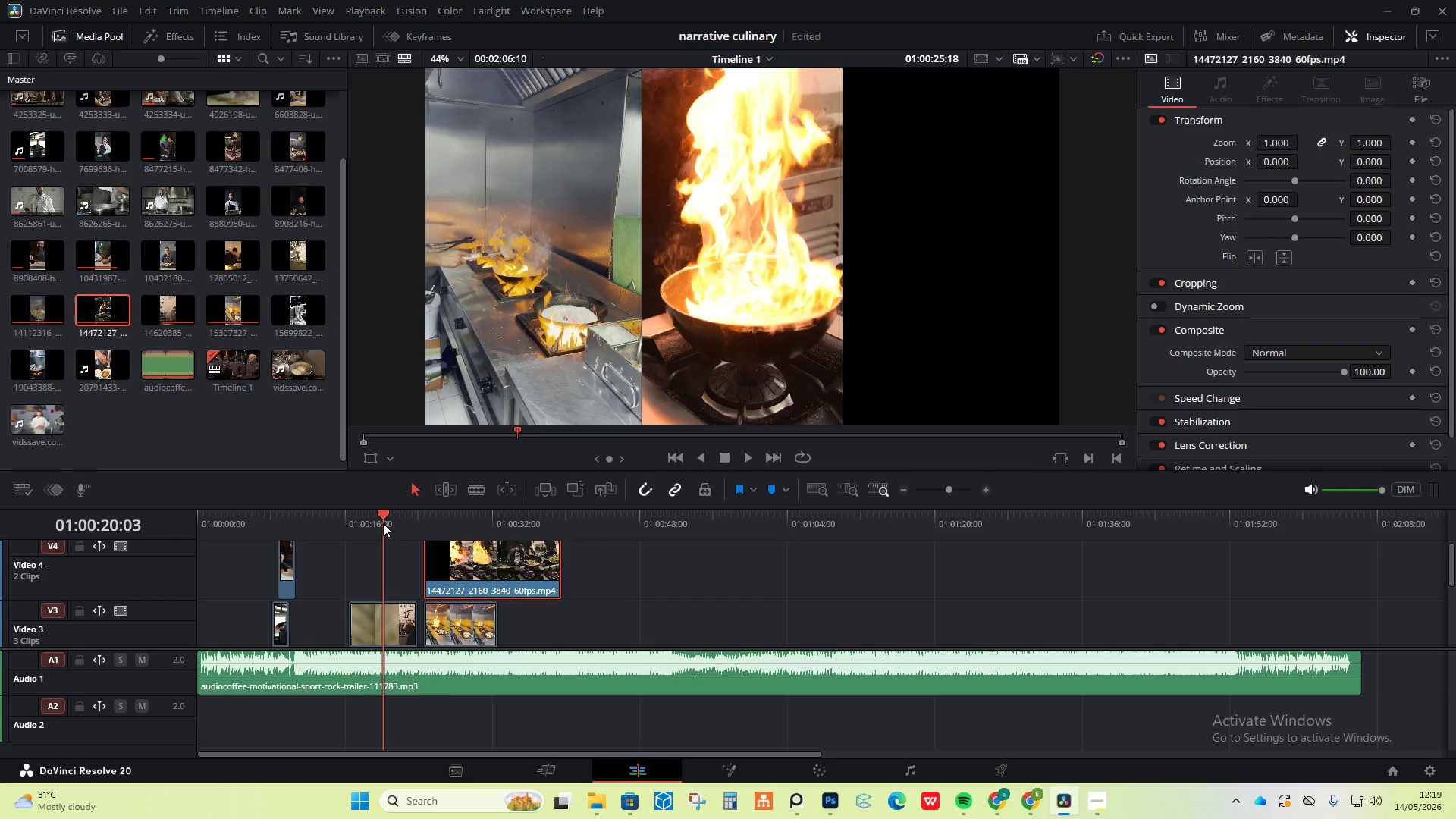 
left_click([383, 523])
 